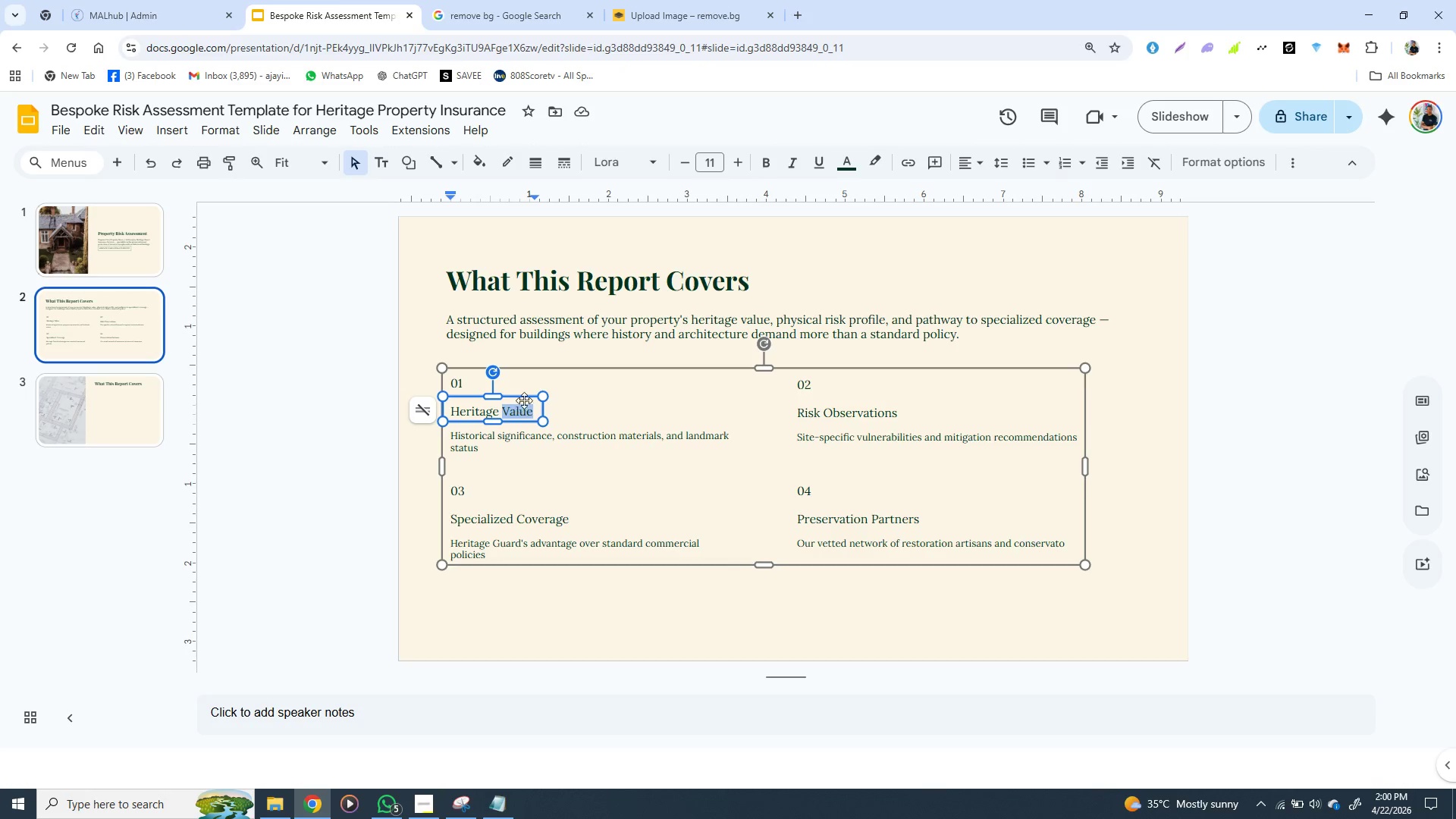 
double_click([505, 412])
 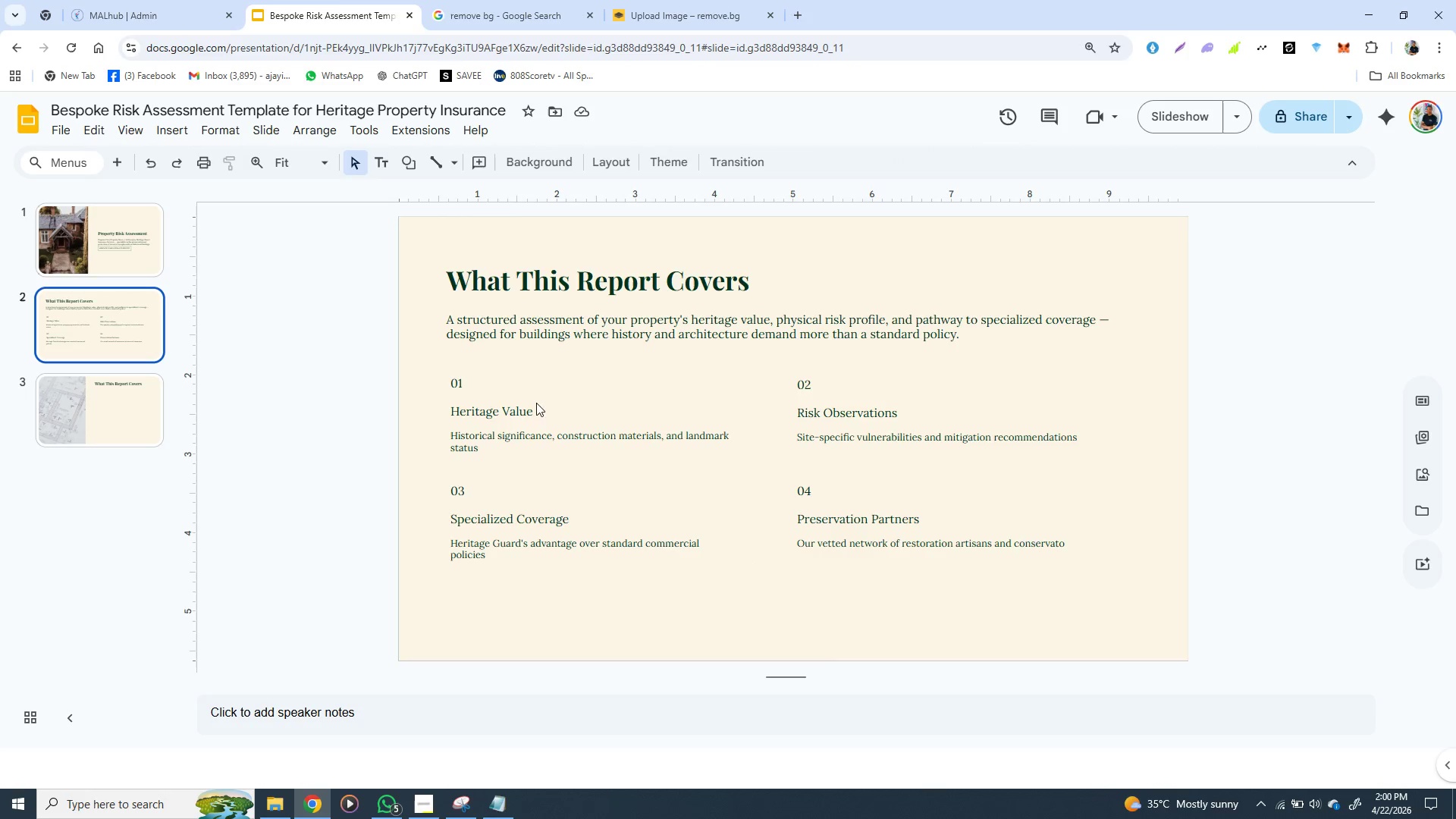 
left_click([610, 416])
 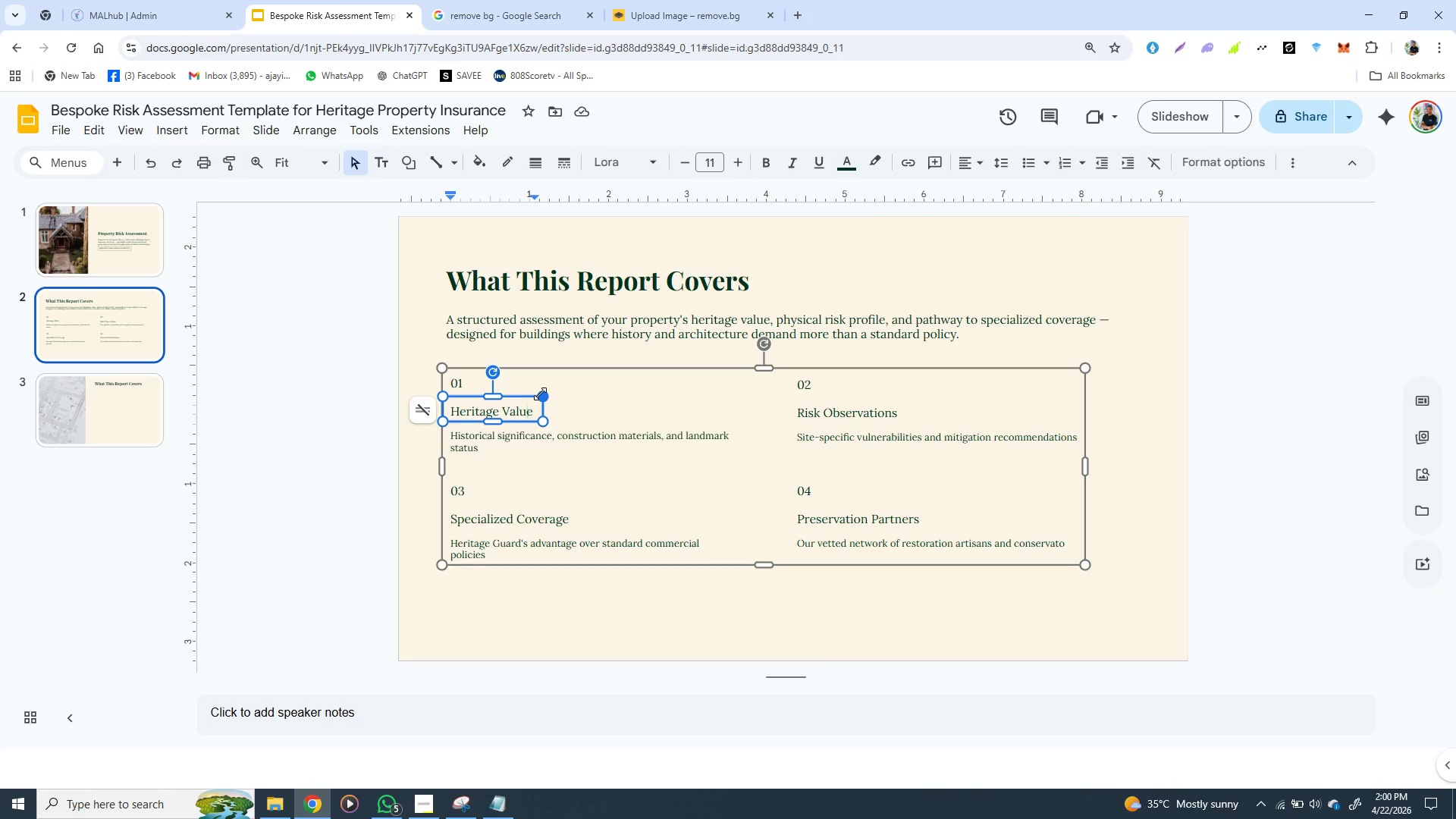 
left_click([526, 410])
 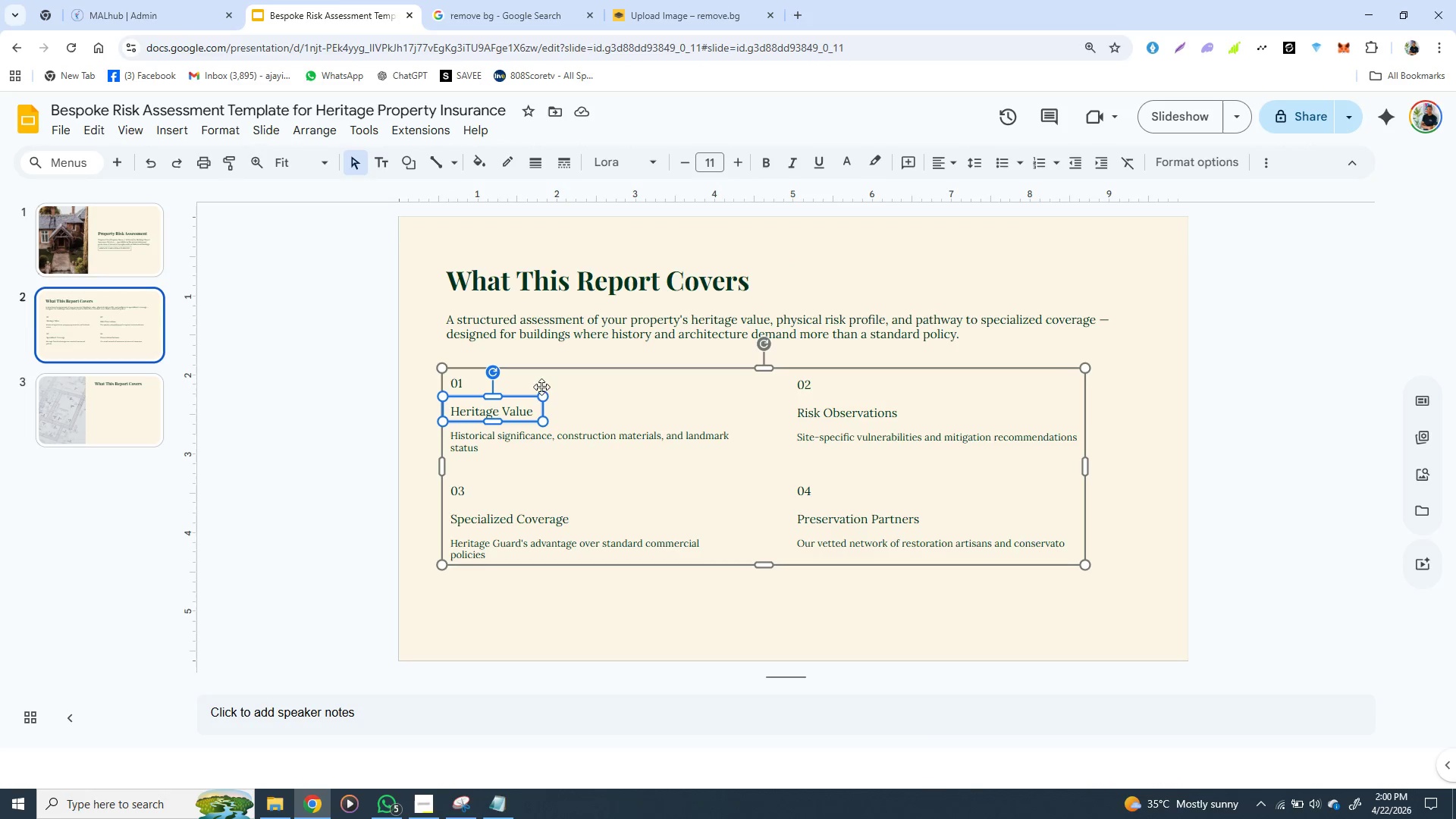 
left_click([523, 392])
 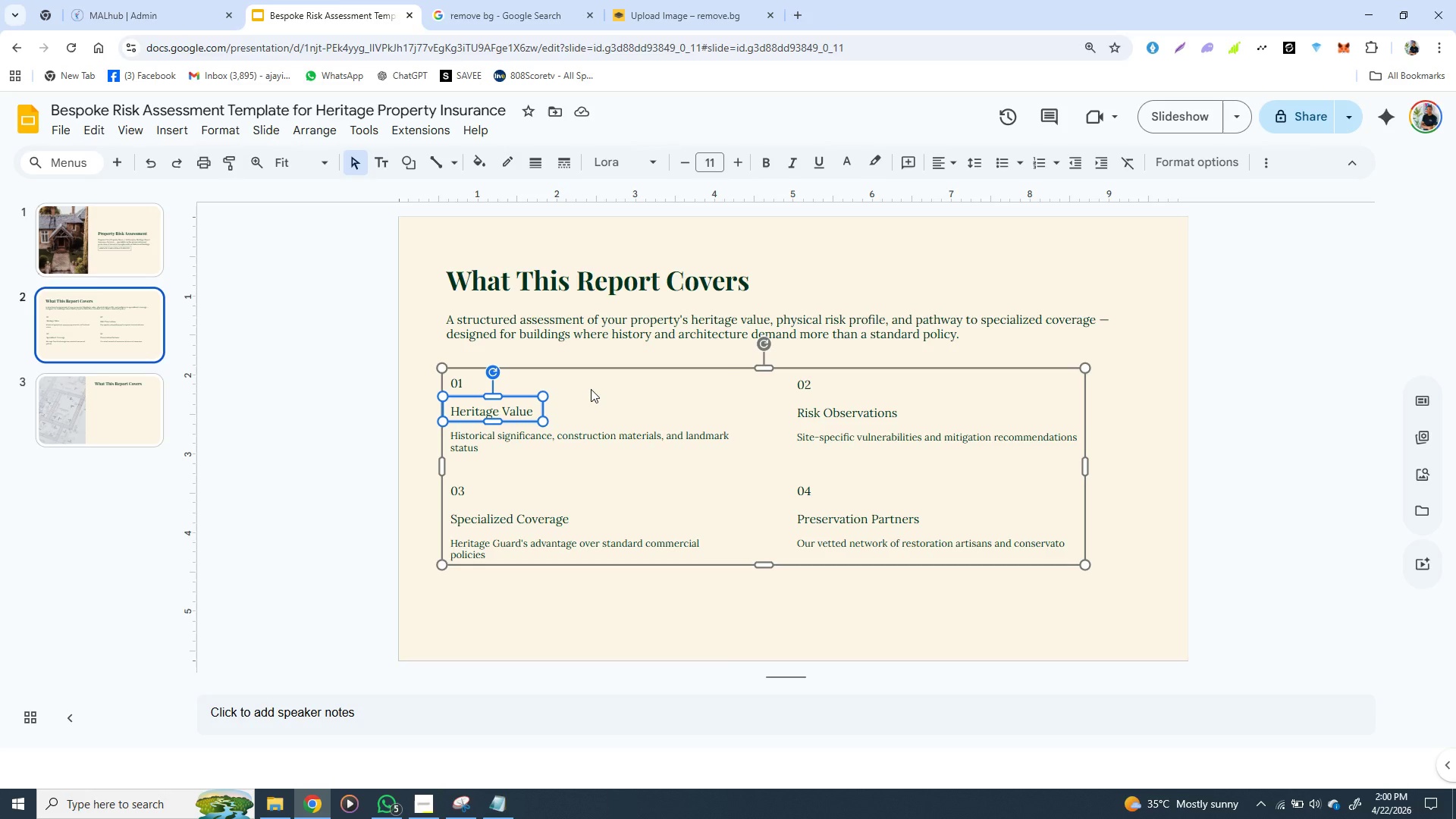 
key(Control+C)
 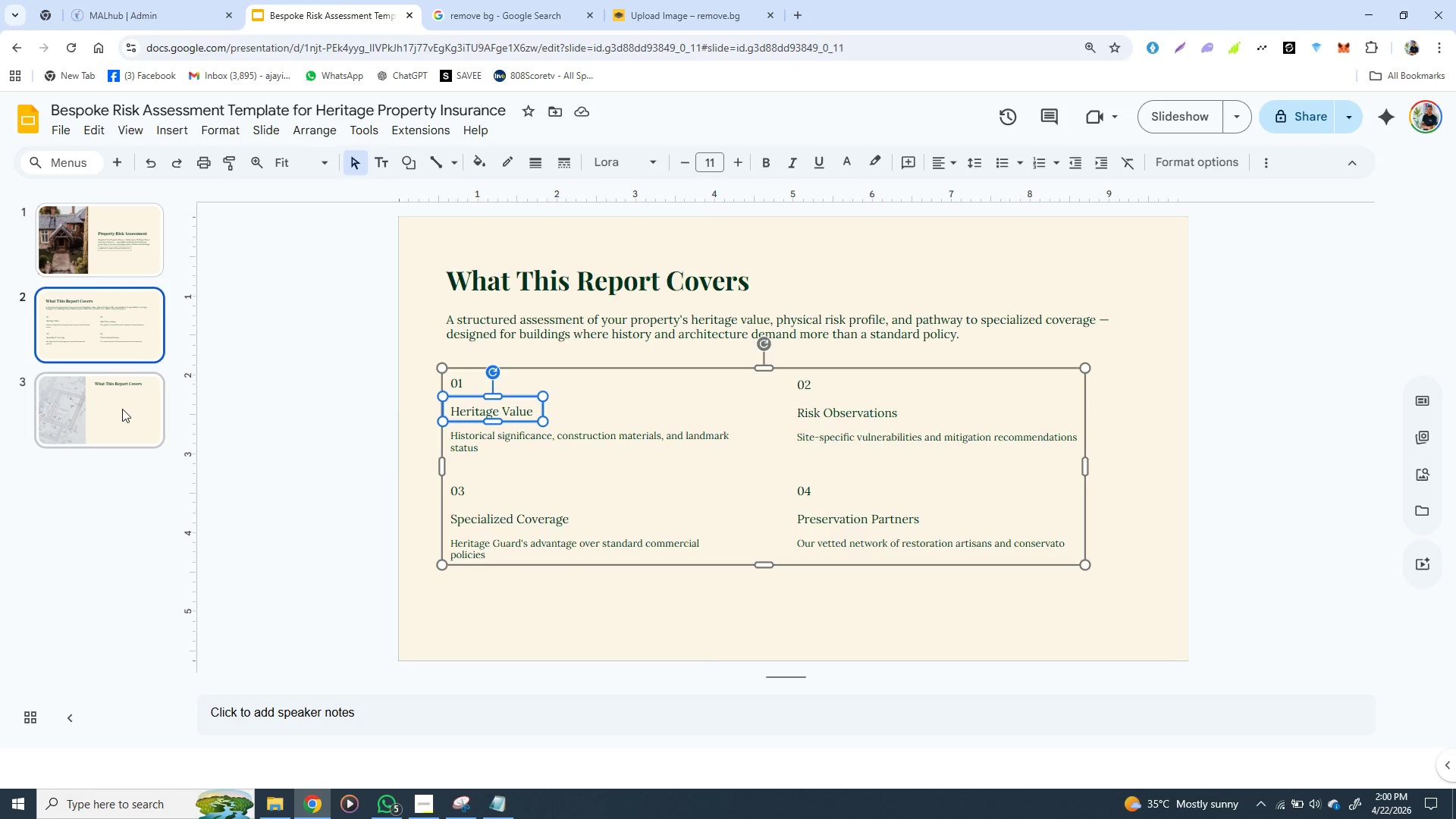 
key(Control+C)
 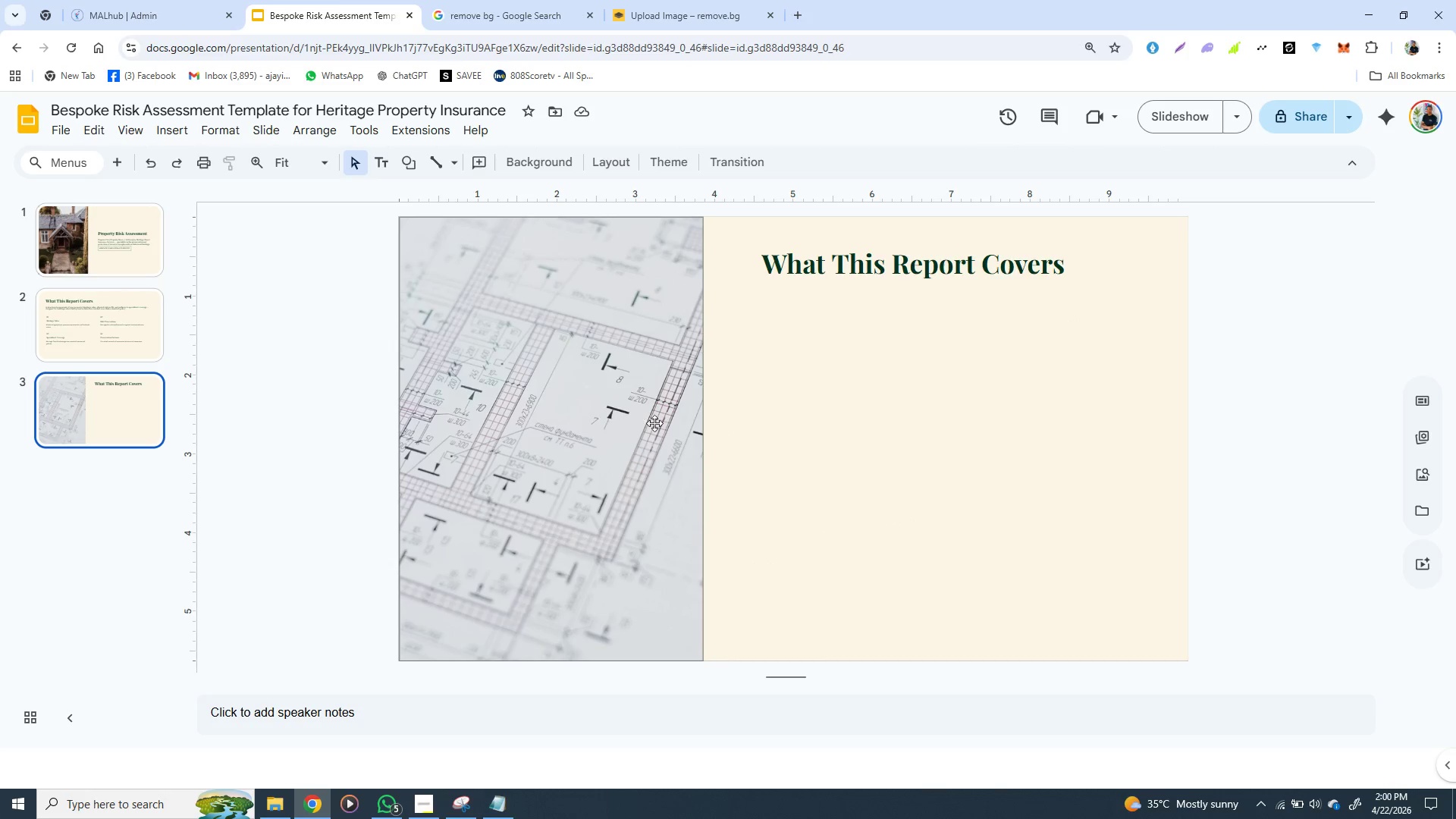 
left_click([122, 409])
 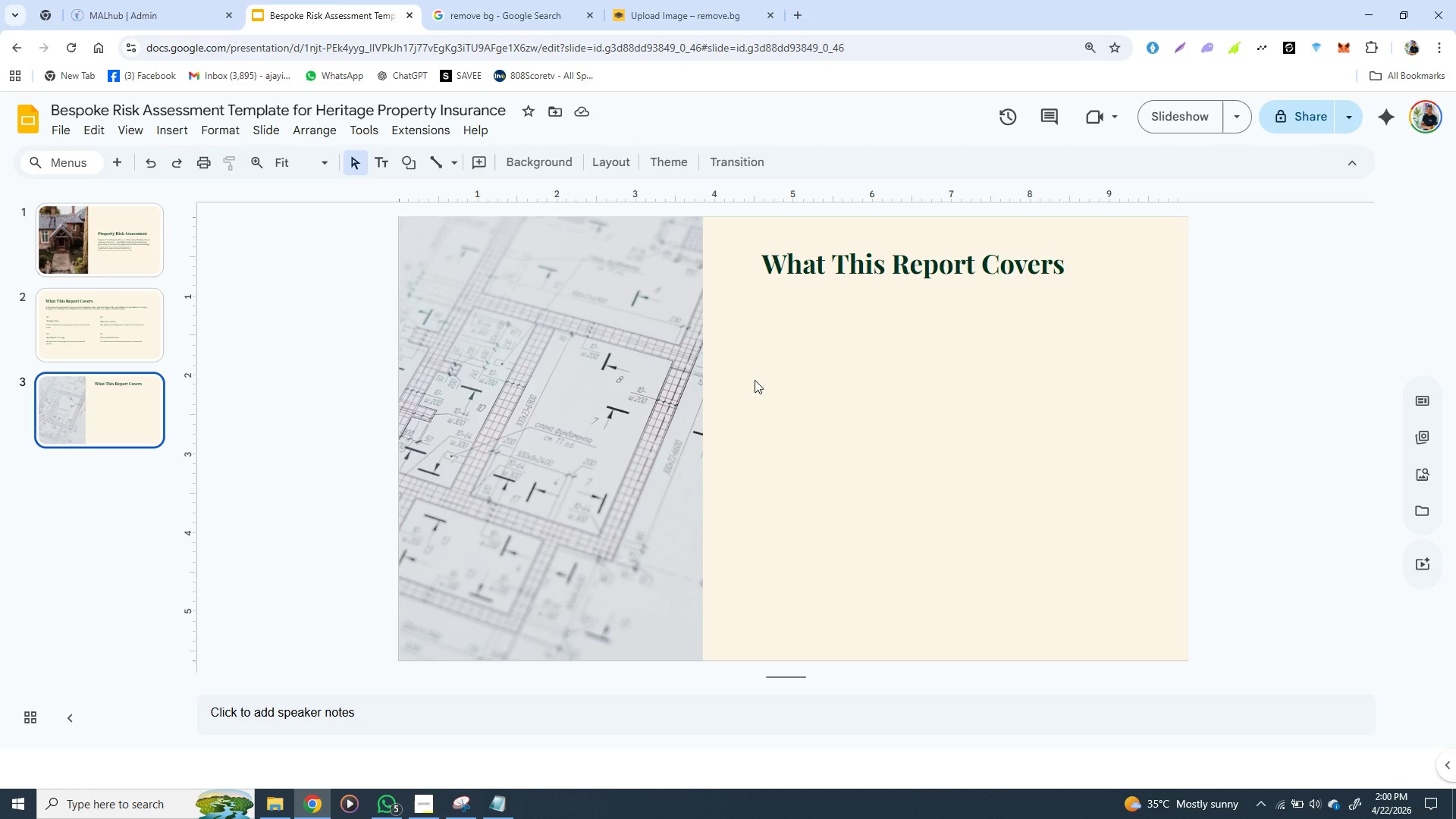 
key(Control+V)
 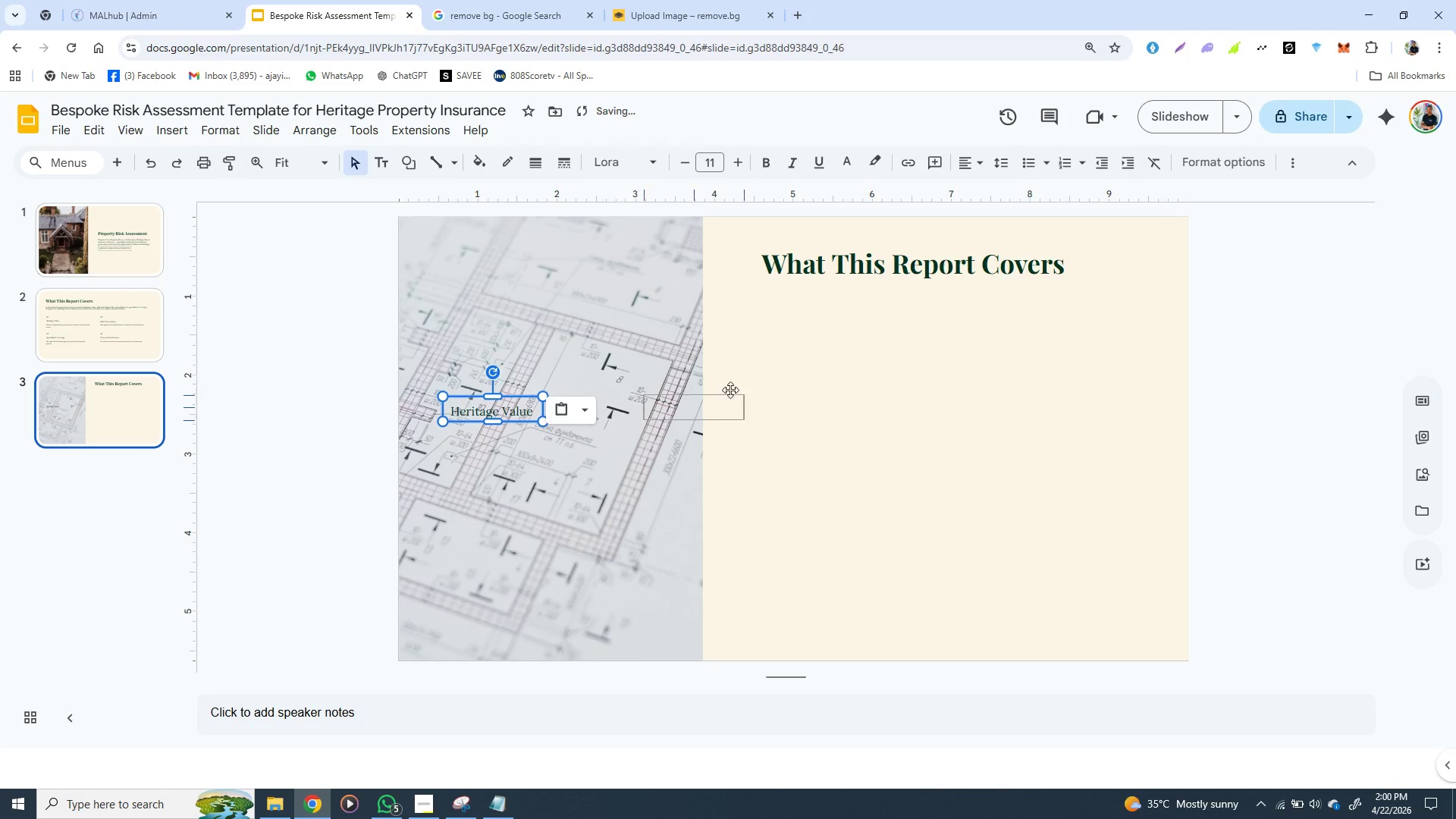 
left_click_drag(start_coordinate=[502, 393], to_coordinate=[823, 320])
 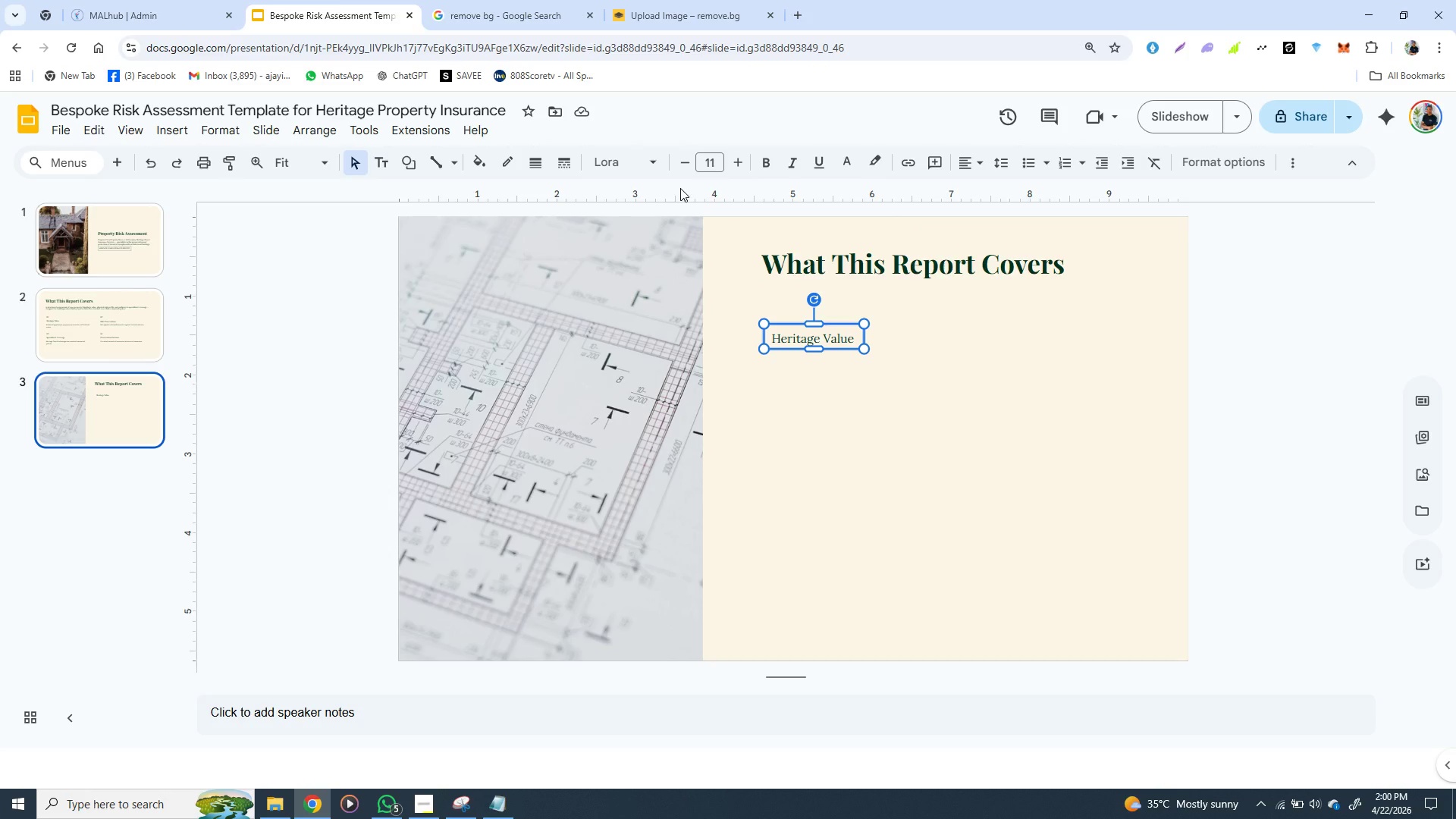 
wait(26.31)
 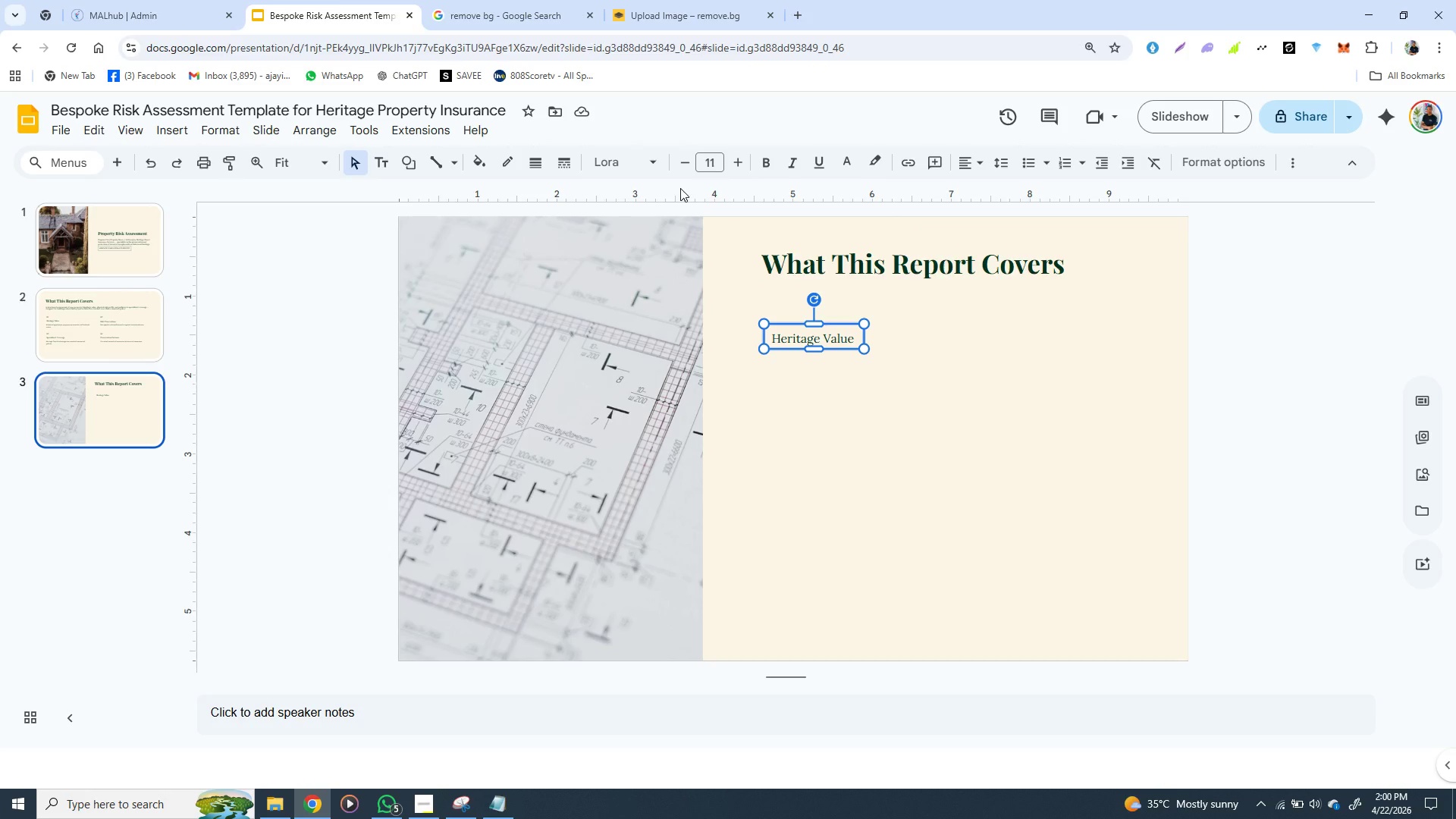 
double_click([817, 338])
 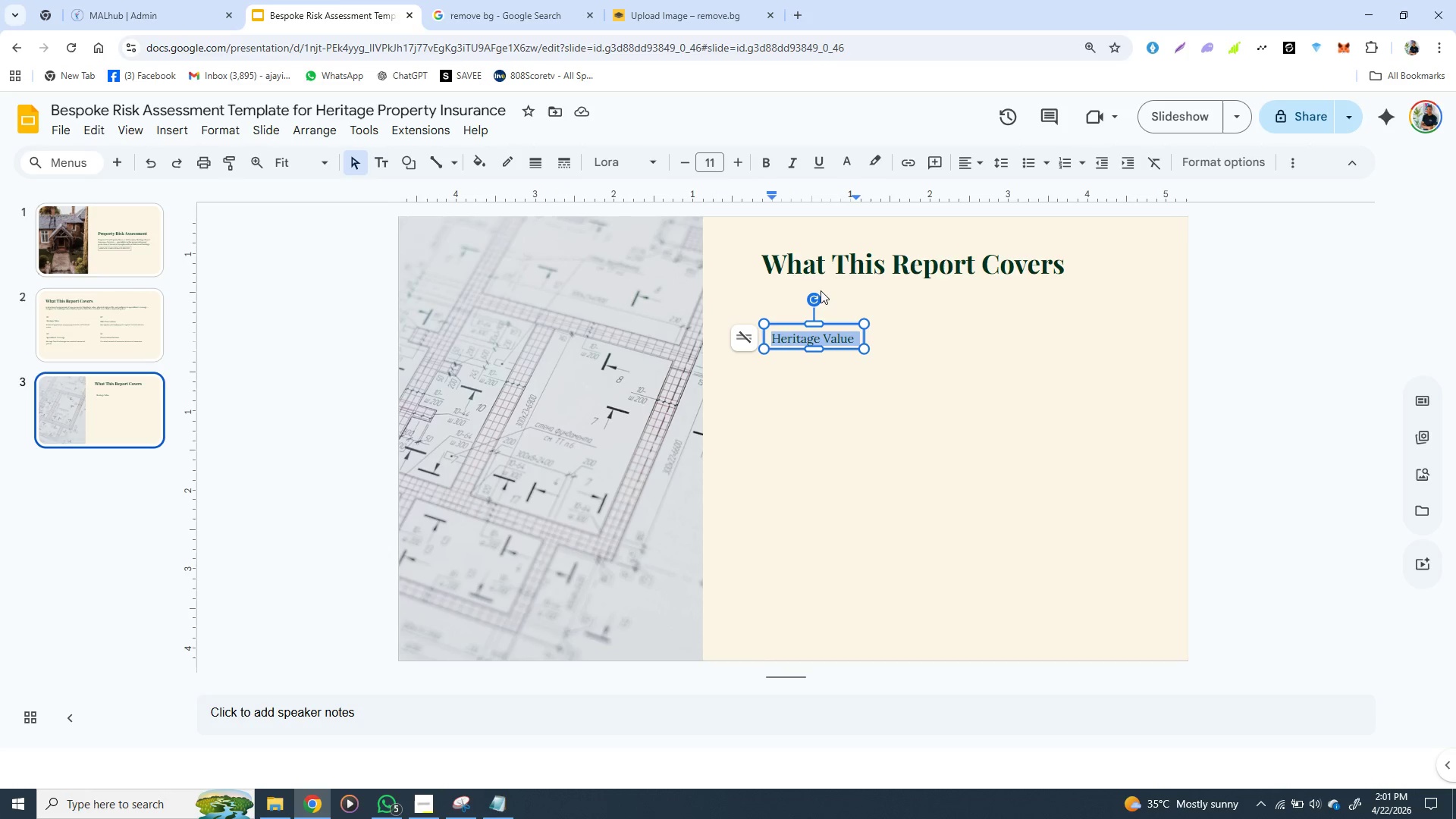 
triple_click([817, 338])
 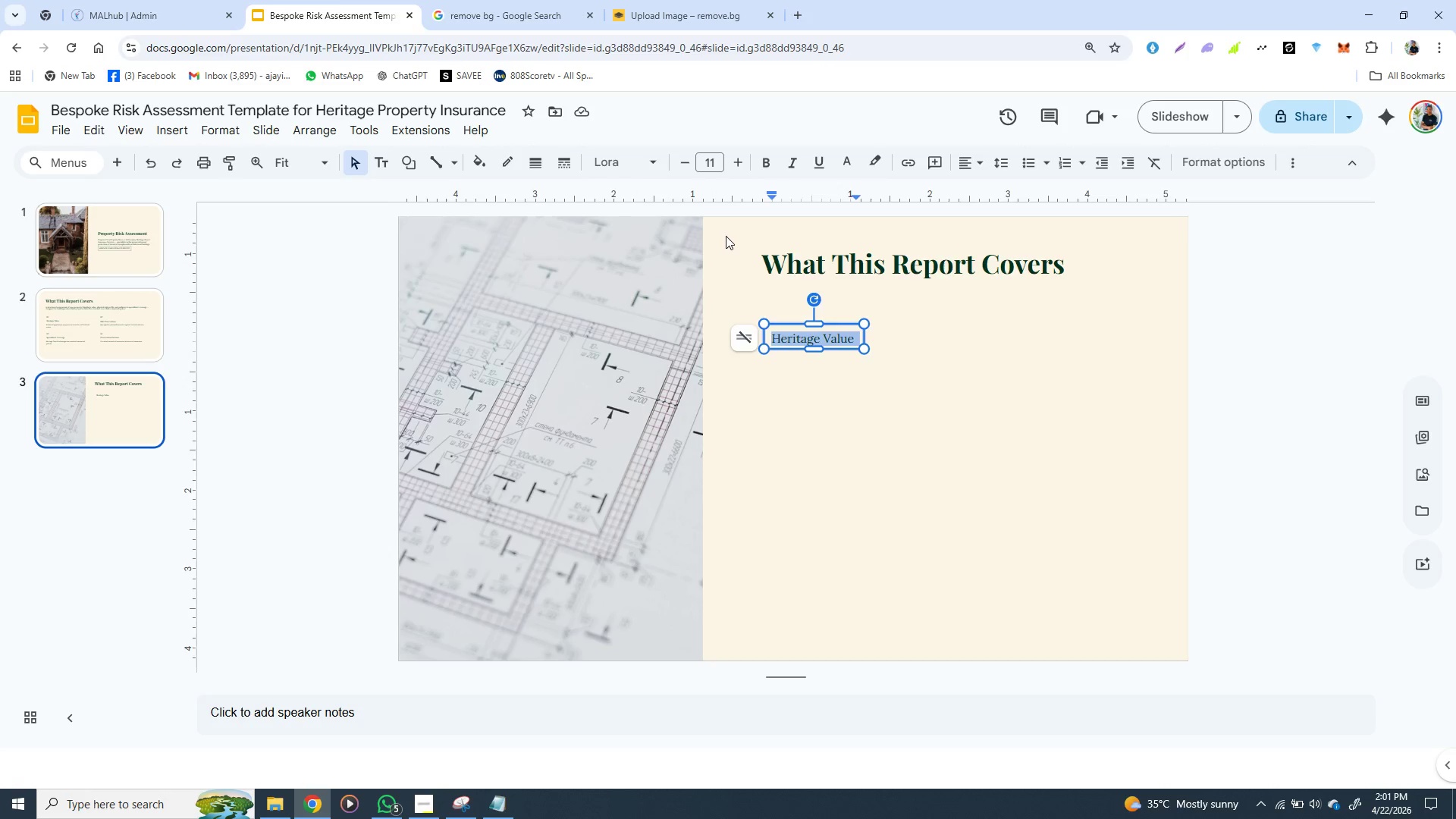 
left_click([726, 236])
 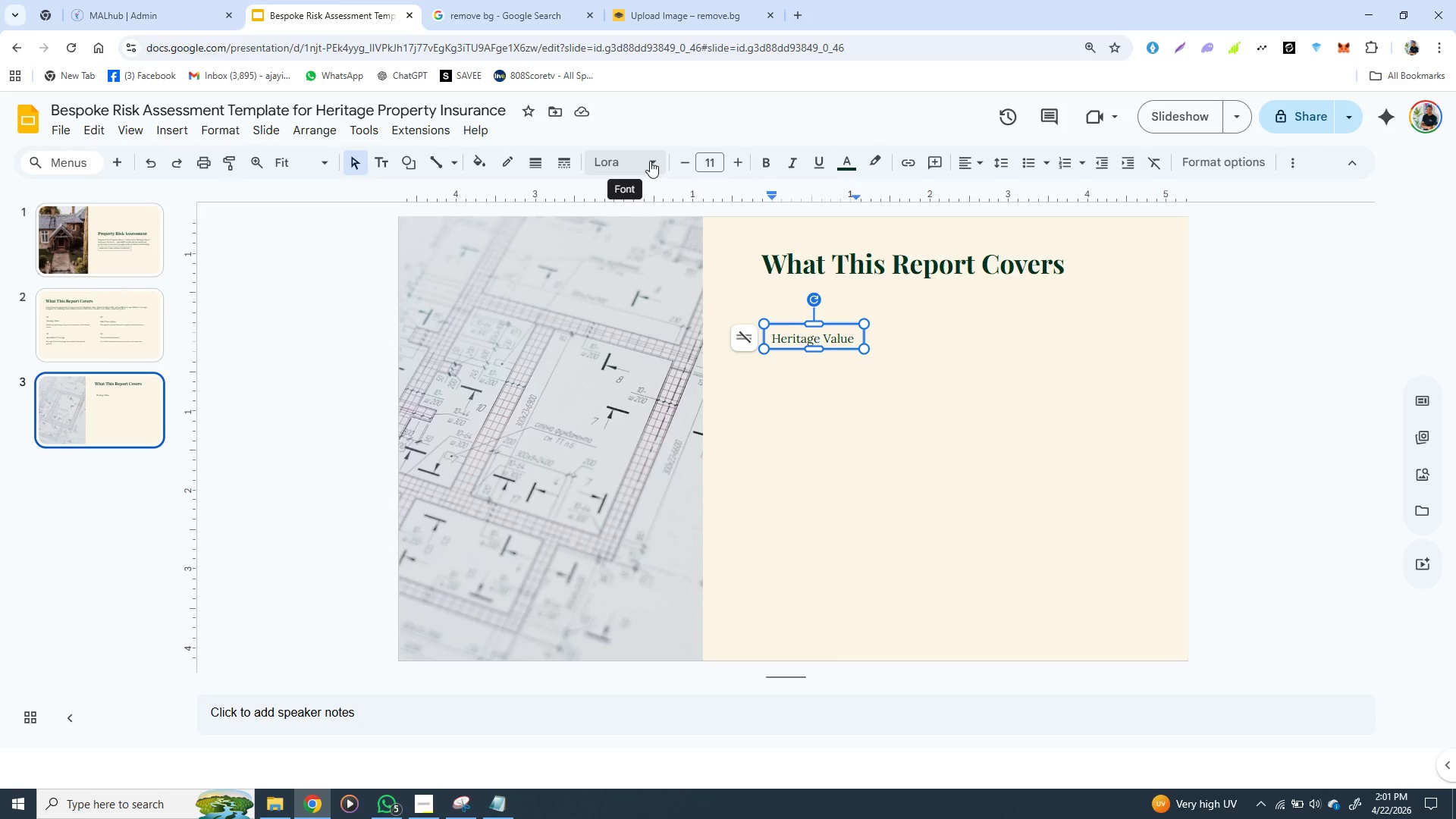 
left_click([650, 161])
 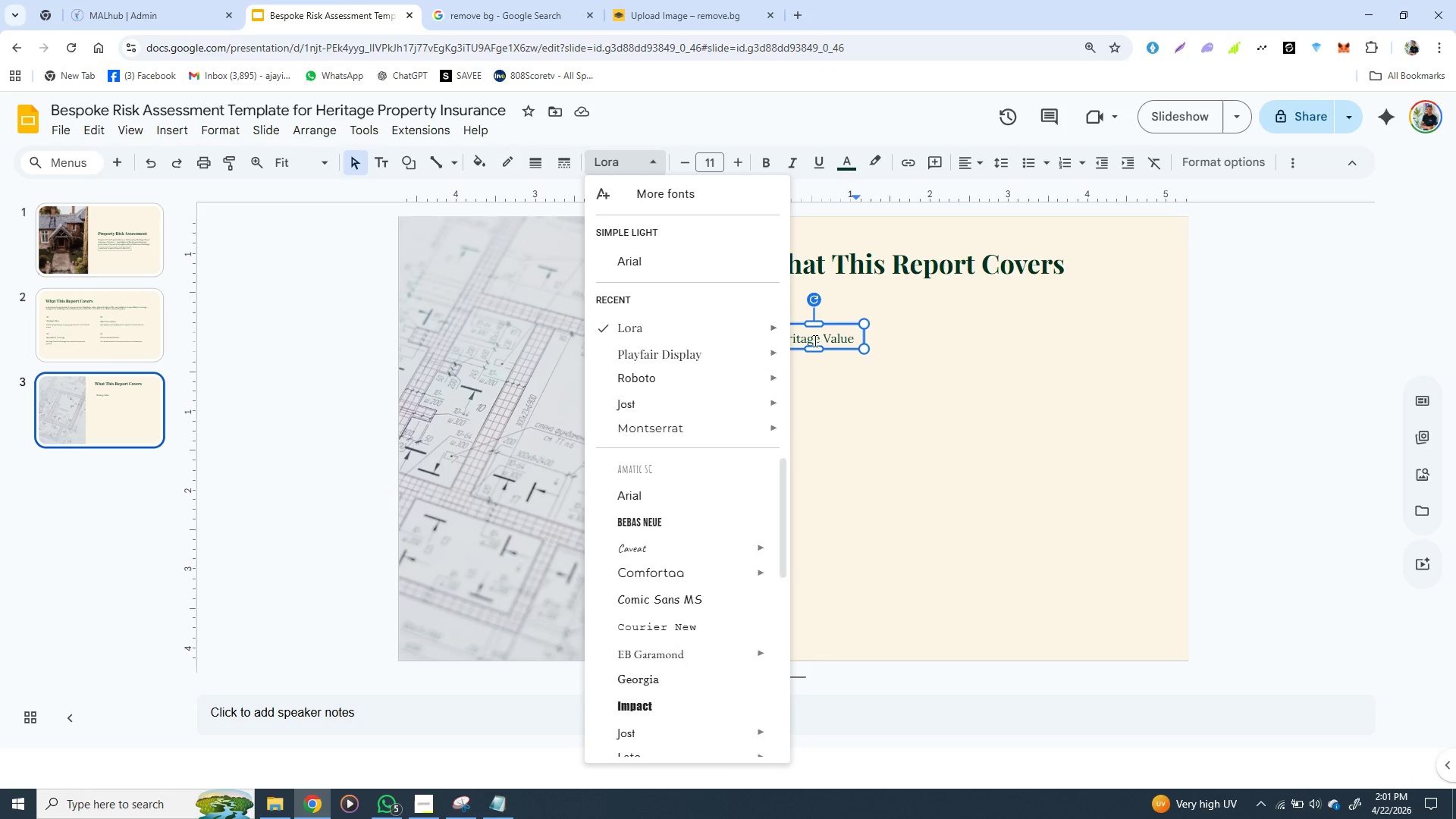 
wait(9.53)
 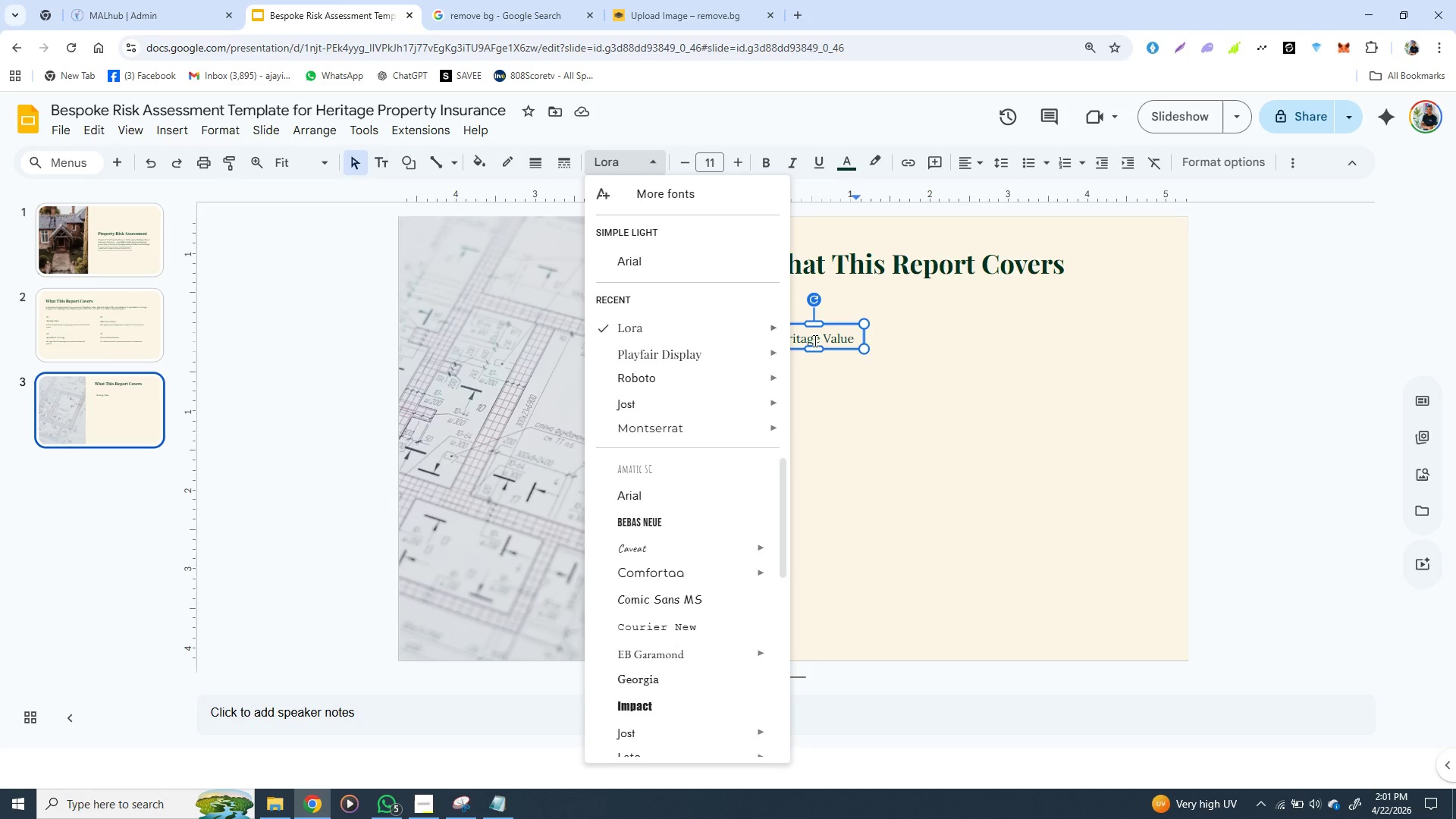 
left_click([813, 362])
 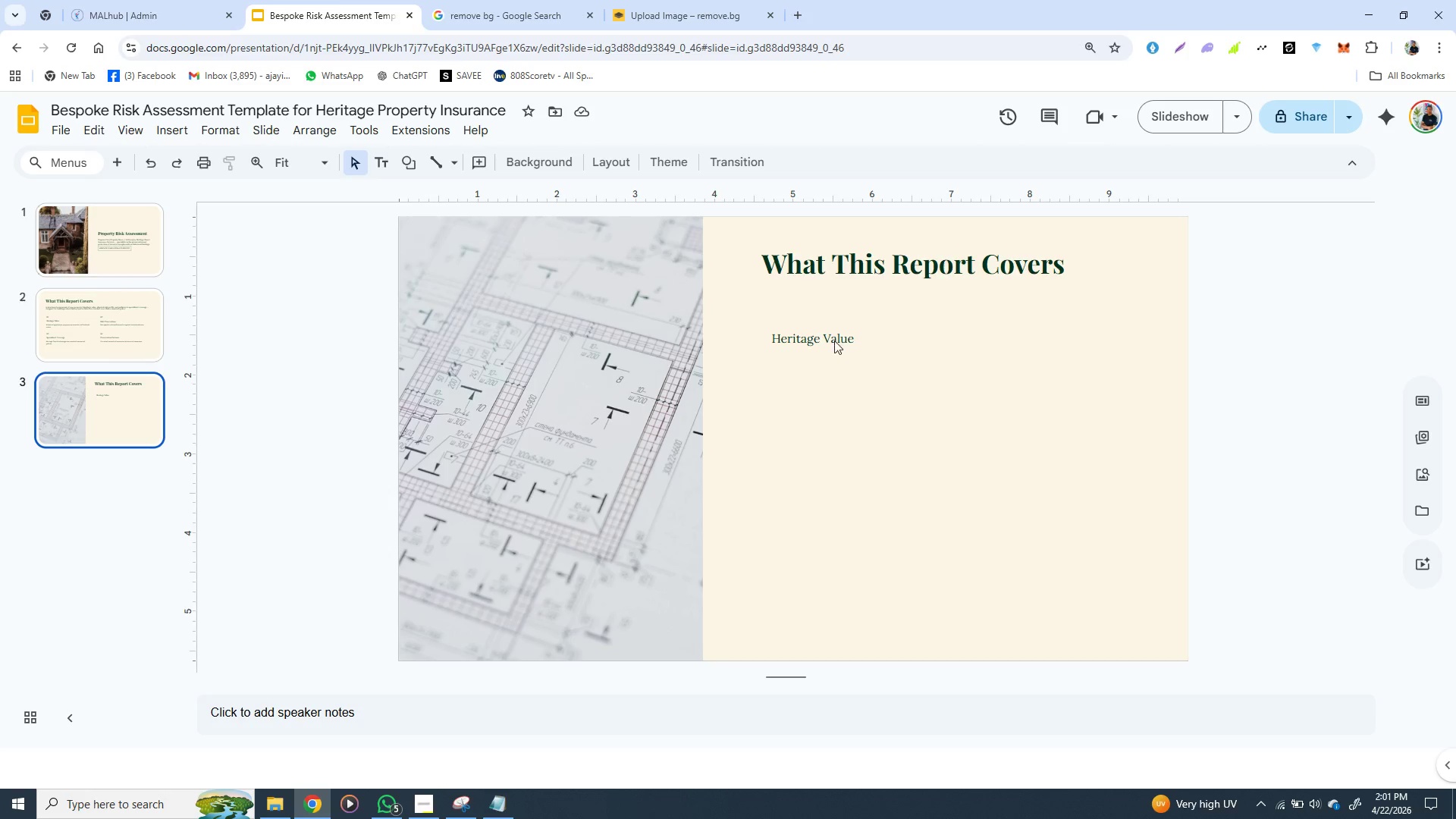 
left_click([865, 388])
 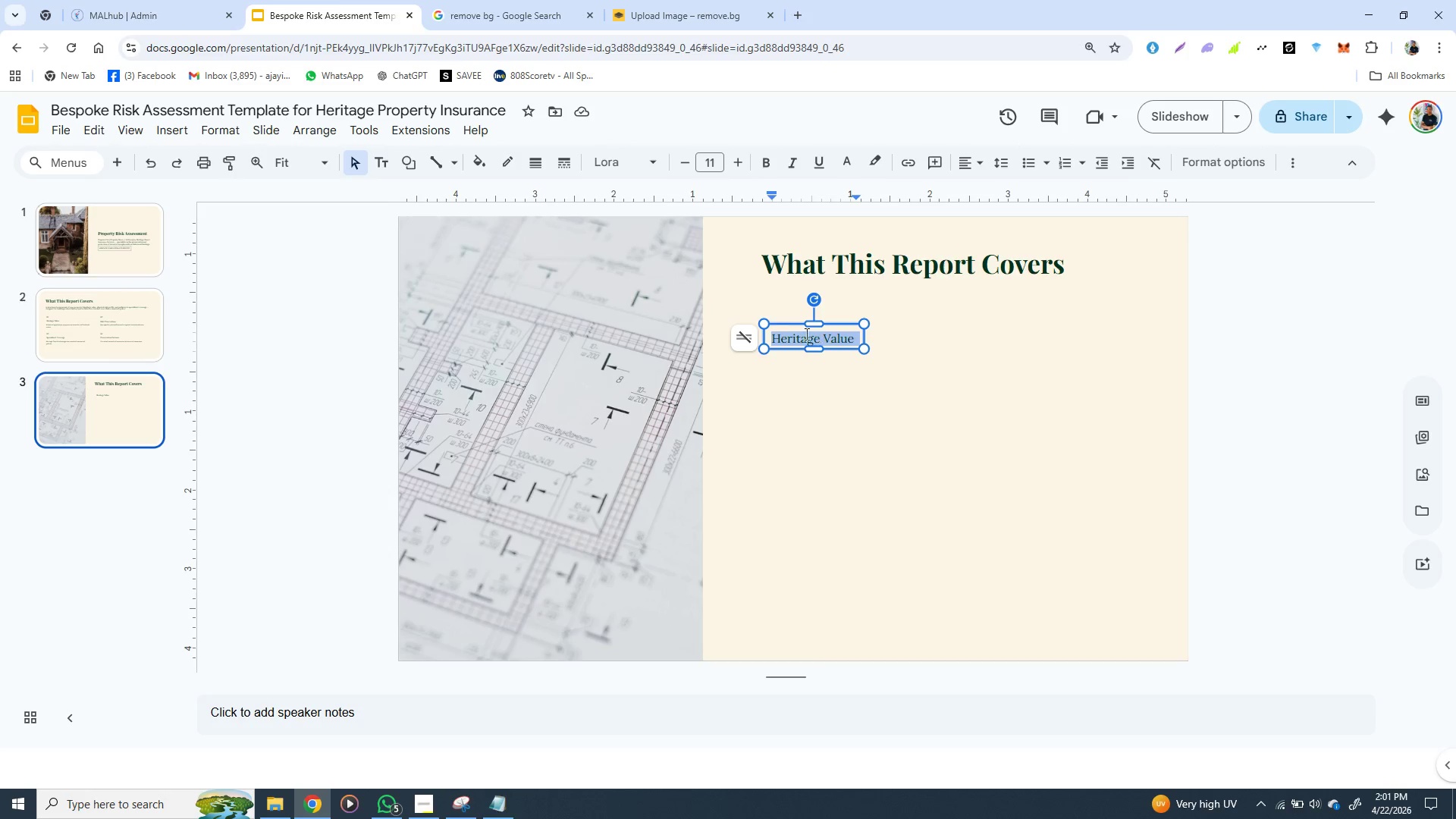 
double_click([821, 334])
 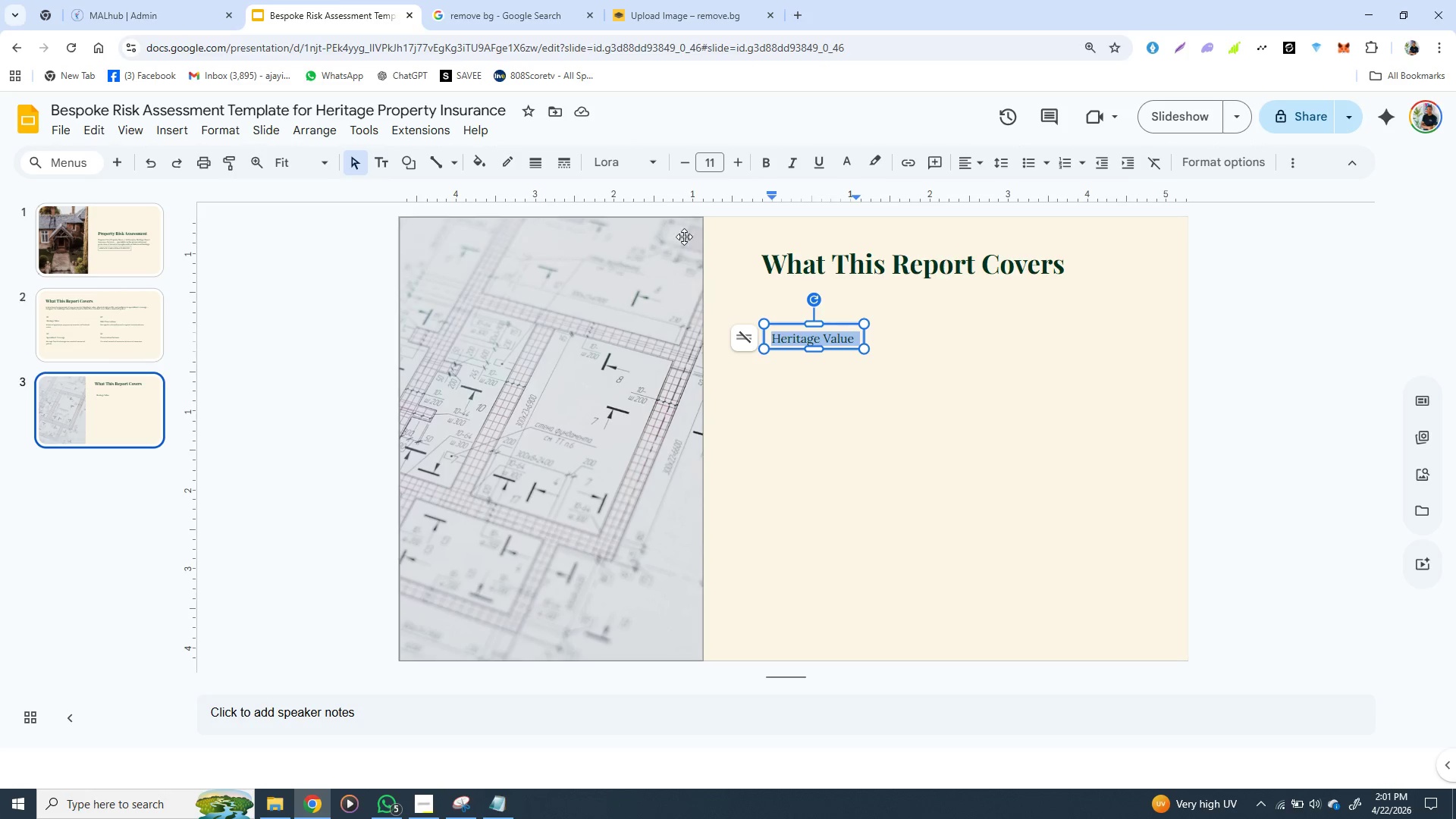 
triple_click([821, 334])
 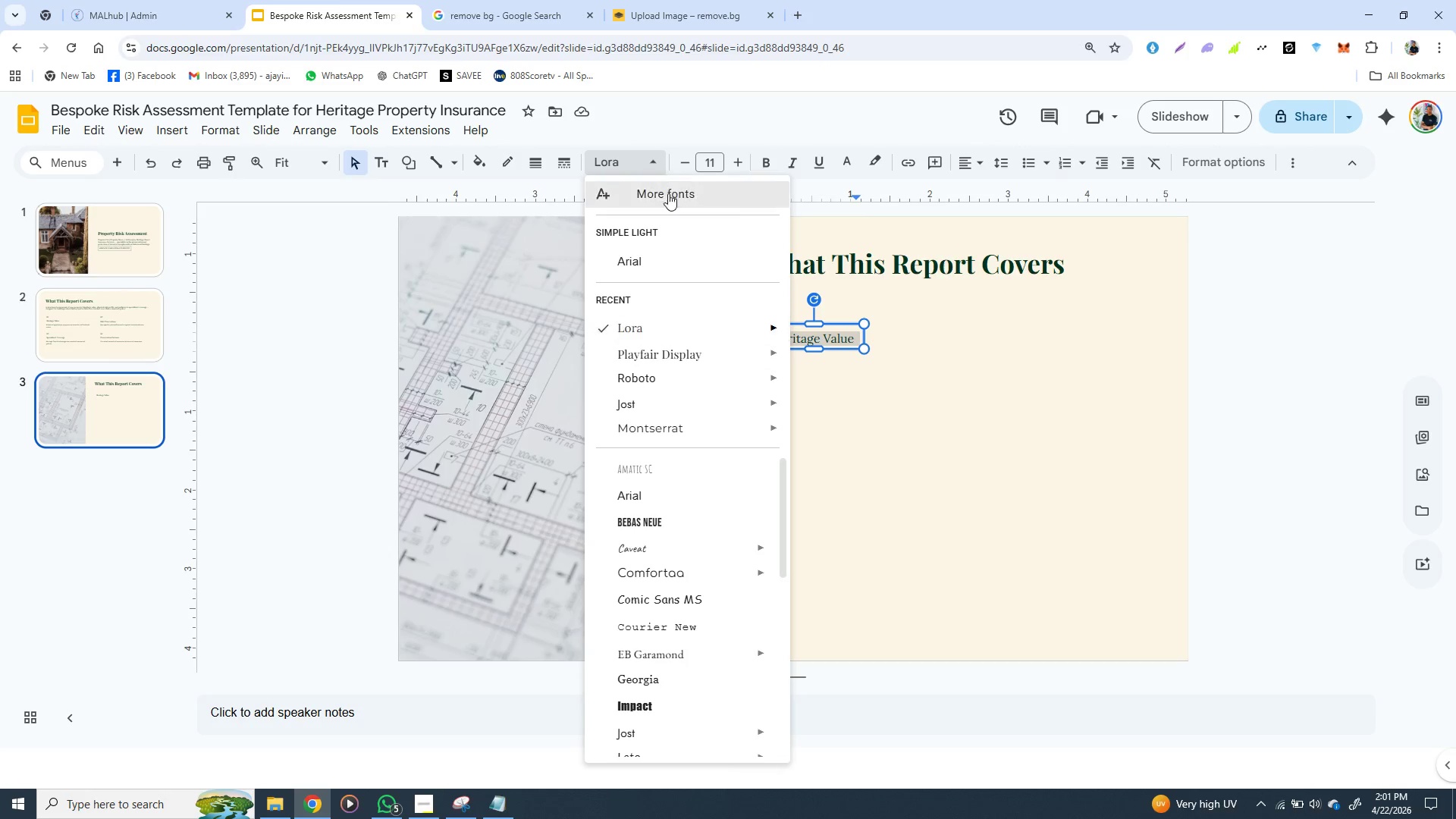 
left_click([657, 171])
 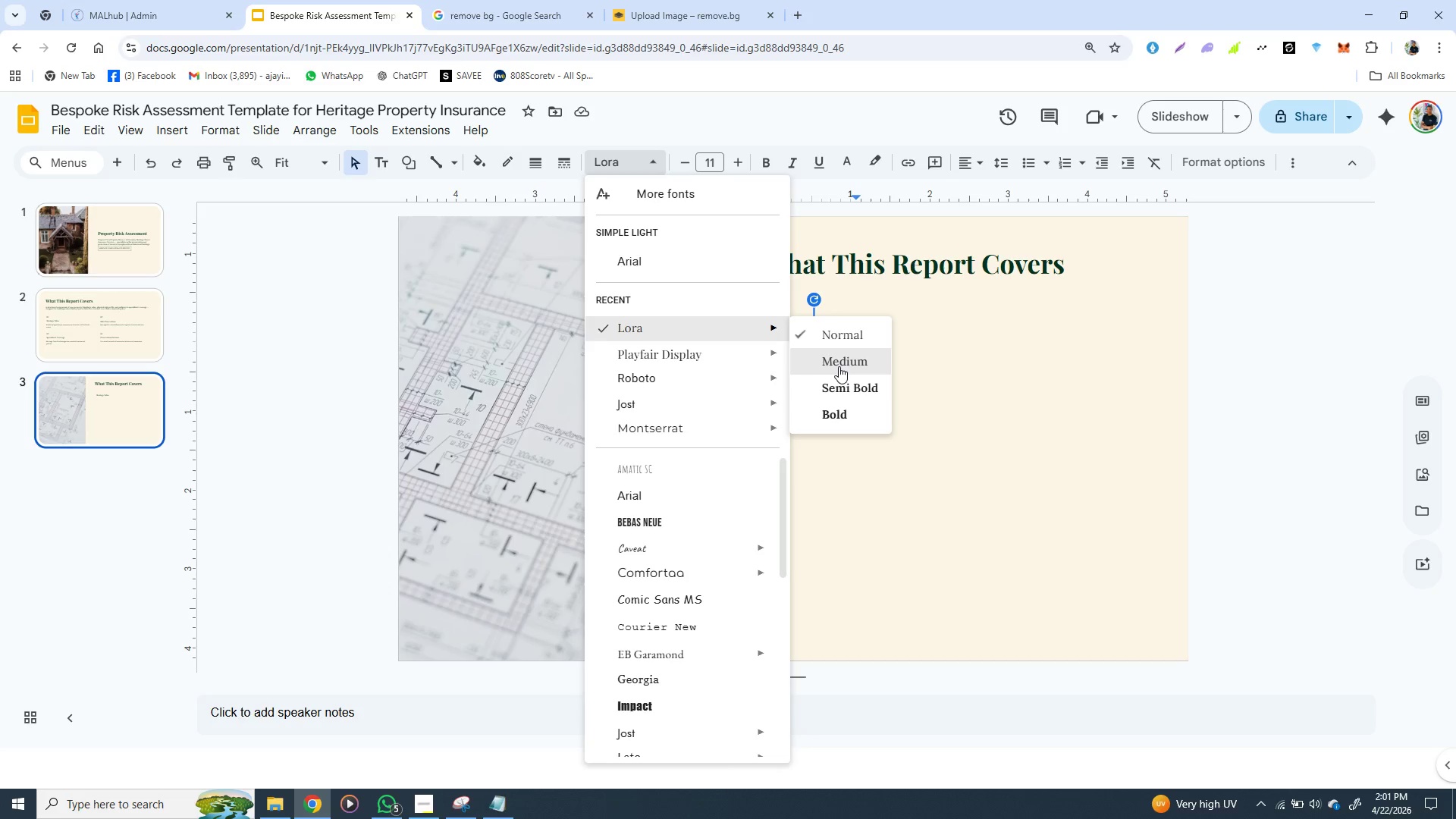 
wait(6.99)
 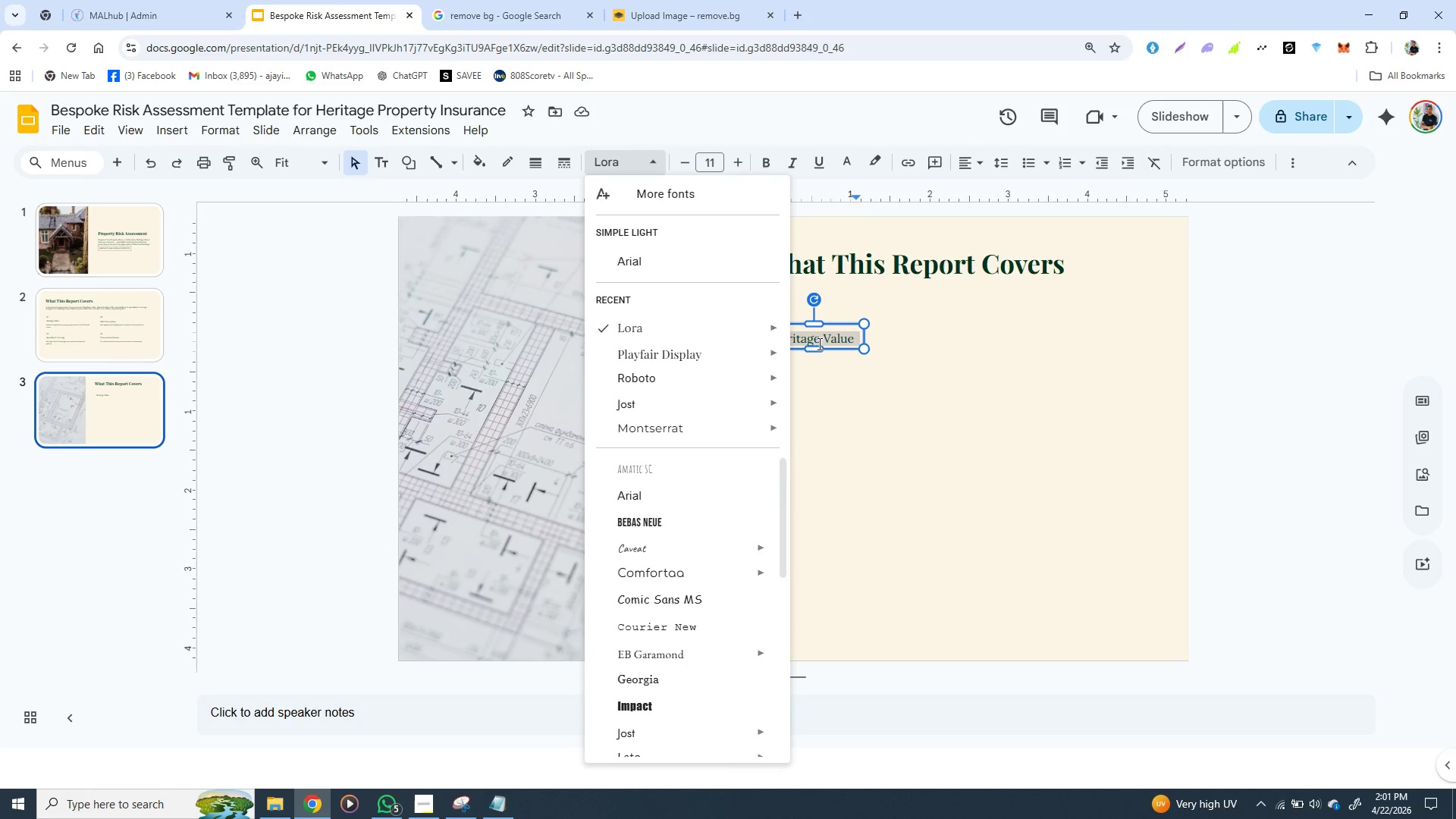 
left_click([839, 361])
 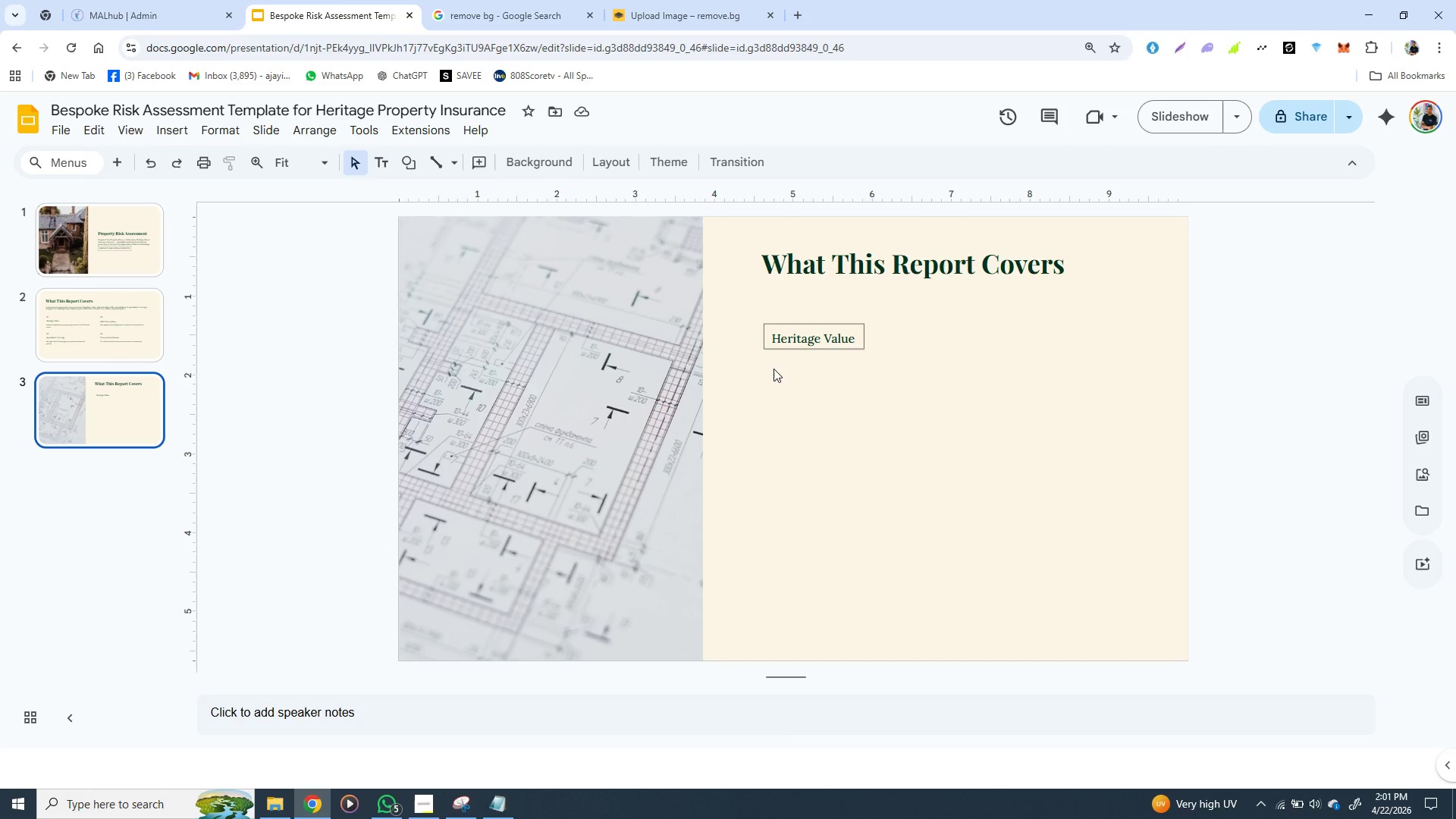 
wait(12.58)
 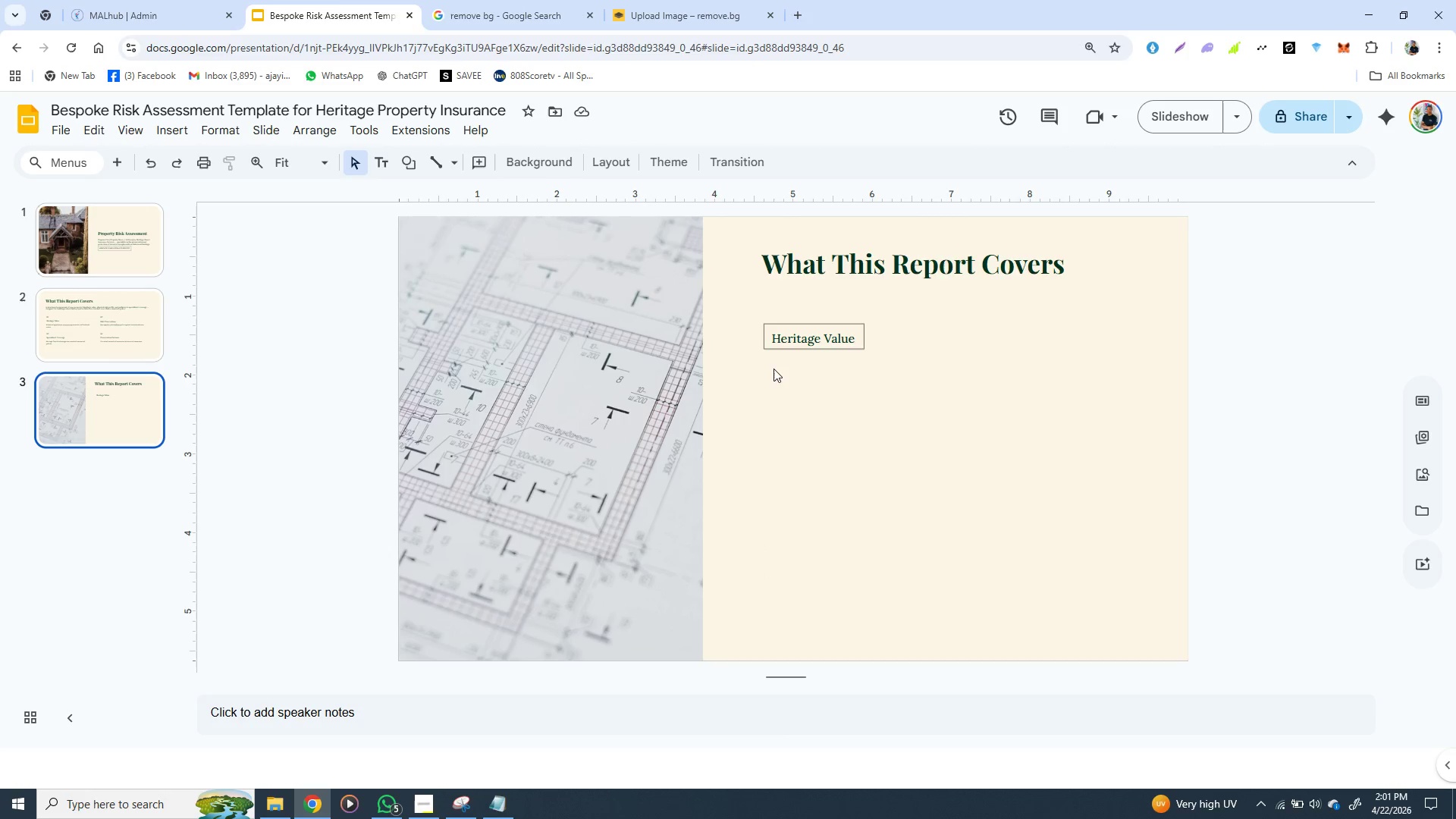 
left_click([543, 429])
 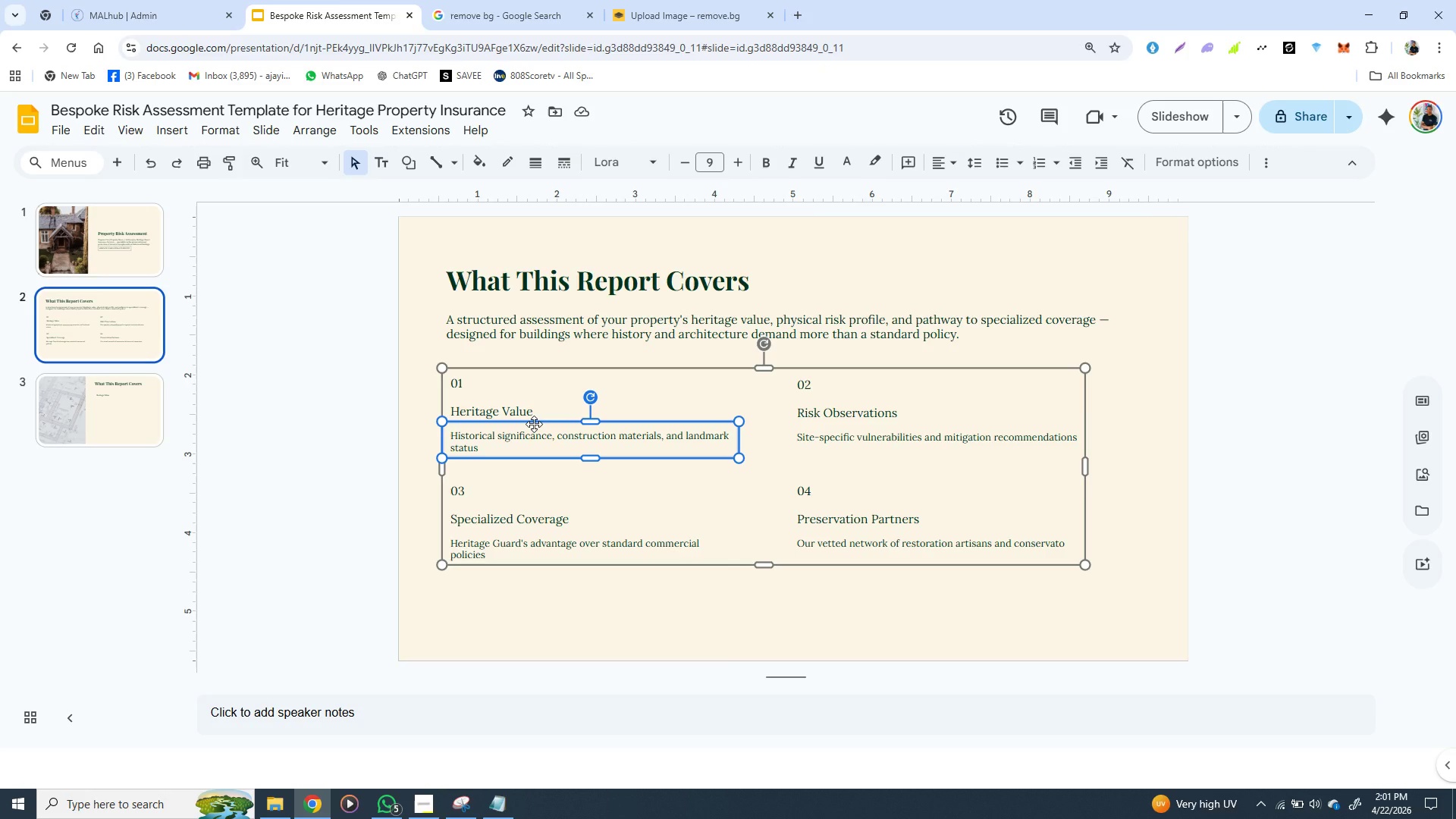 
left_click([534, 424])
 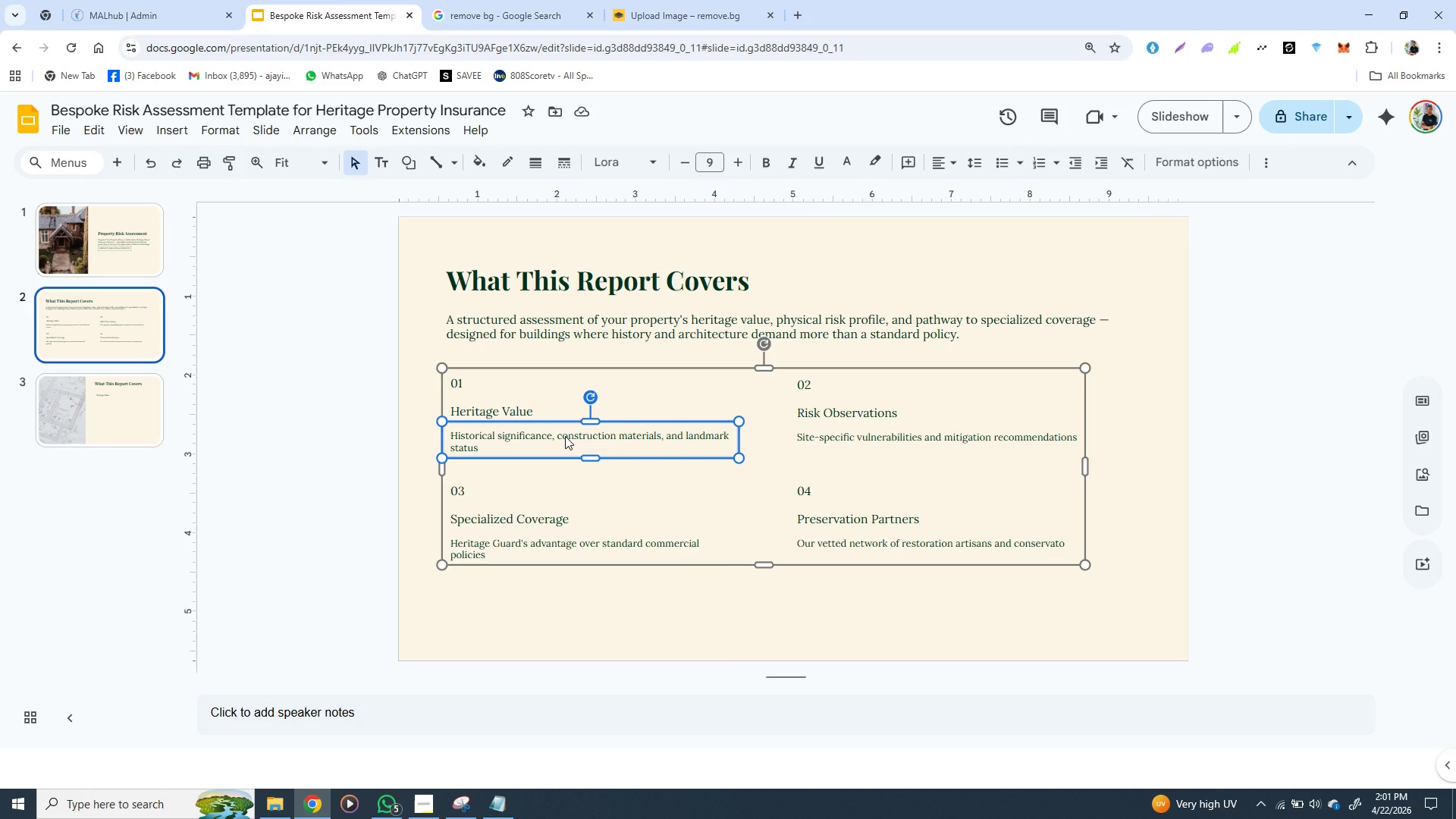 
key(Control+C)
 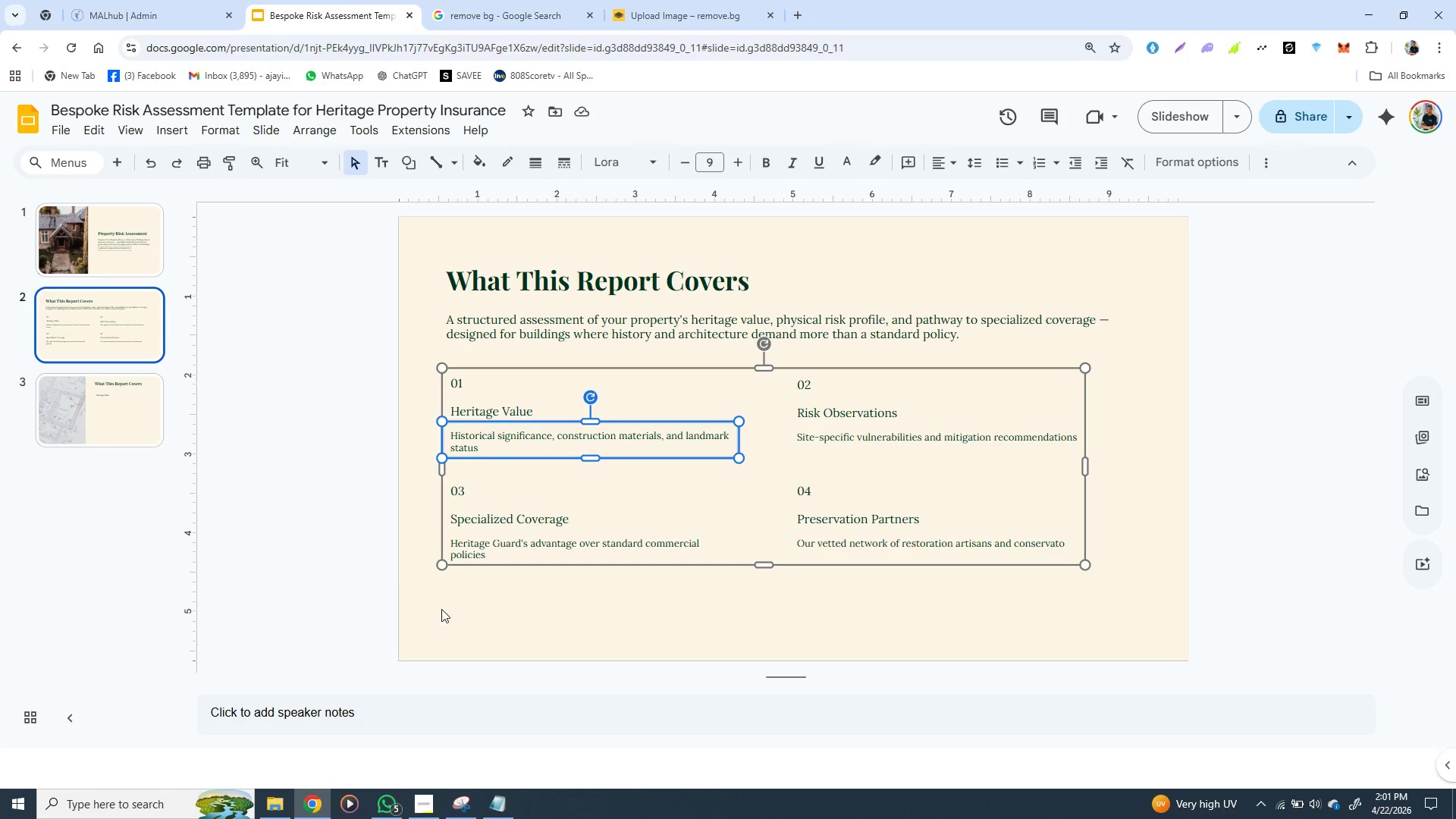 
key(Control+C)
 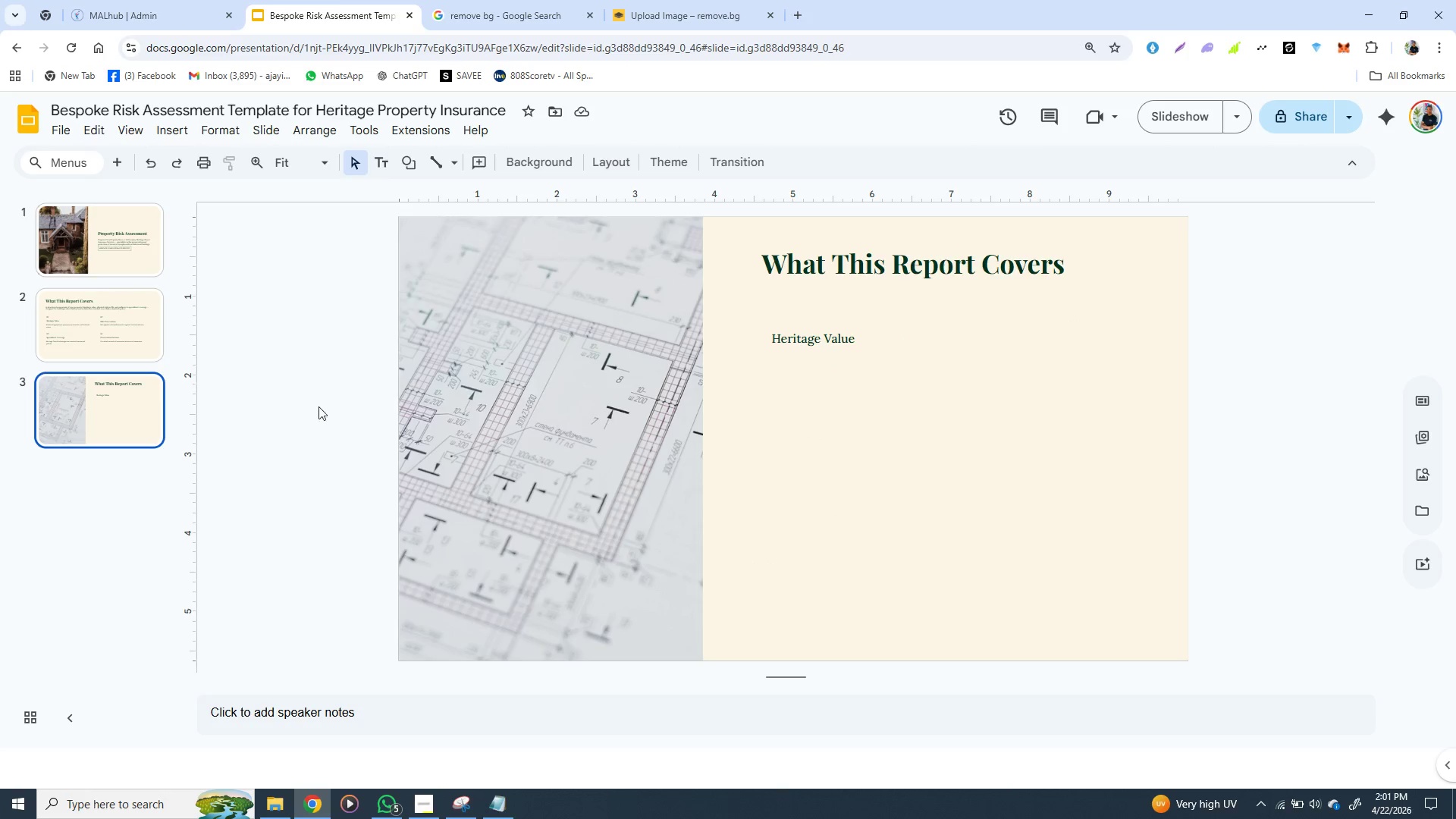 
left_click([142, 400])
 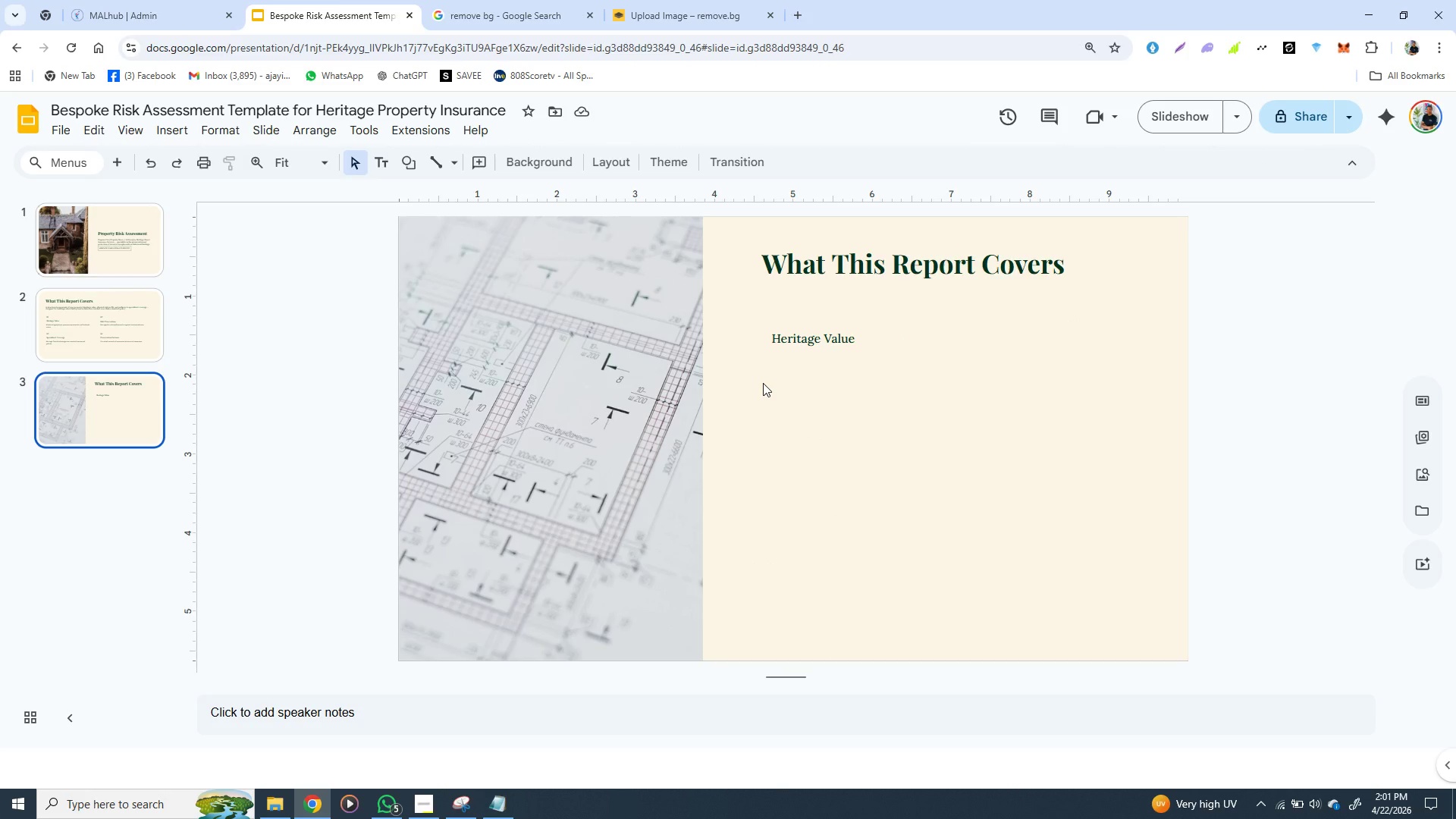 
key(Control+V)
 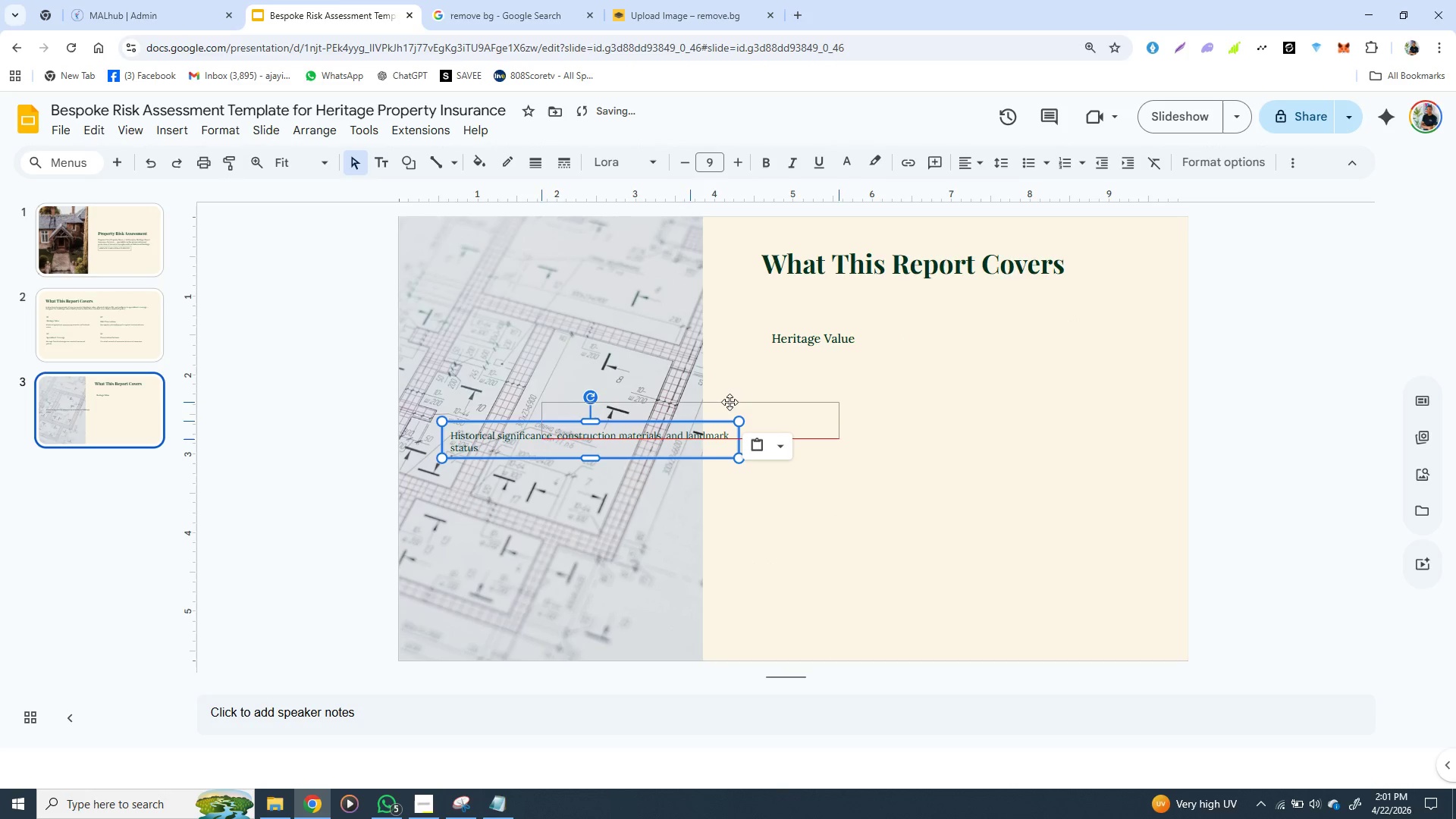 
left_click_drag(start_coordinate=[610, 419], to_coordinate=[933, 360])
 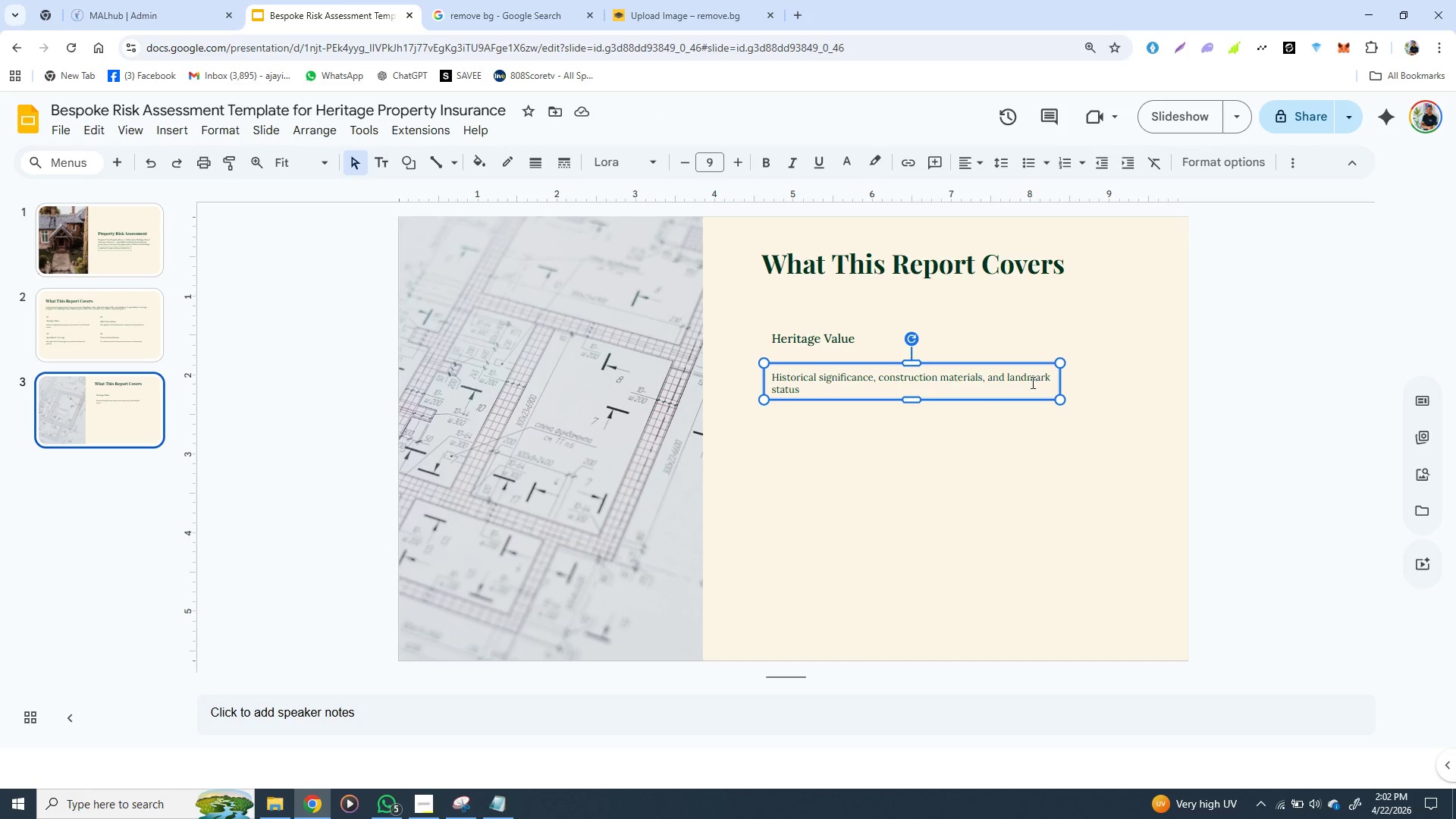 
wait(6.47)
 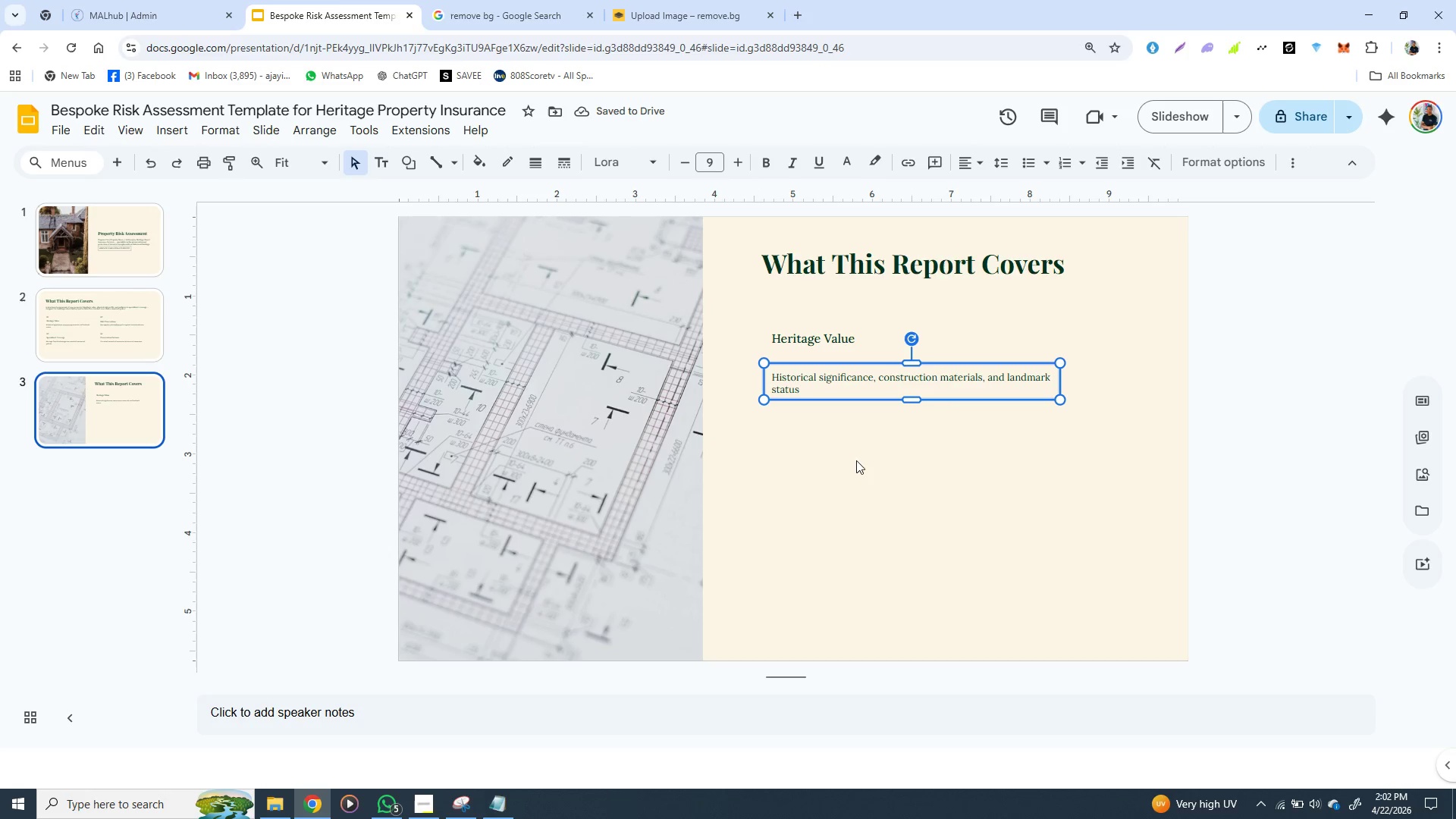 
double_click([902, 376])
 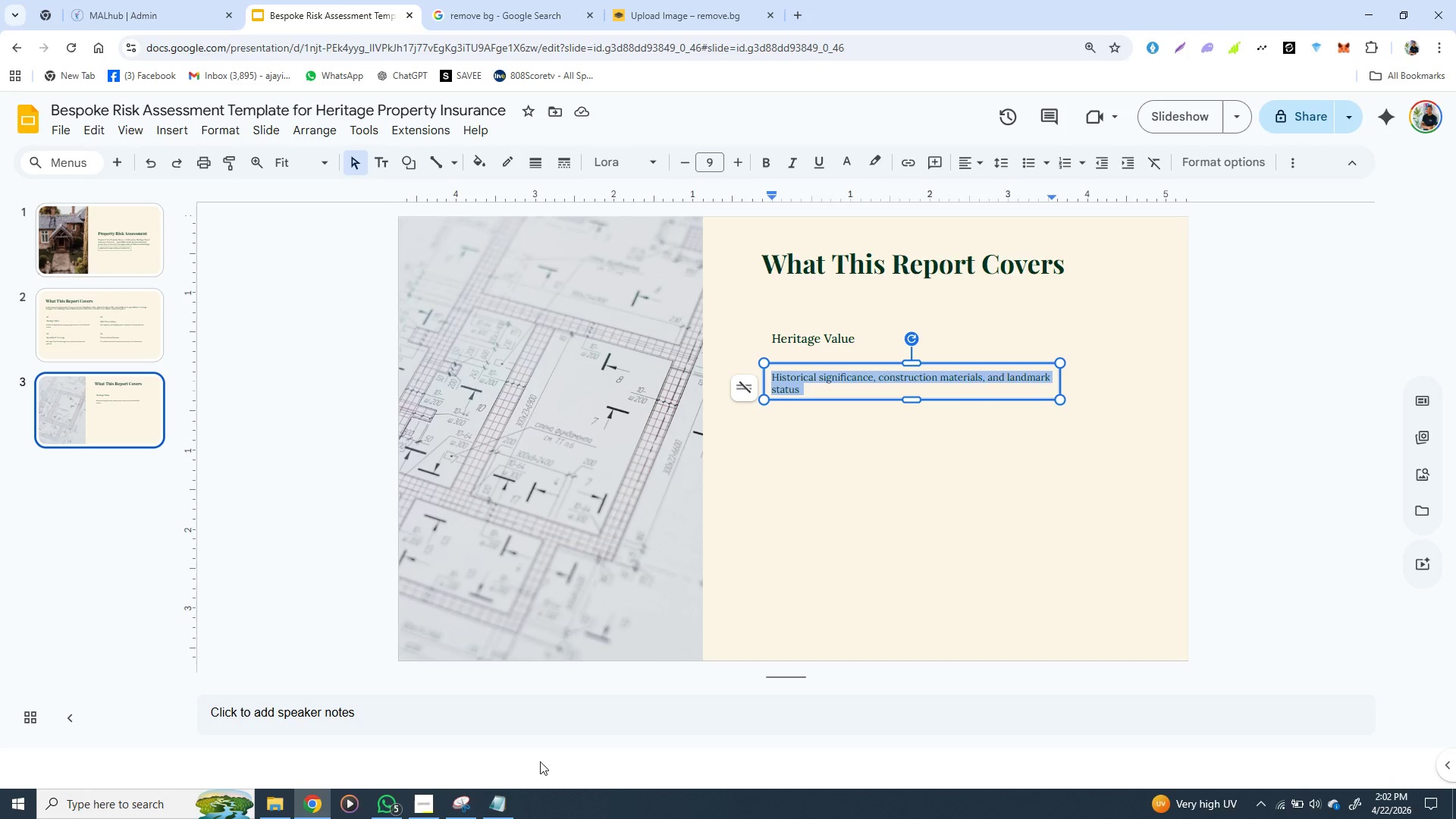 
triple_click([902, 376])
 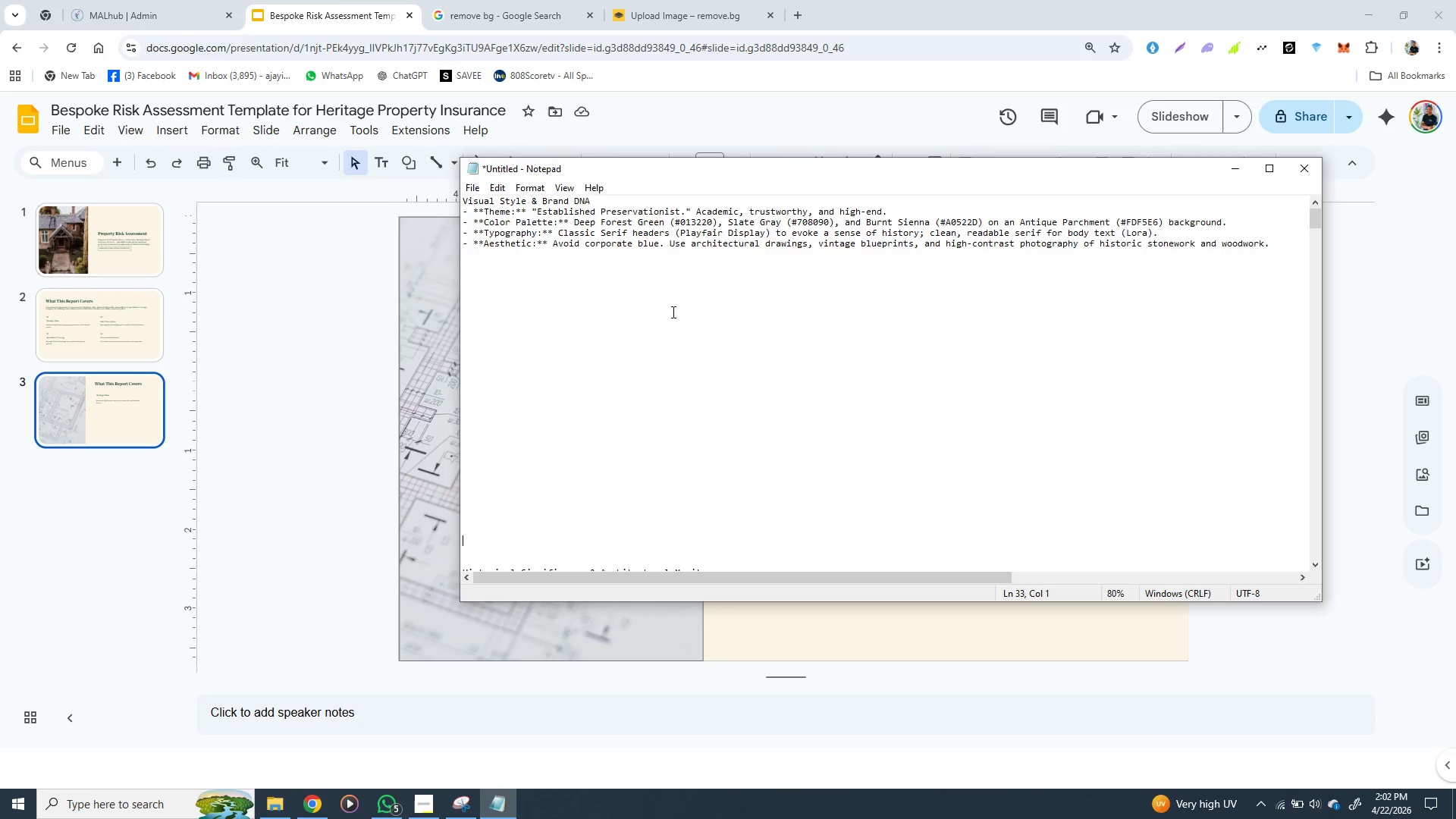 
scroll: coordinate [671, 309], scroll_direction: down, amount: 3.0
 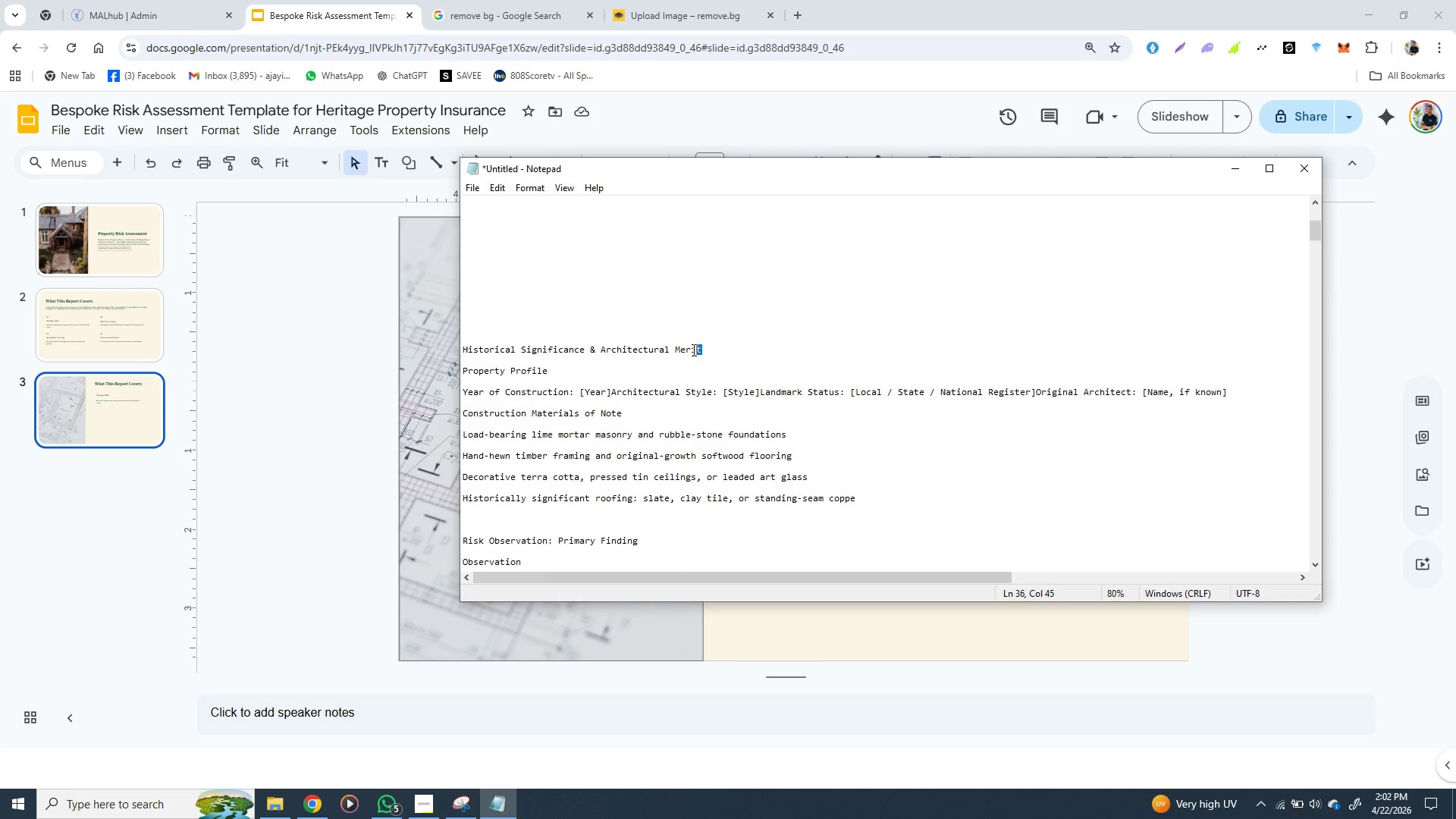 
left_click_drag(start_coordinate=[704, 350], to_coordinate=[465, 344])
 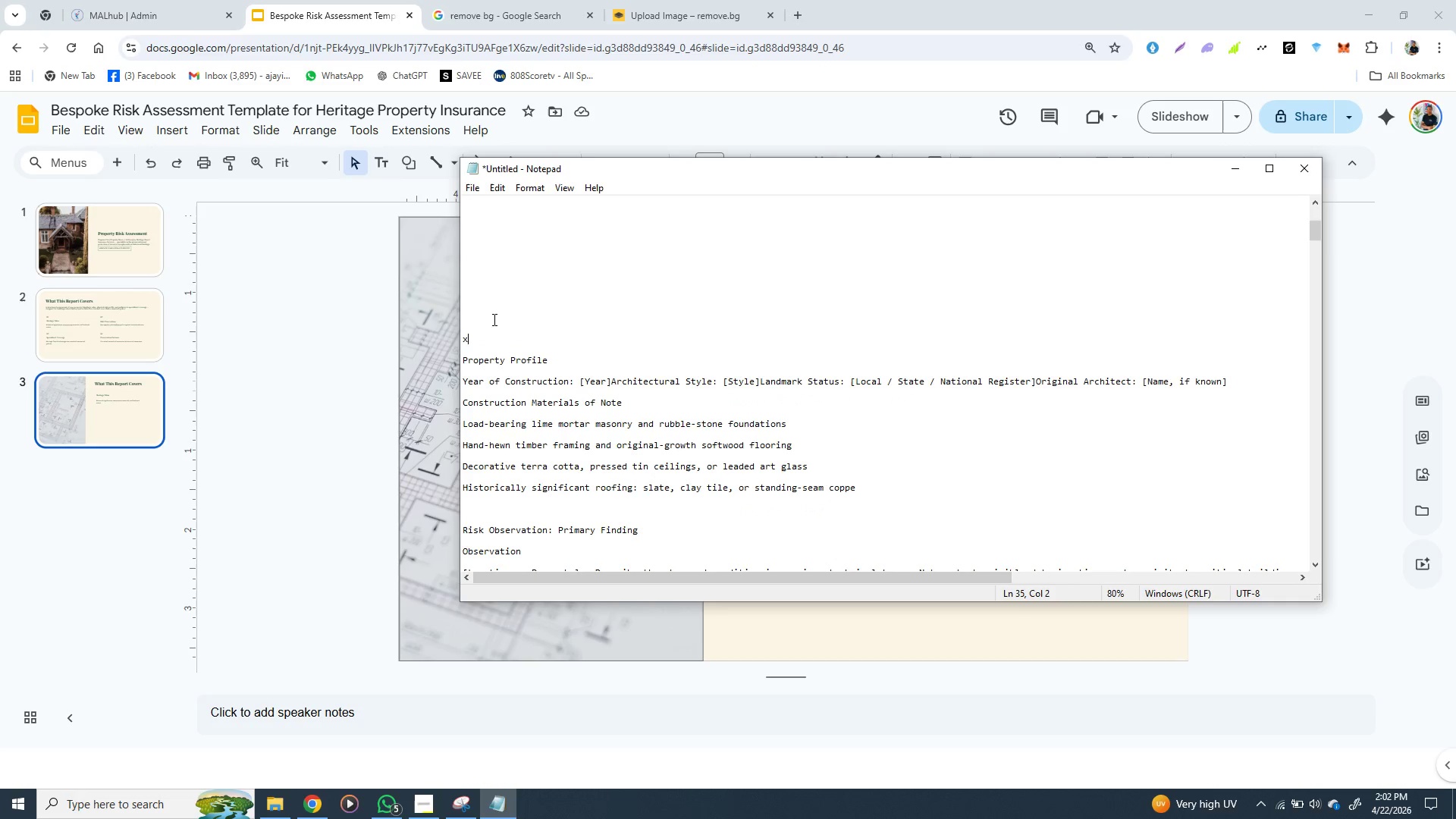 
key(X)
 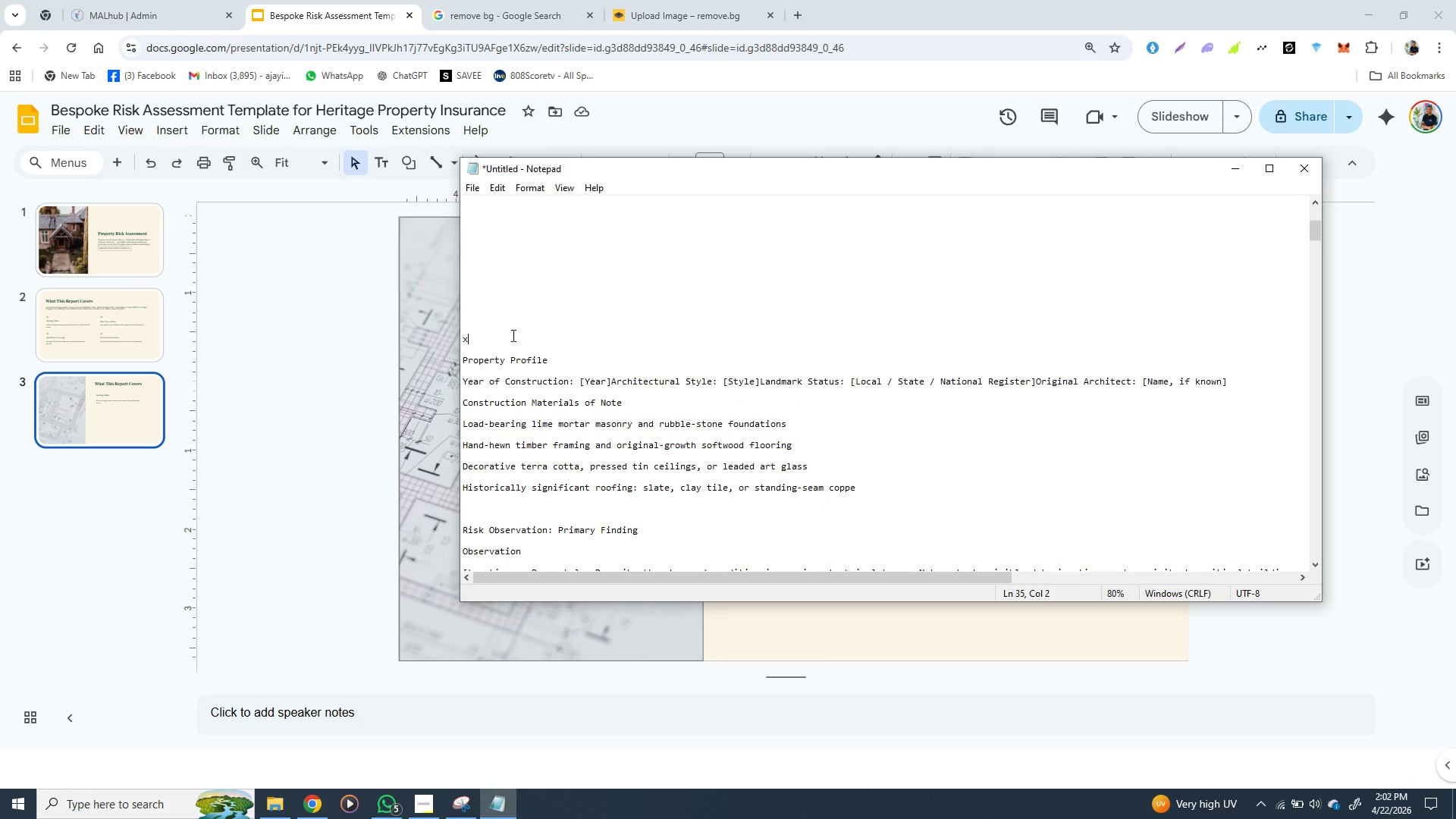 
key(Control+Z)
 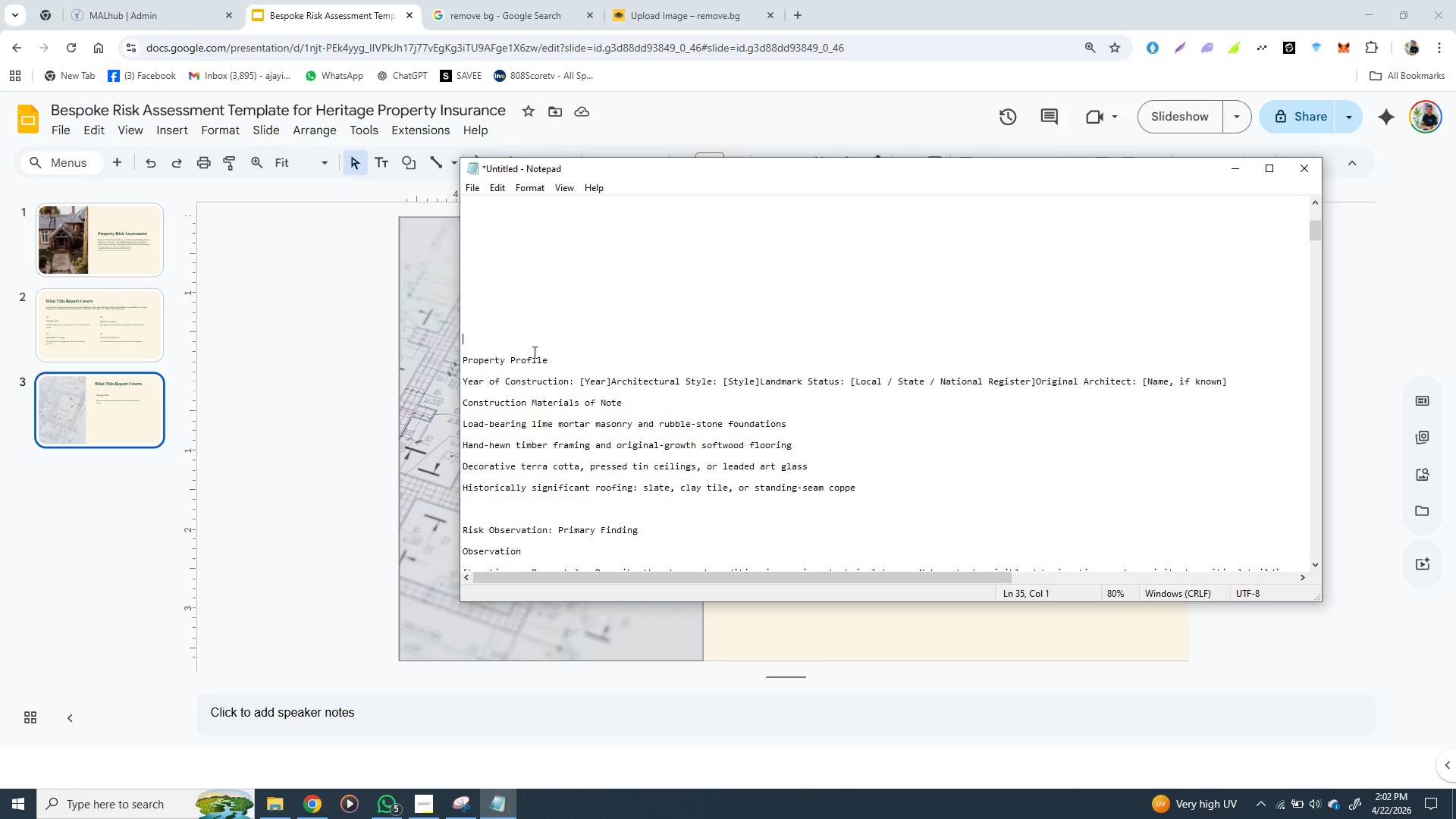 
key(Control+X)
 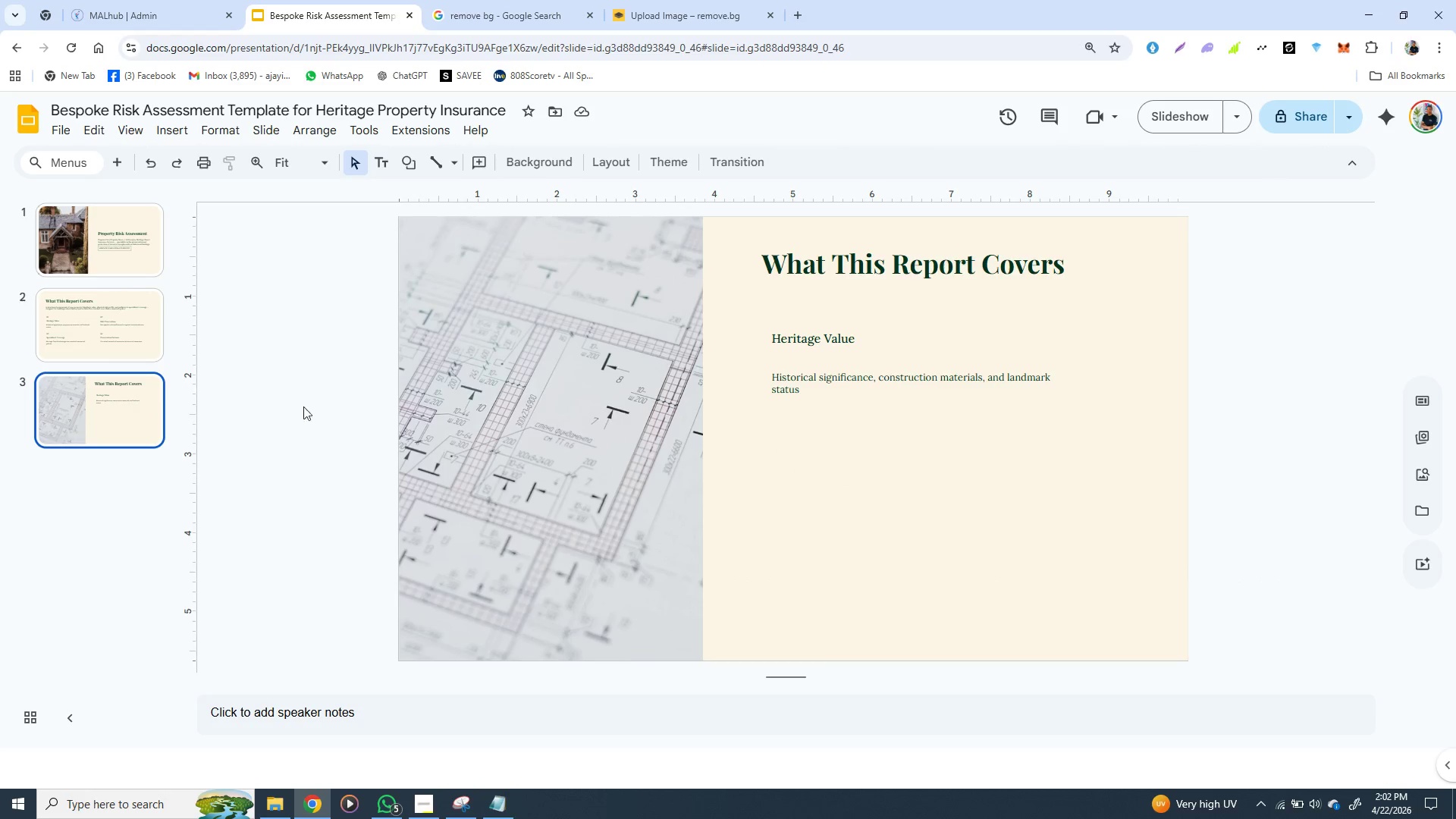 
left_click([118, 414])
 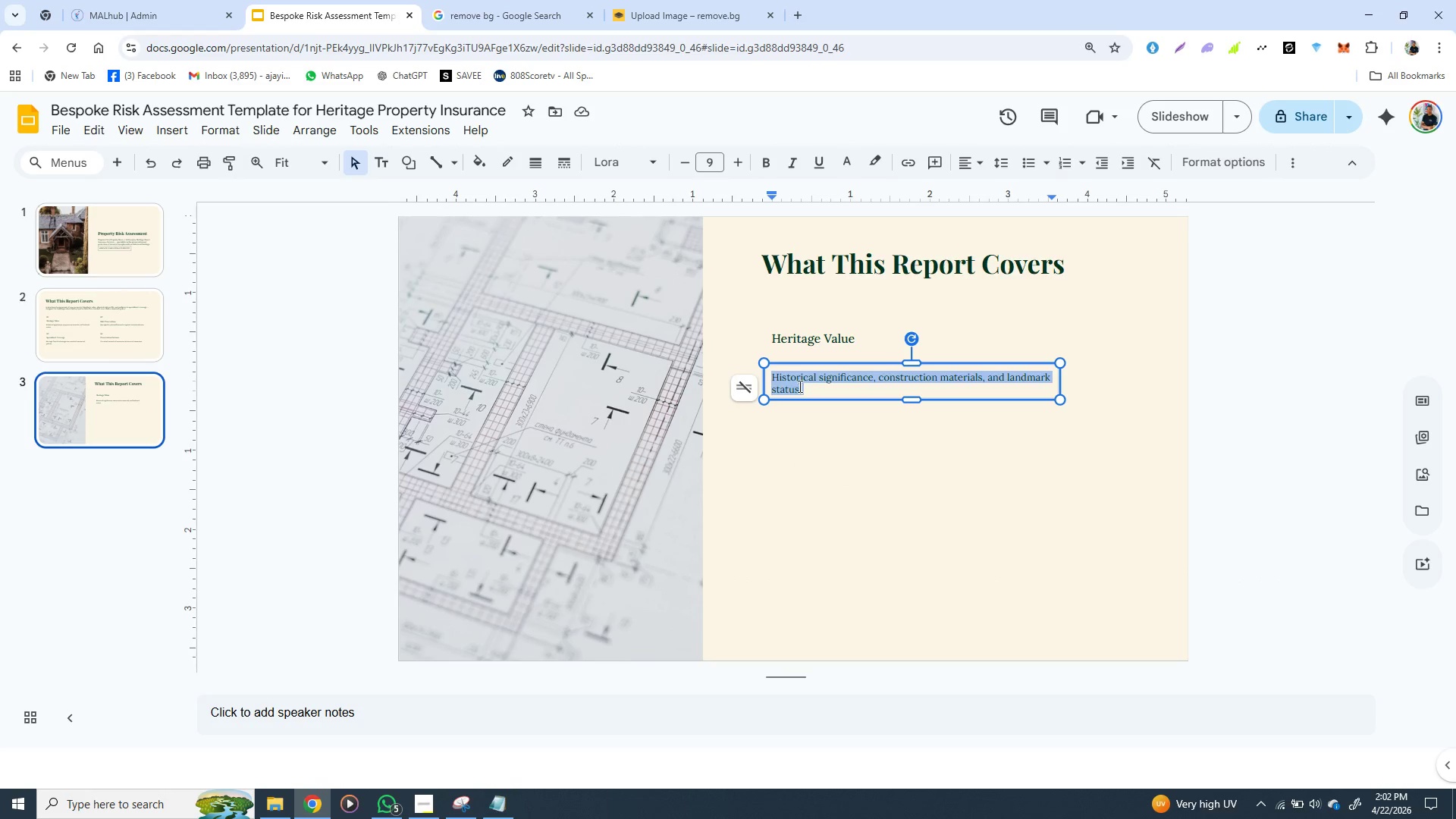 
double_click([799, 389])
 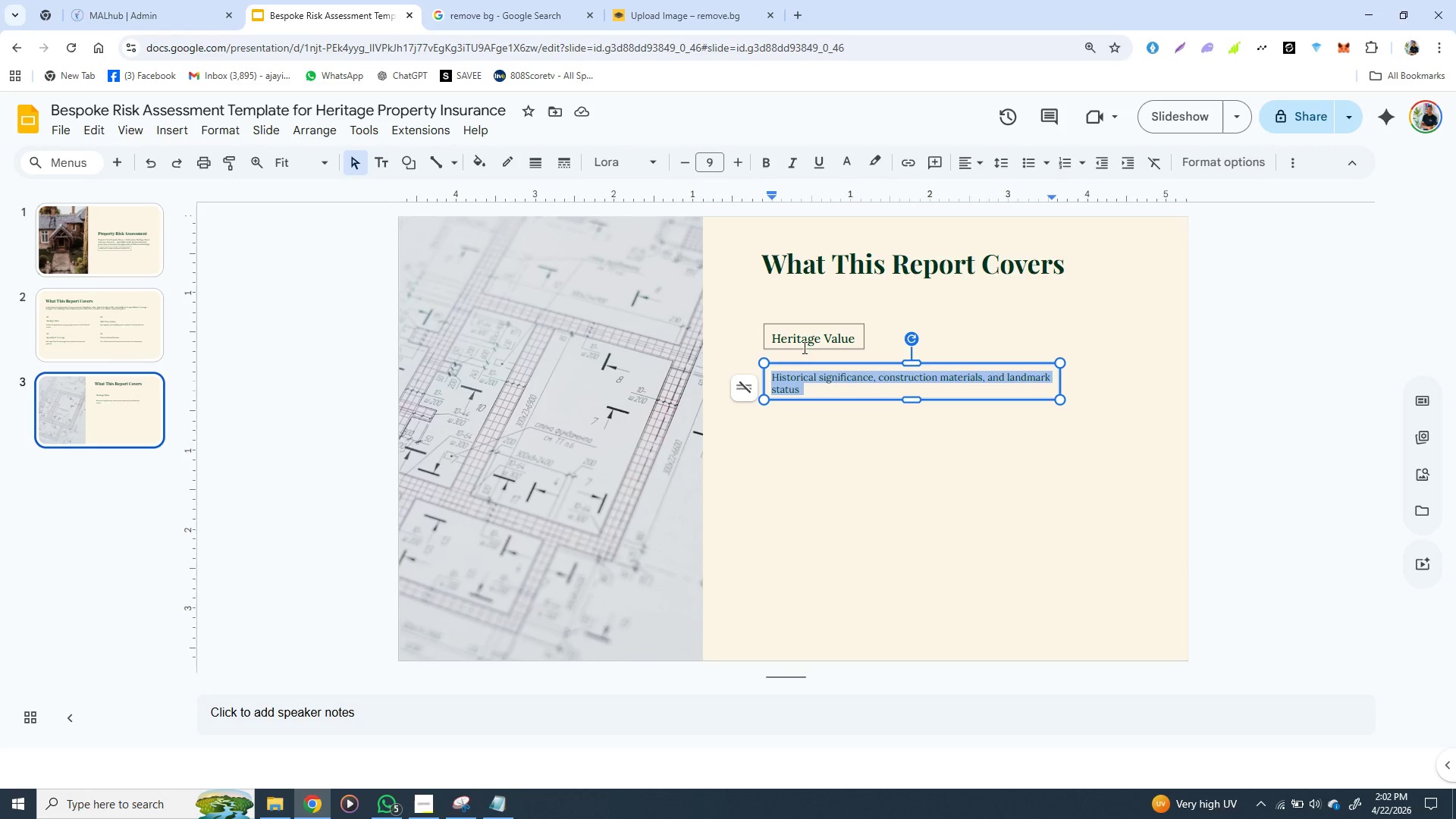 
triple_click([799, 389])
 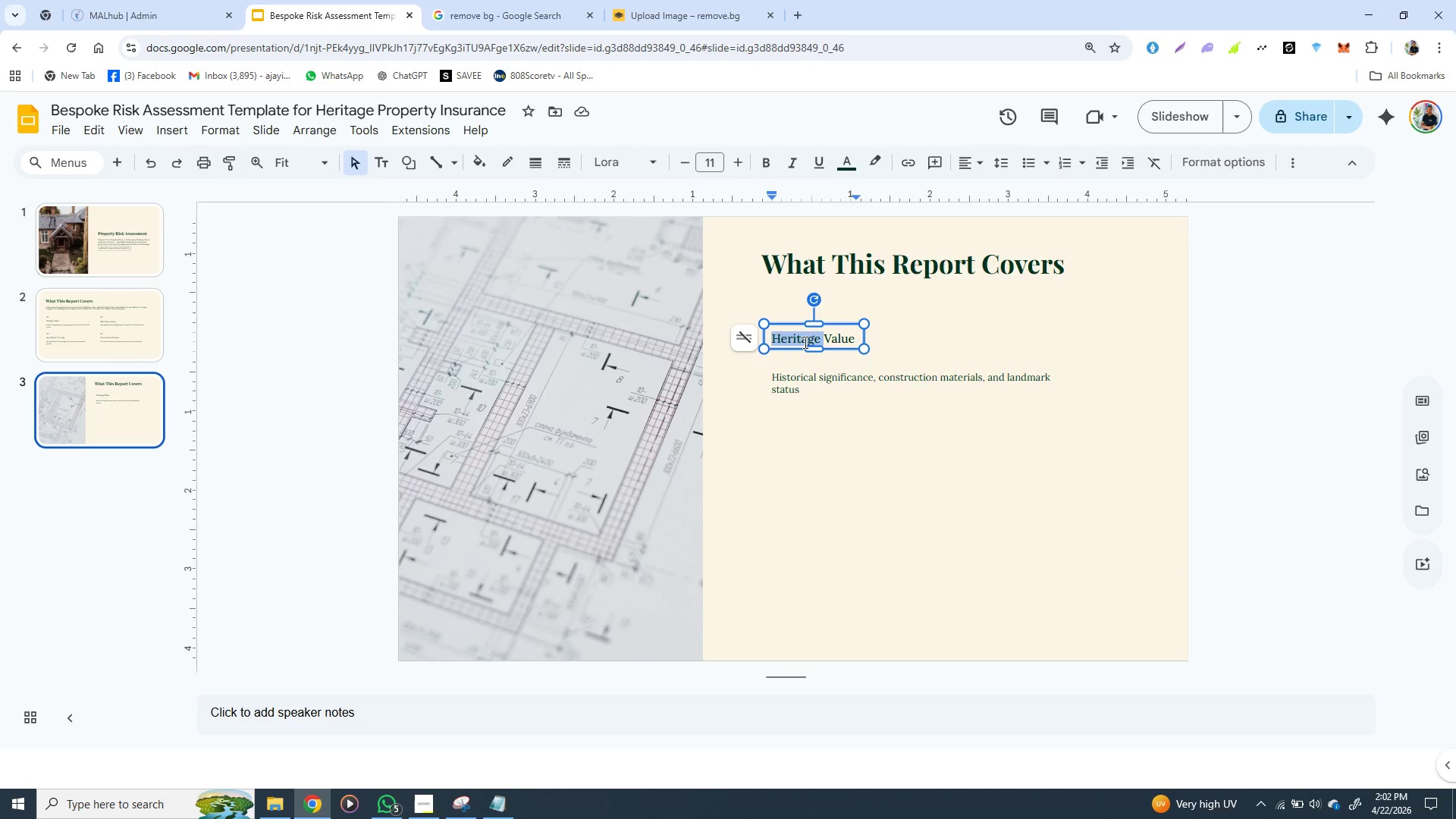 
double_click([802, 342])
 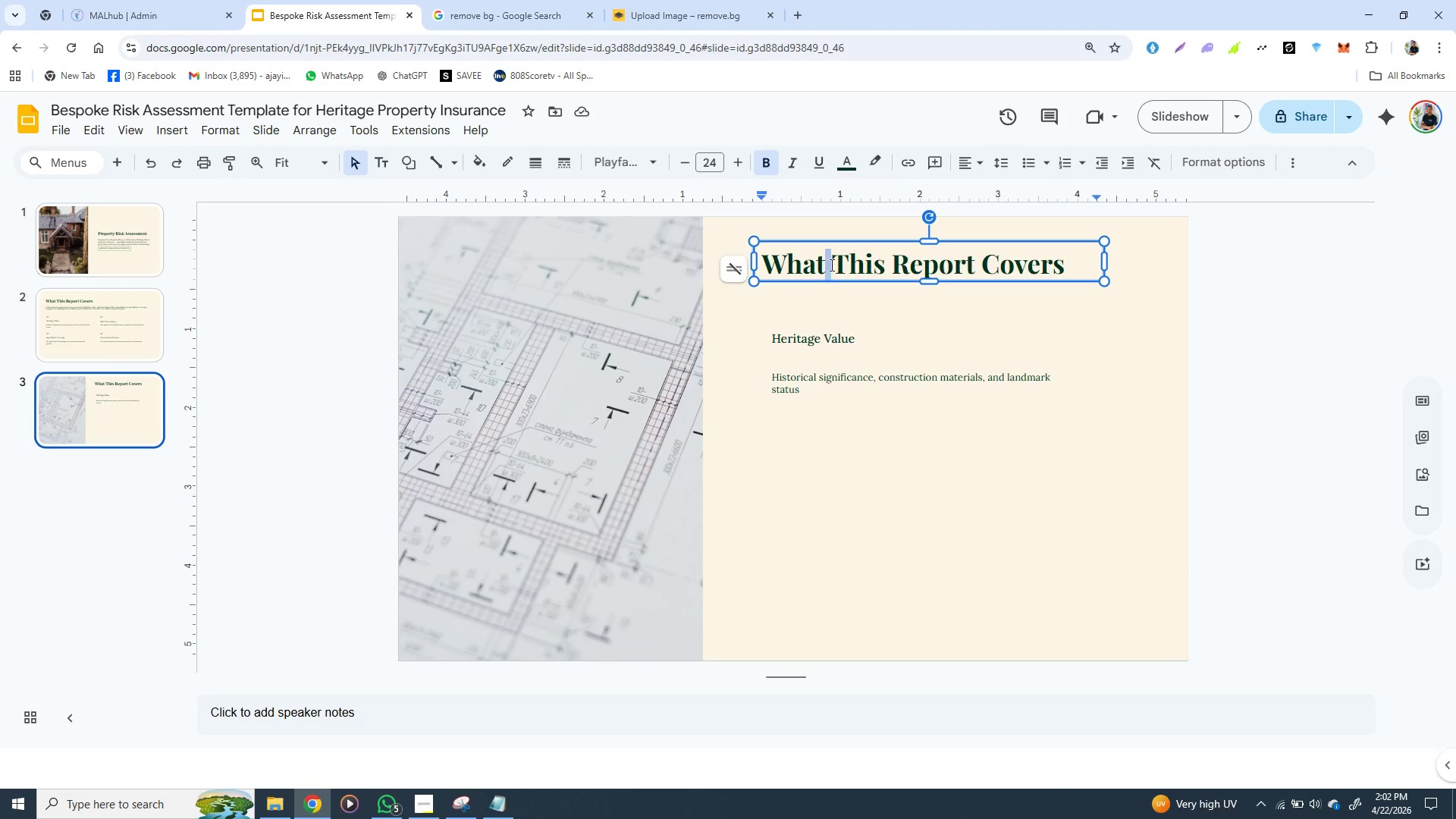 
left_click([830, 265])
 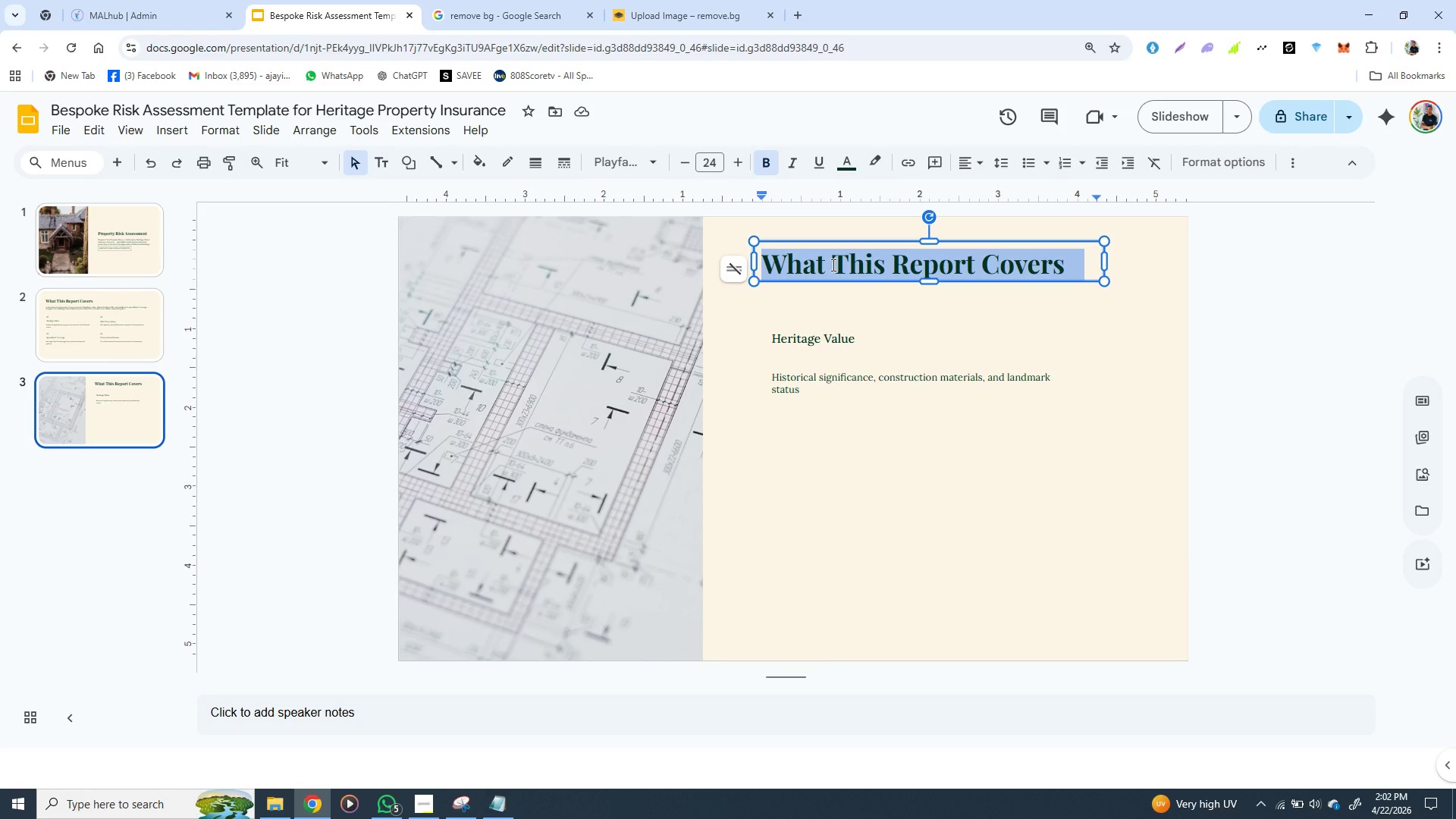 
triple_click([832, 265])
 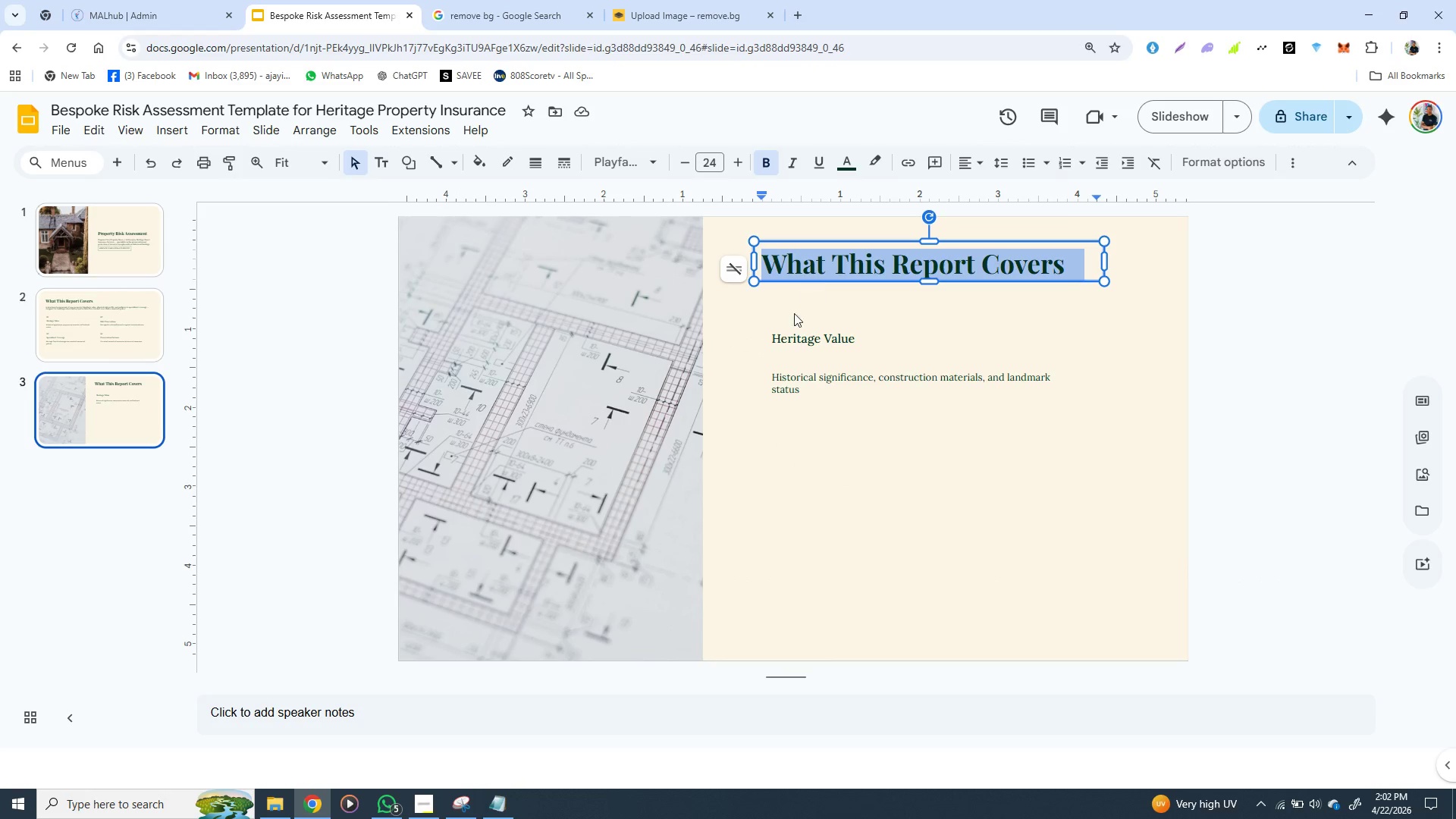 
triple_click([832, 265])
 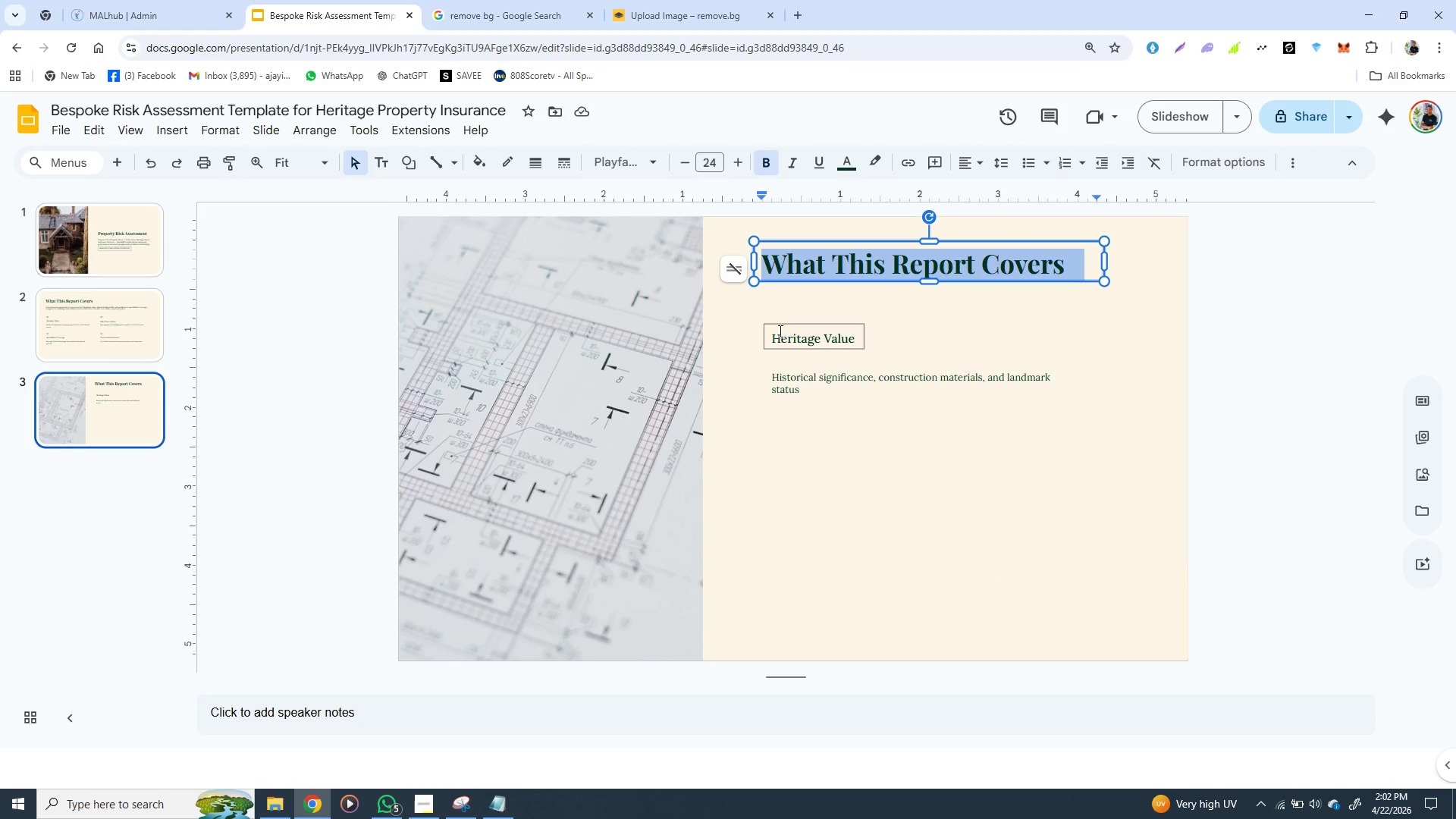 
key(Control+V)
 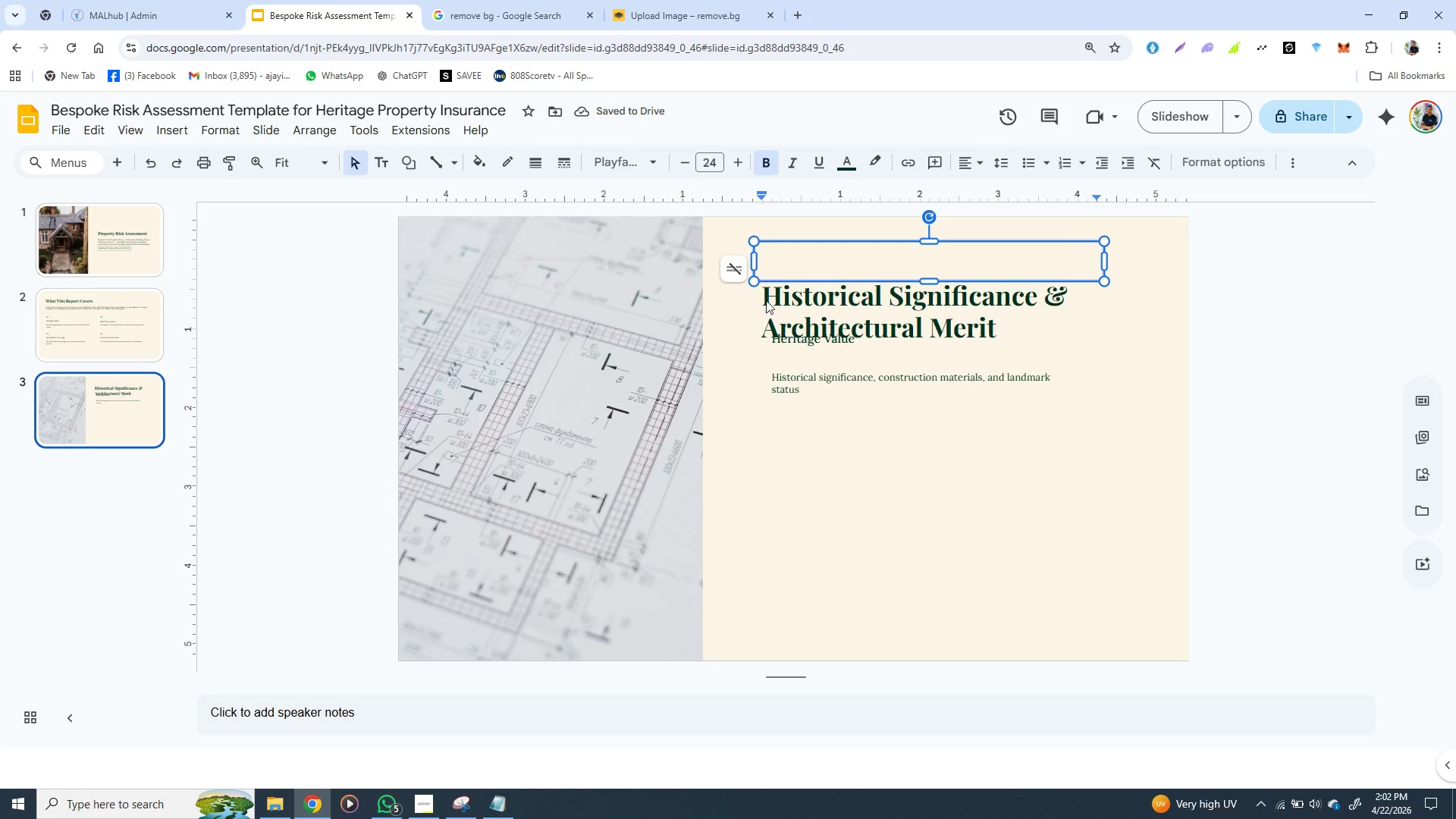 
left_click([766, 293])
 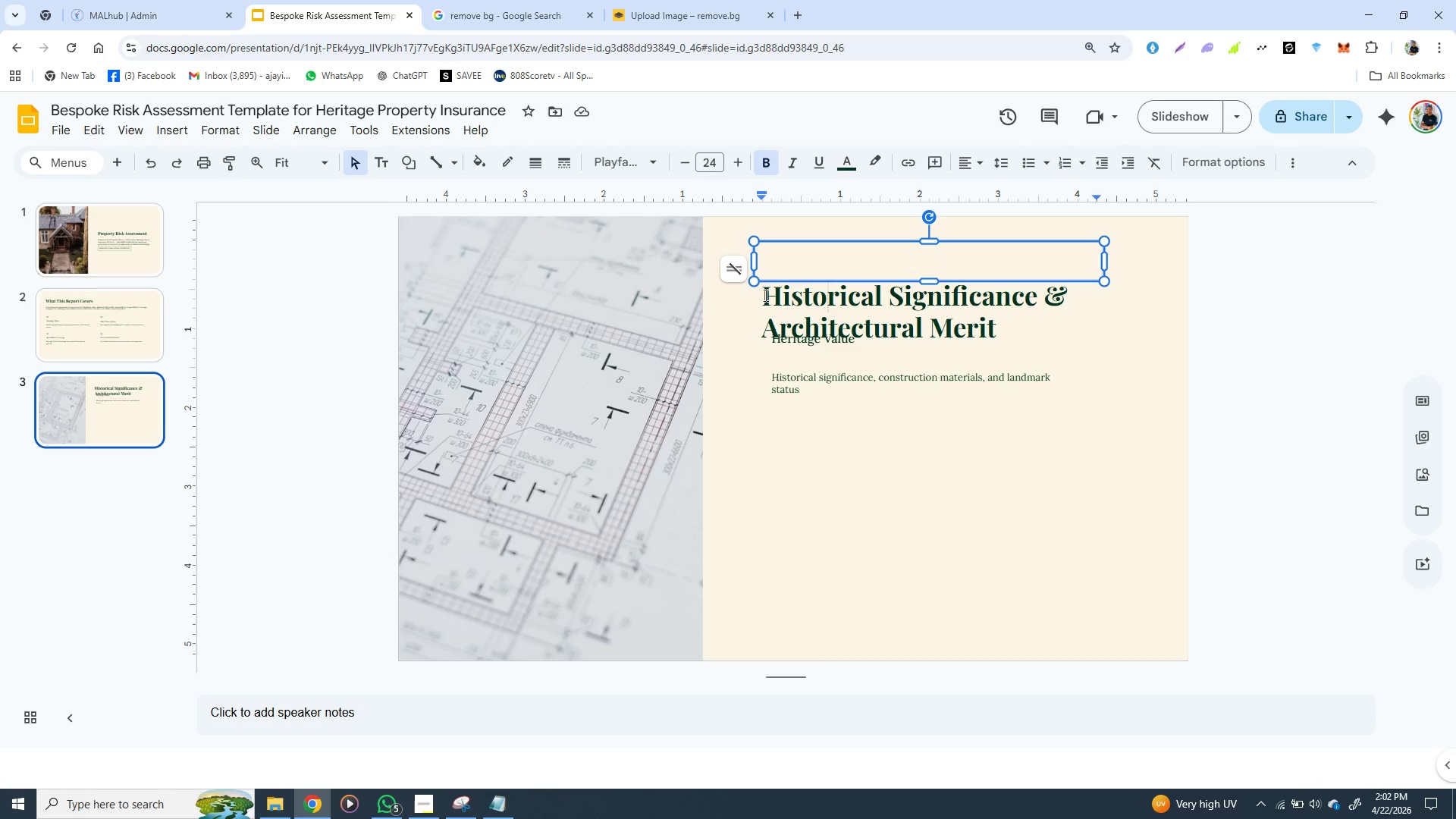 
left_click([764, 295])
 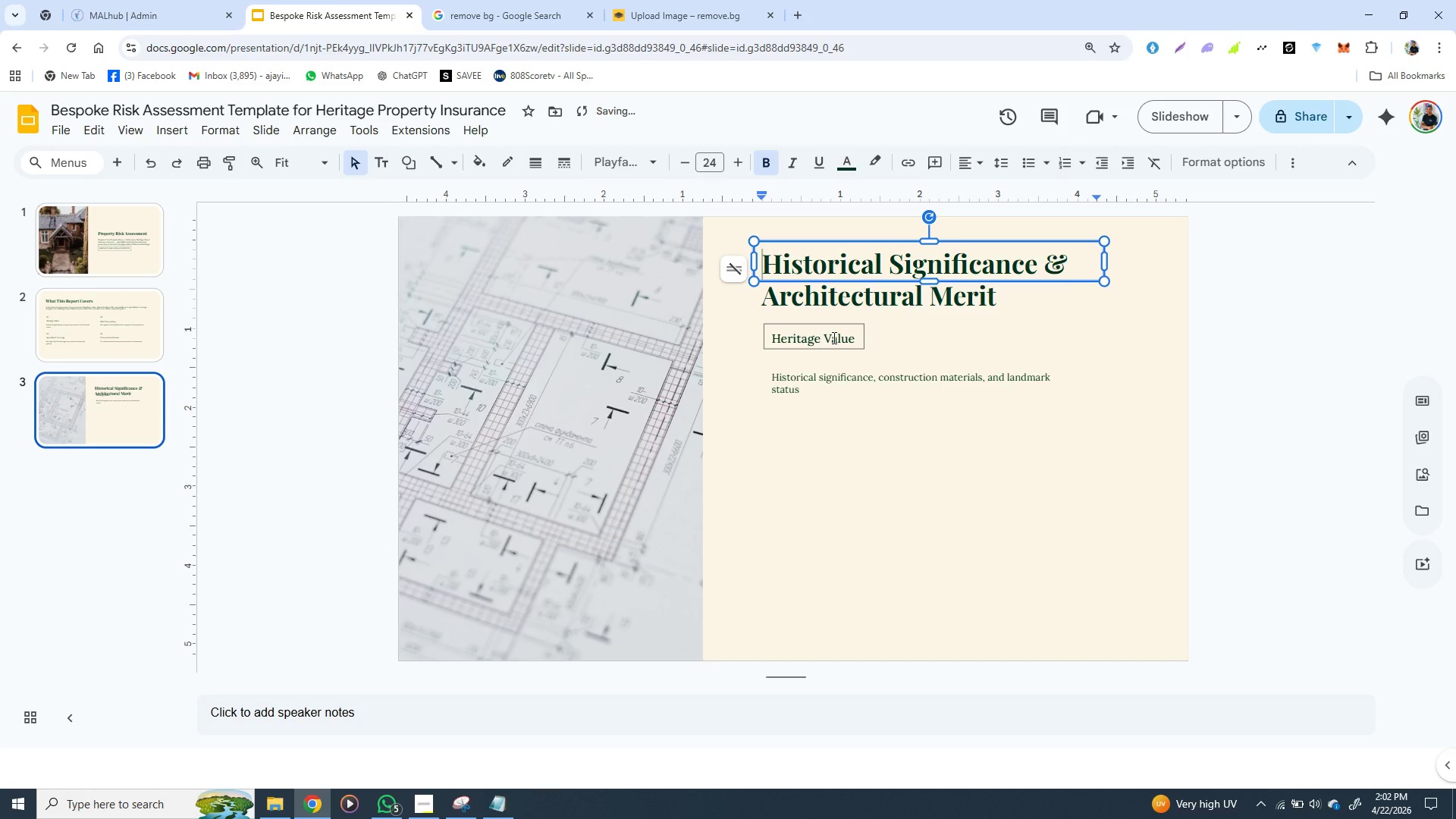 
key(Backspace)
 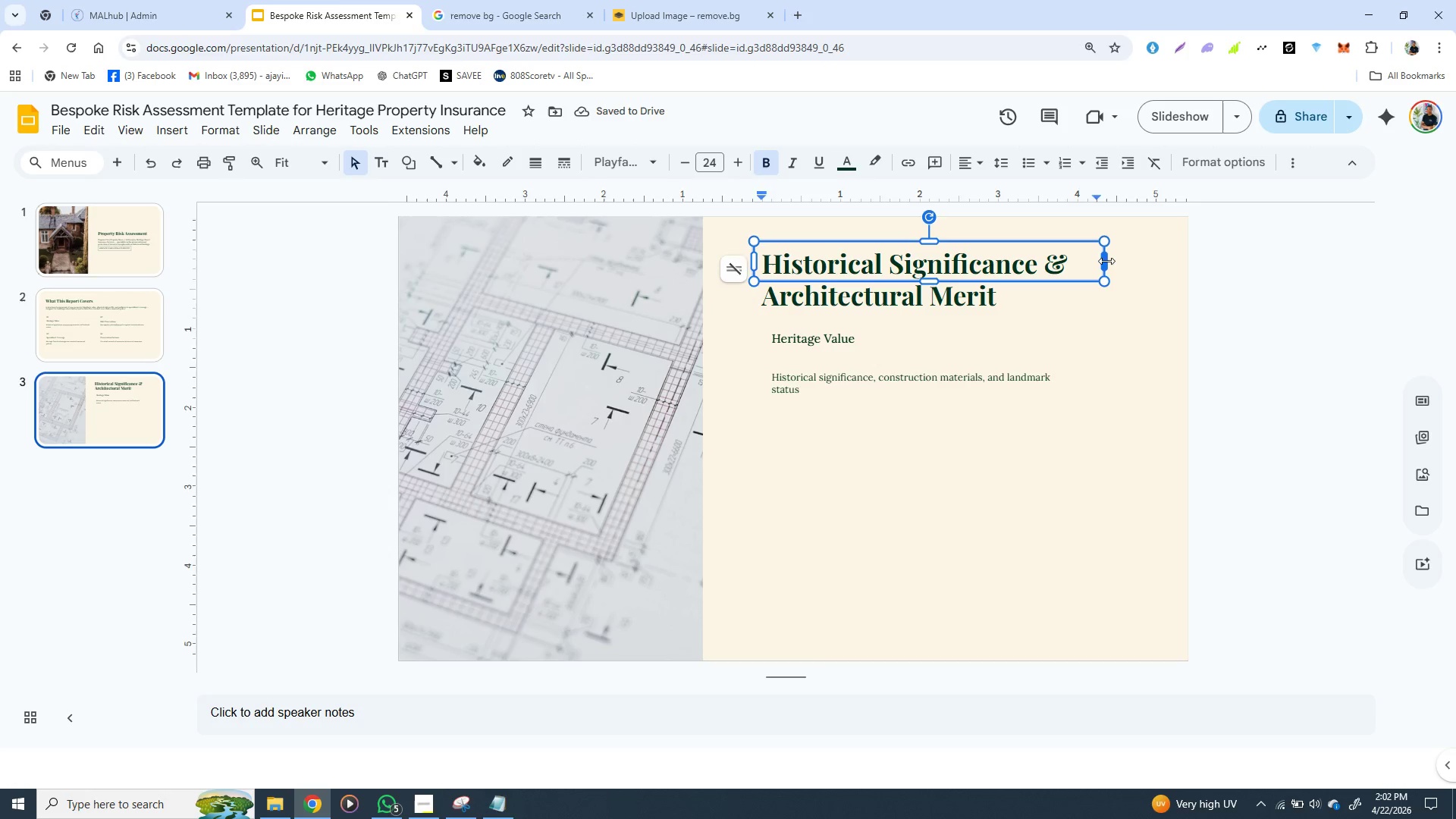 
left_click_drag(start_coordinate=[1106, 261], to_coordinate=[1137, 254])
 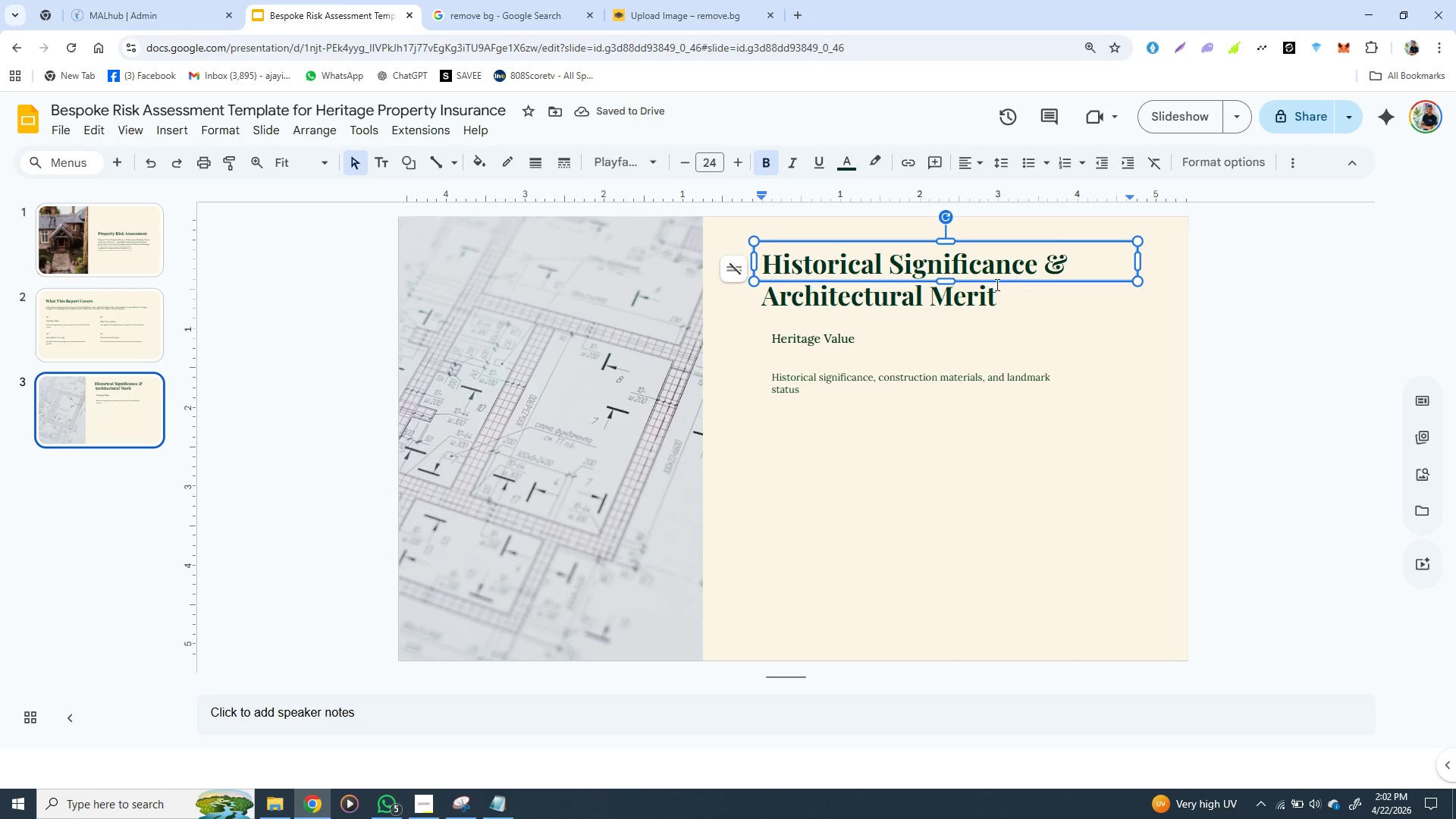 
wait(5.92)
 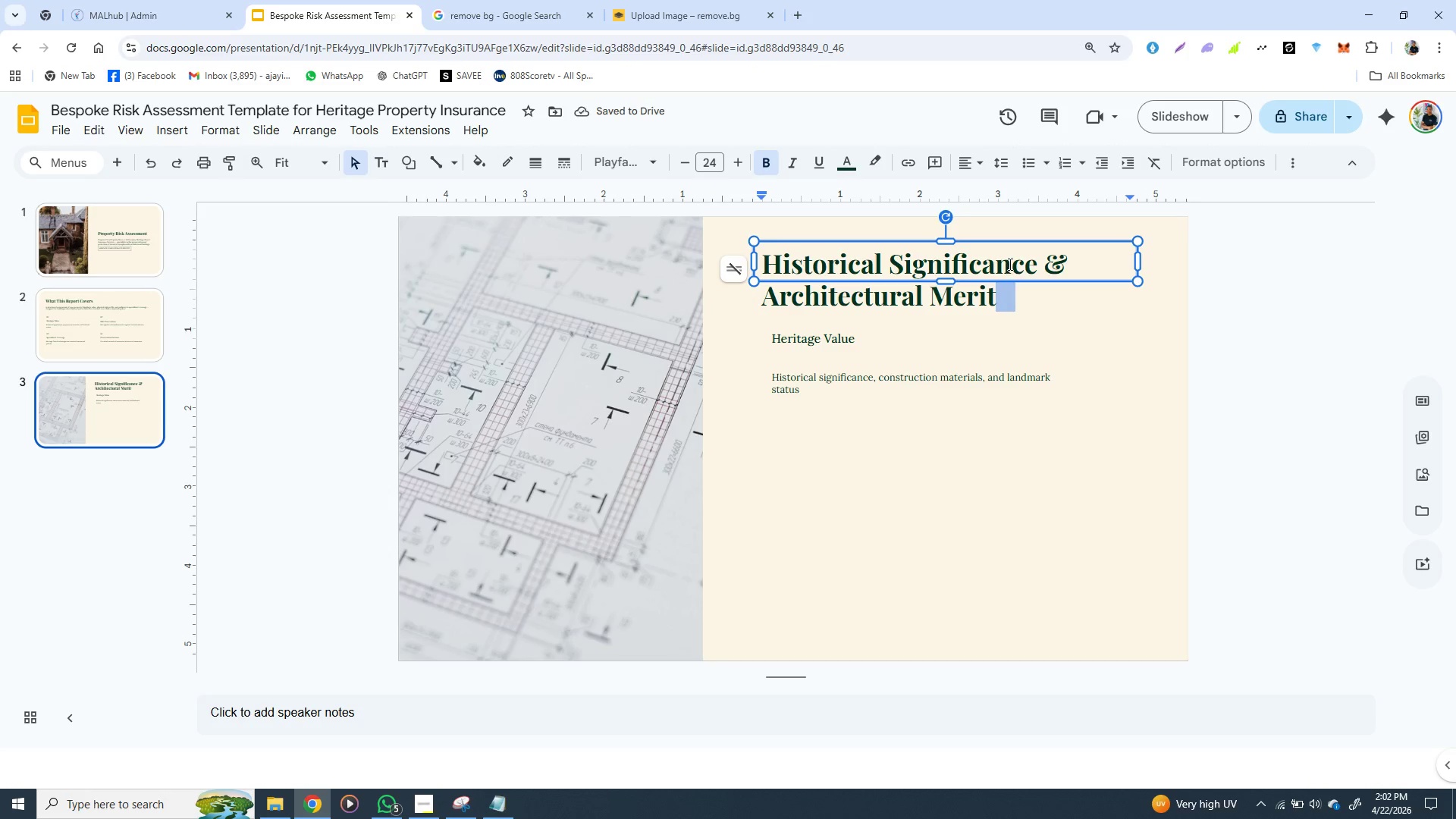 
left_click_drag(start_coordinate=[946, 281], to_coordinate=[949, 319])
 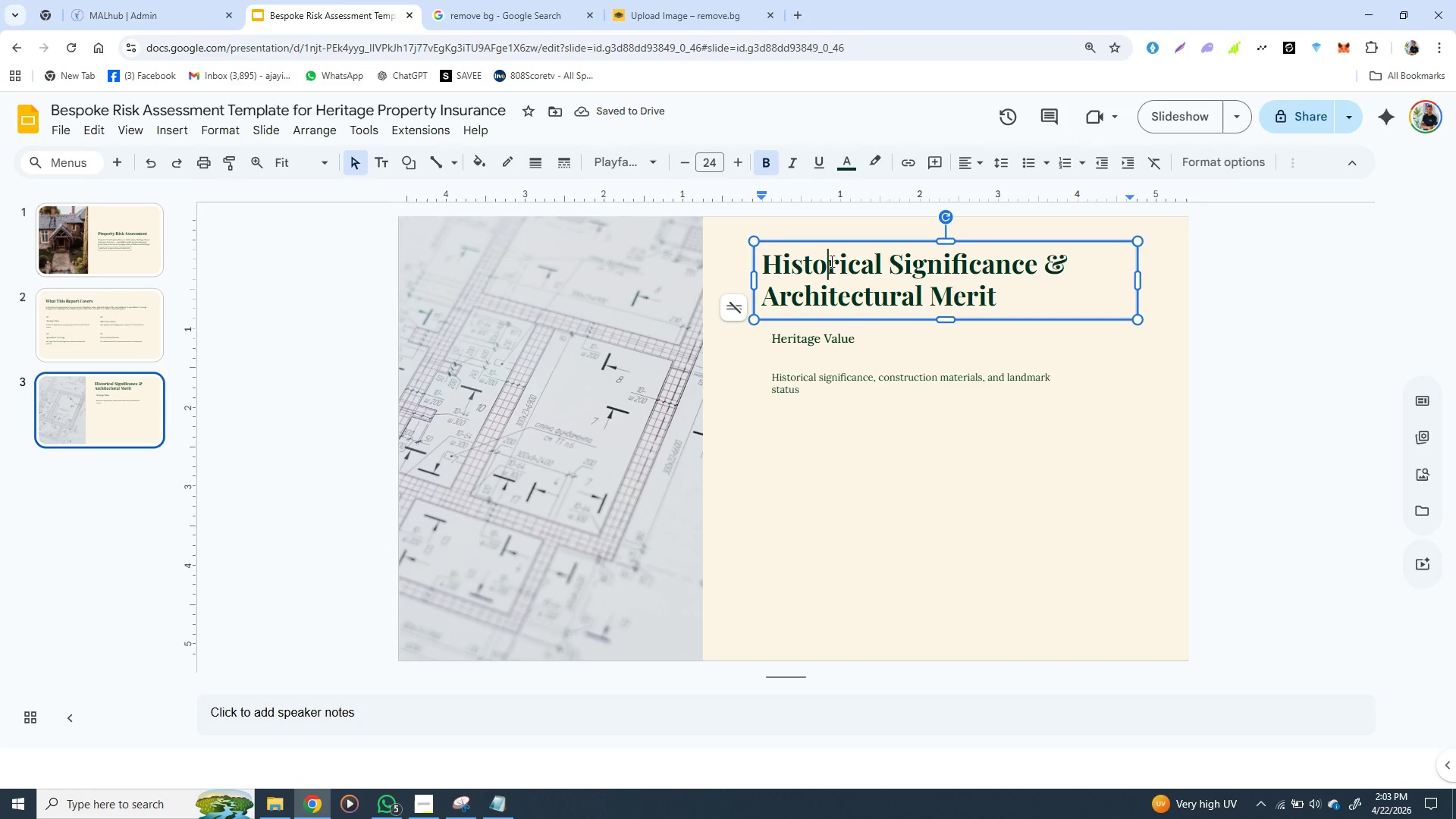 
left_click([831, 262])
 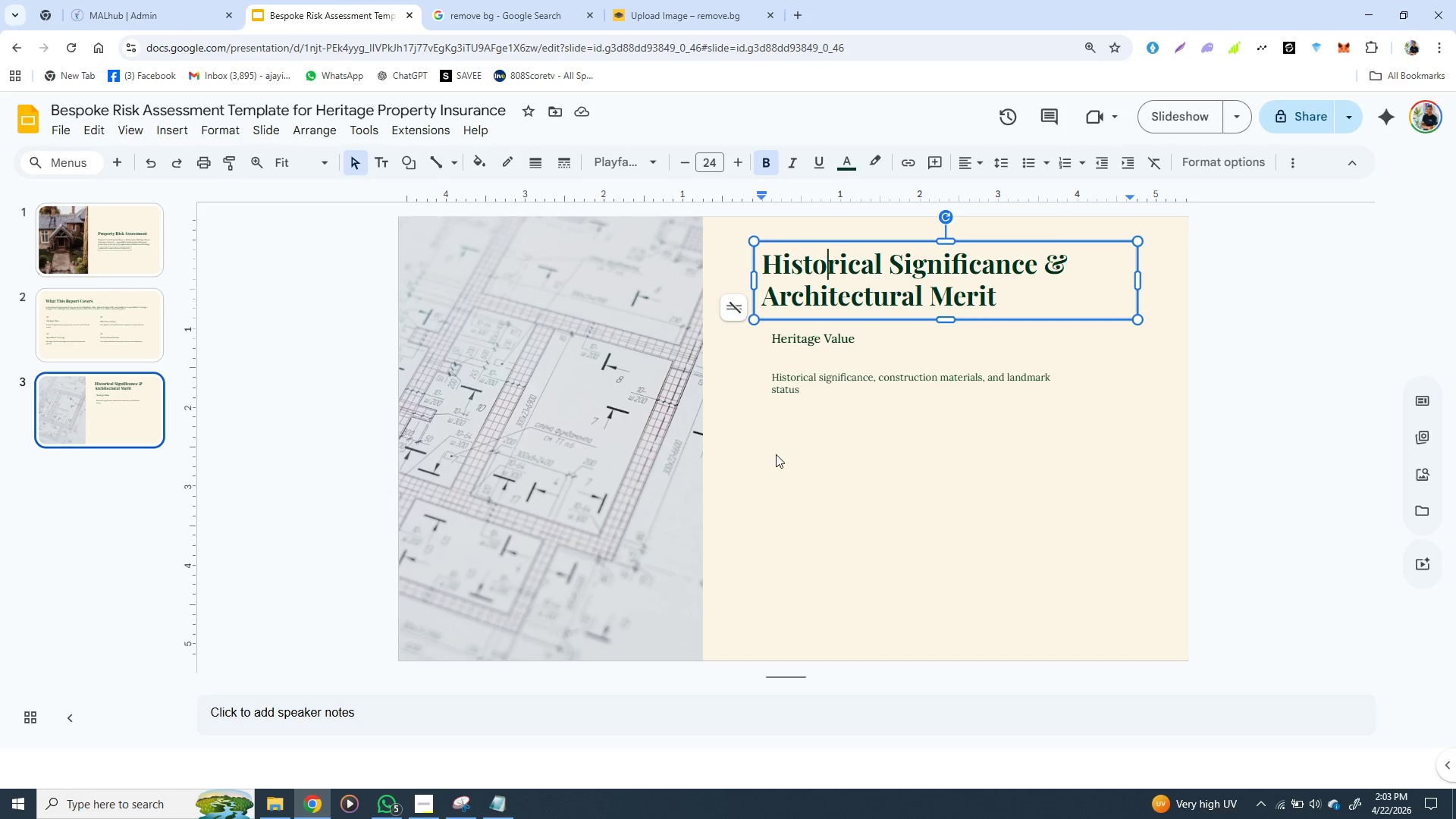 
wait(10.62)
 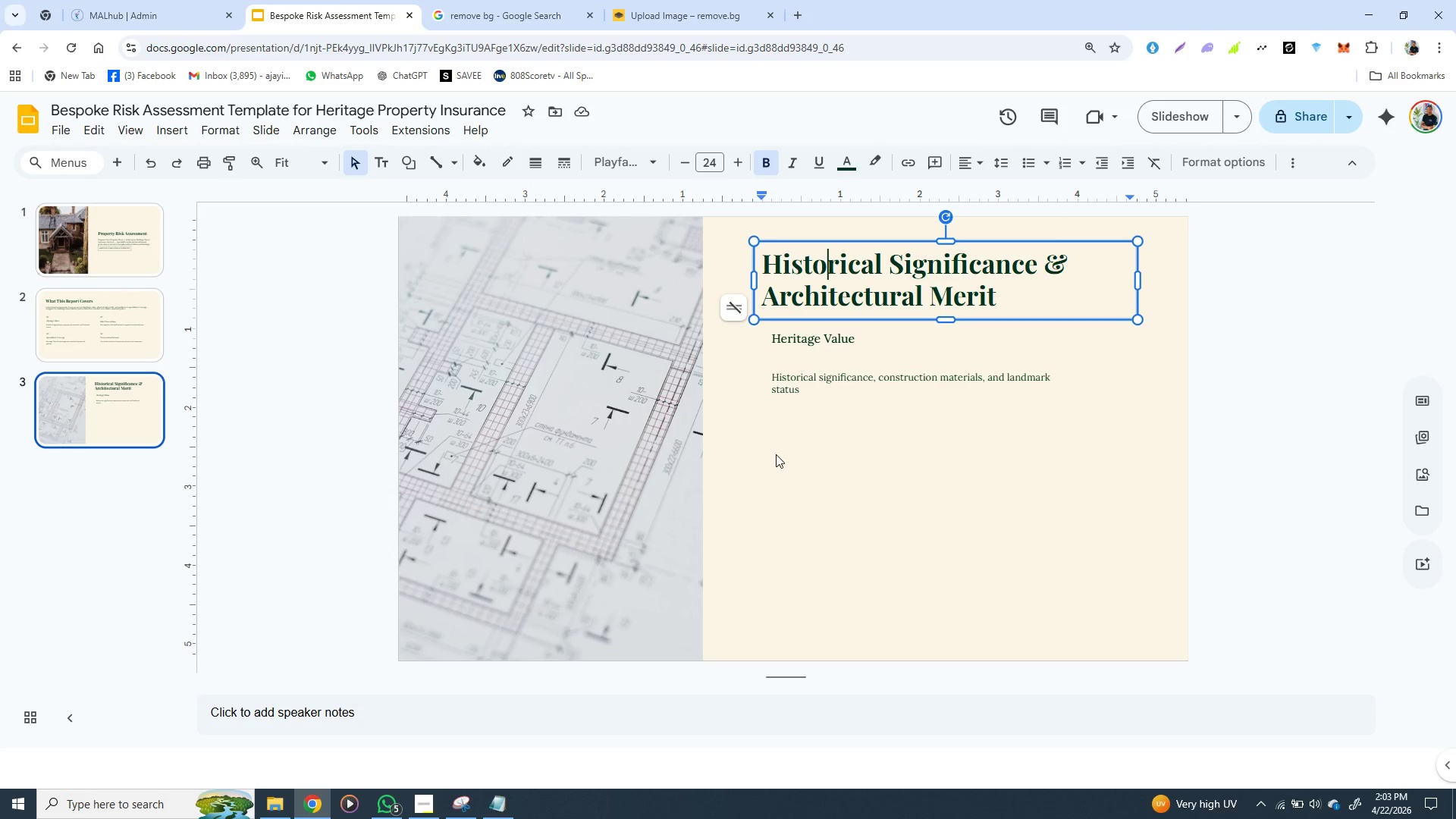 
left_click_drag(start_coordinate=[551, 357], to_coordinate=[460, 359])
 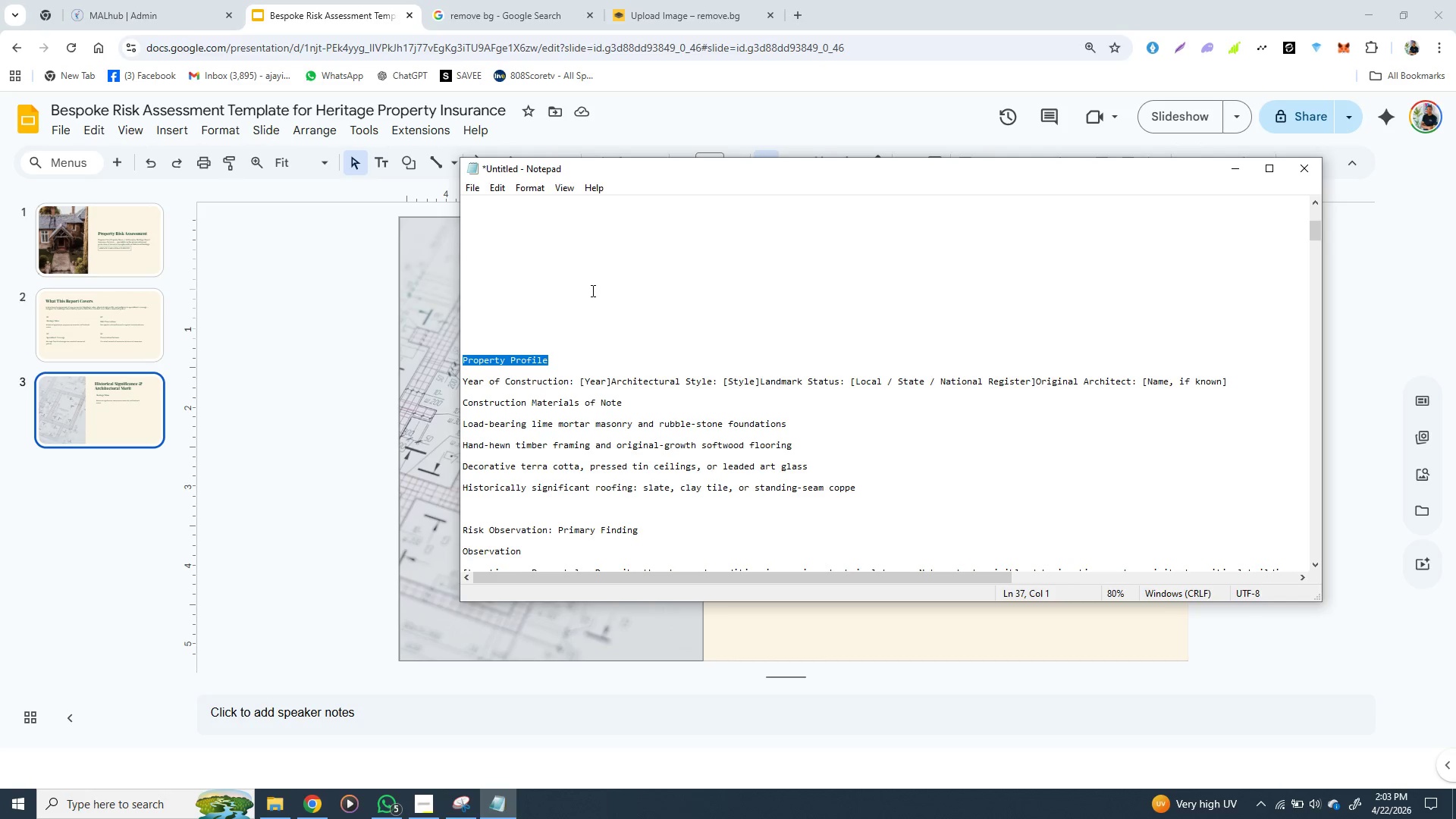 
hold_key(key=ControlLeft, duration=1.5)
 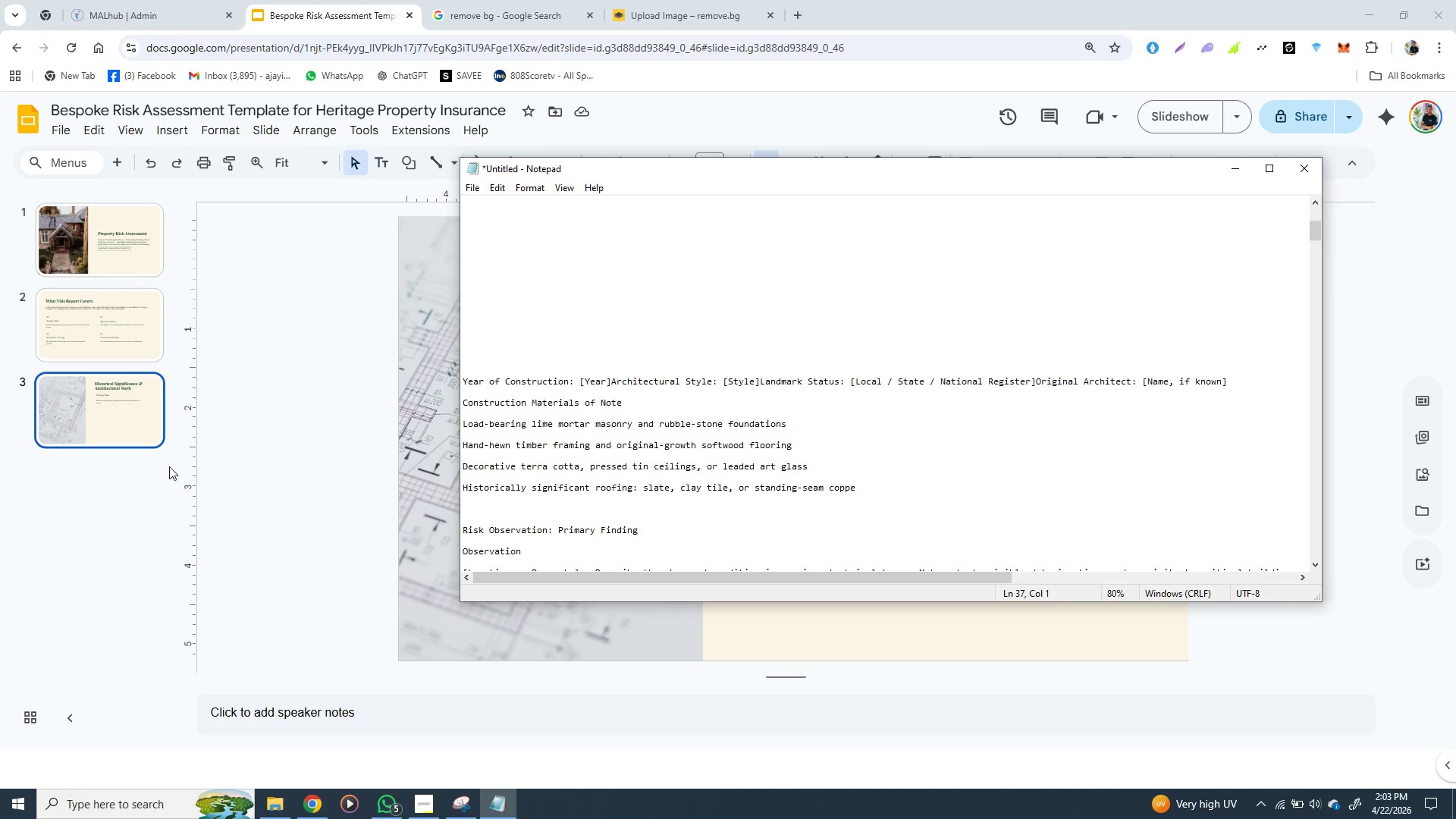 
key(Control+X)
 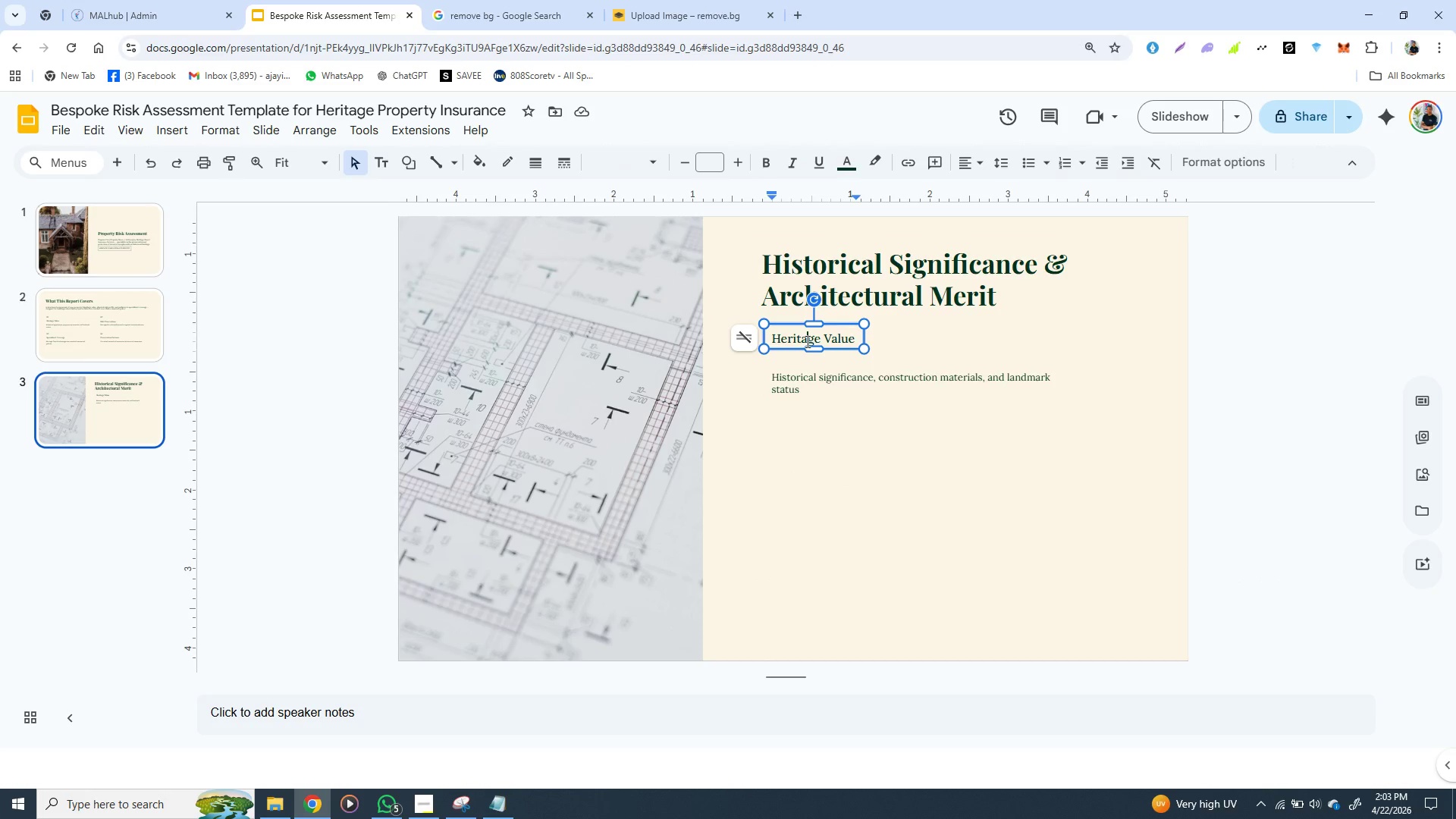 
double_click([806, 341])
 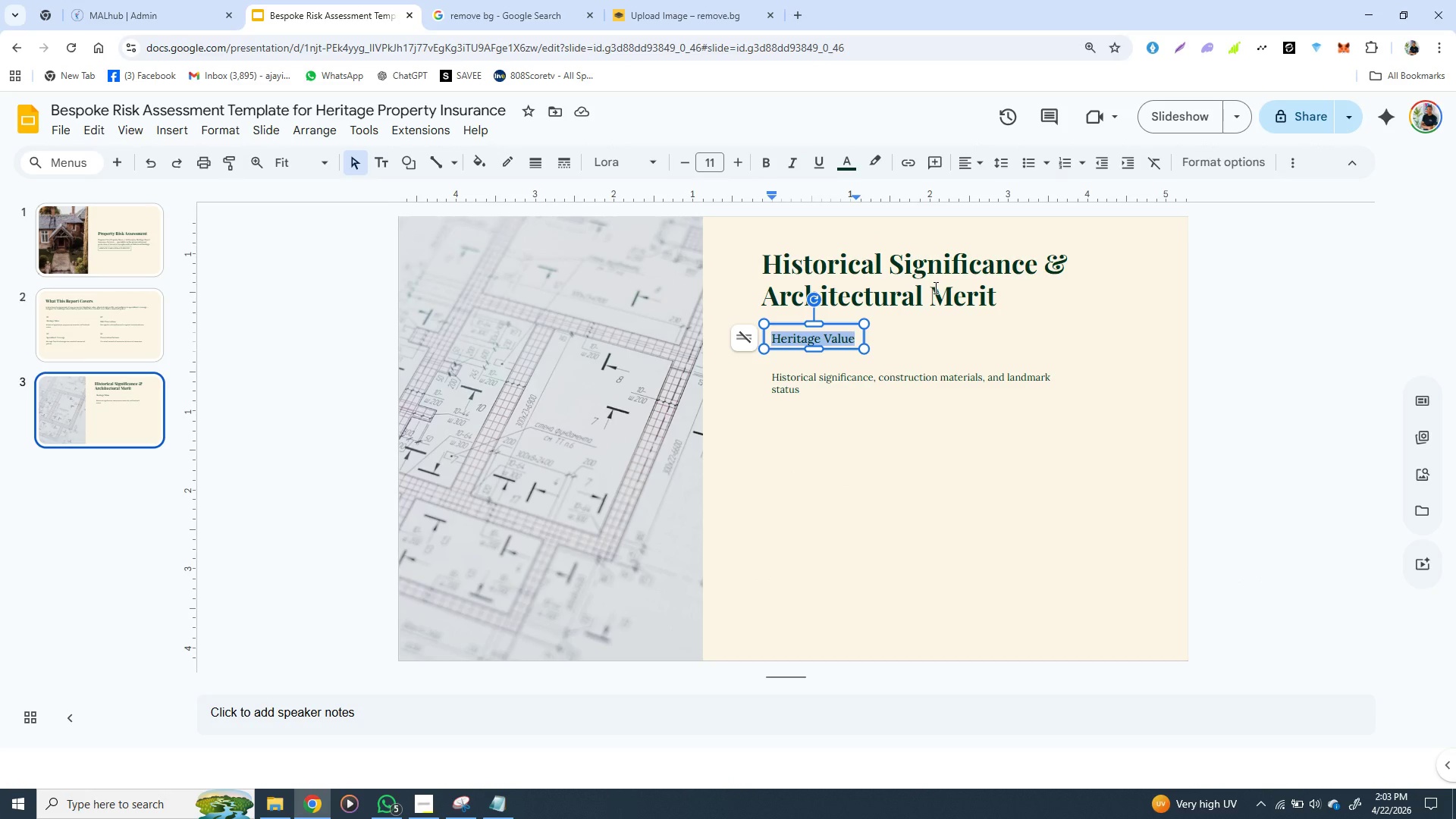 
key(Control+V)
 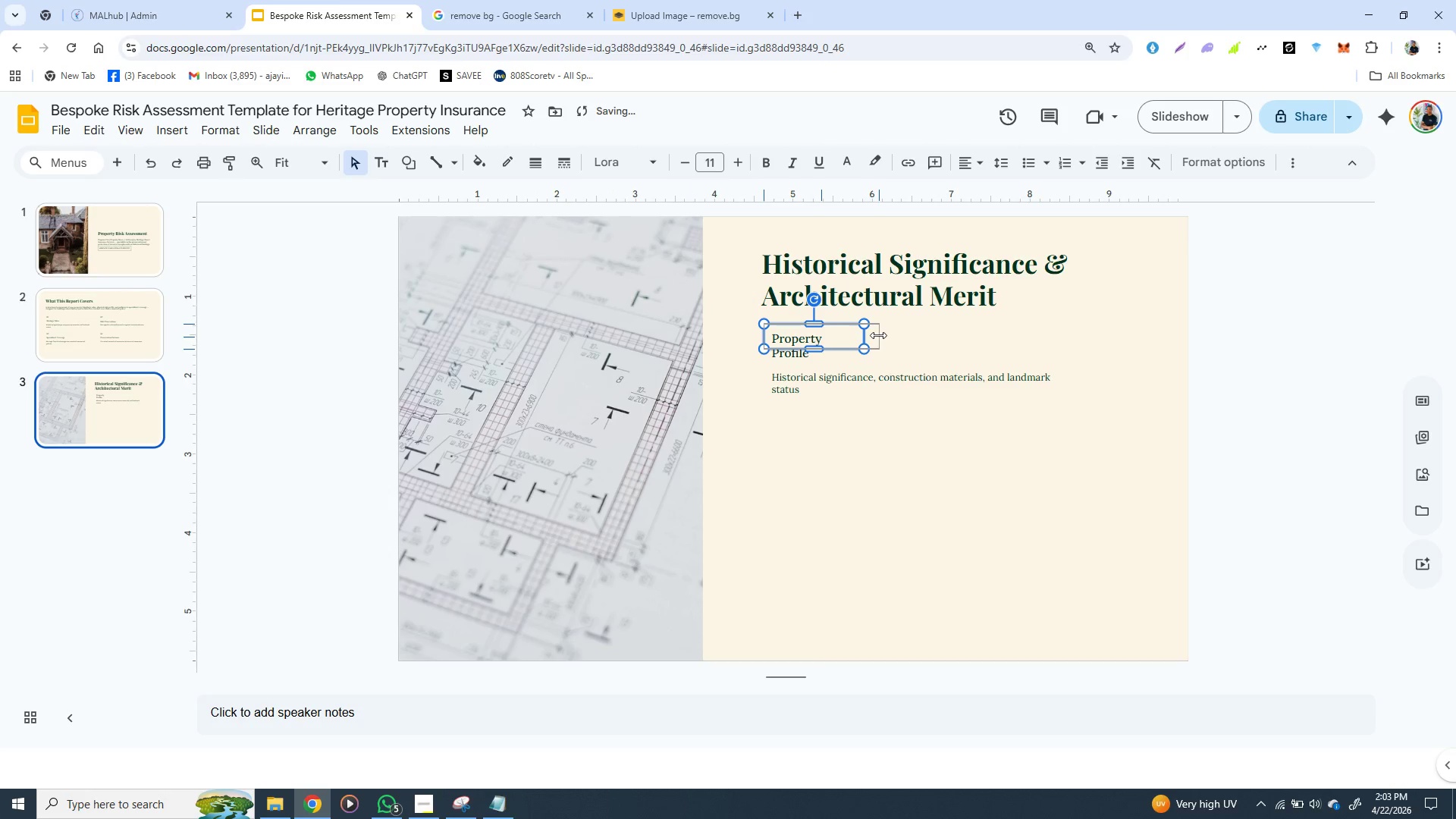 
left_click_drag(start_coordinate=[863, 337], to_coordinate=[885, 335])
 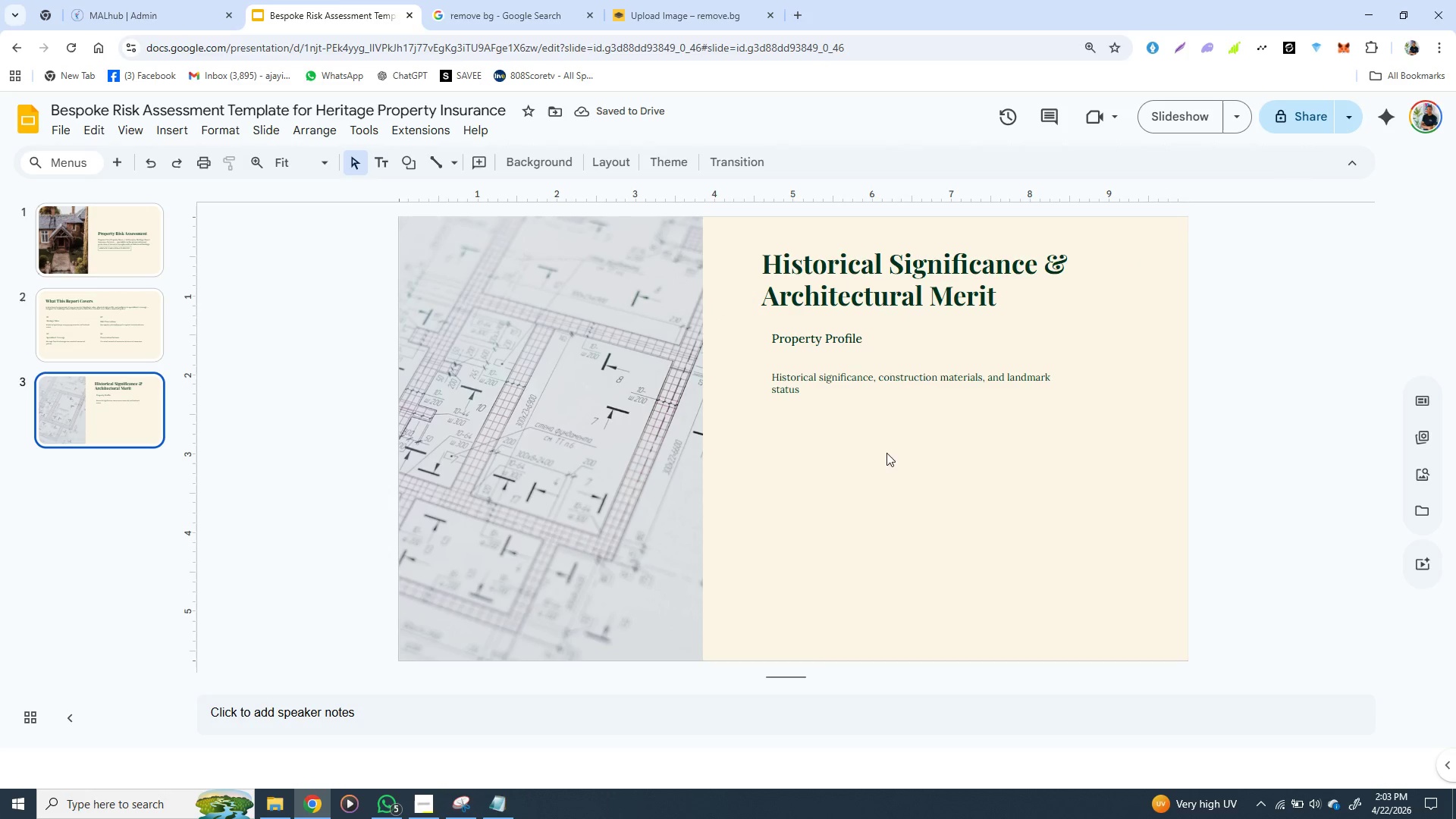 
left_click([889, 466])
 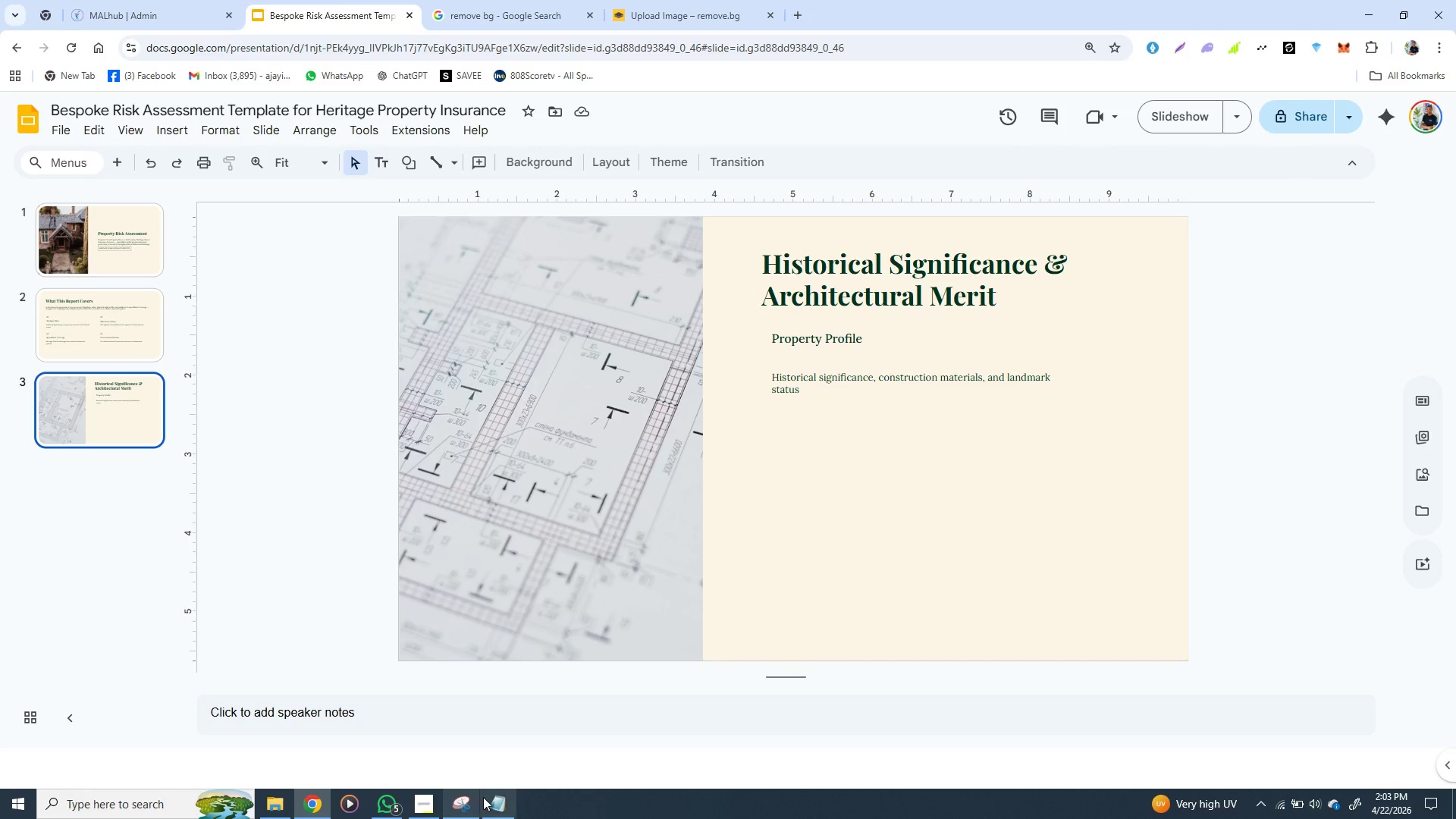 
left_click([497, 805])
 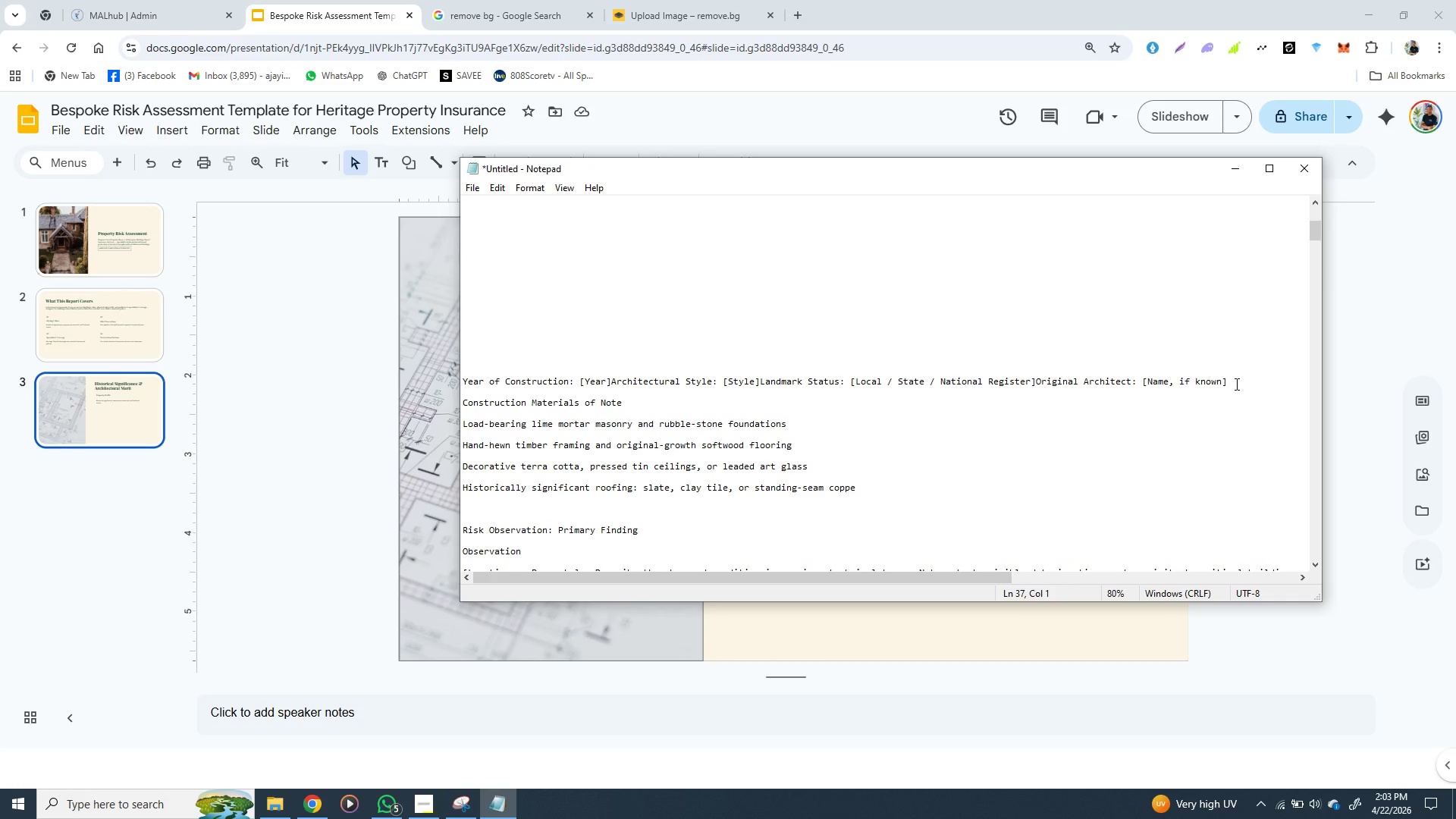 
wait(5.67)
 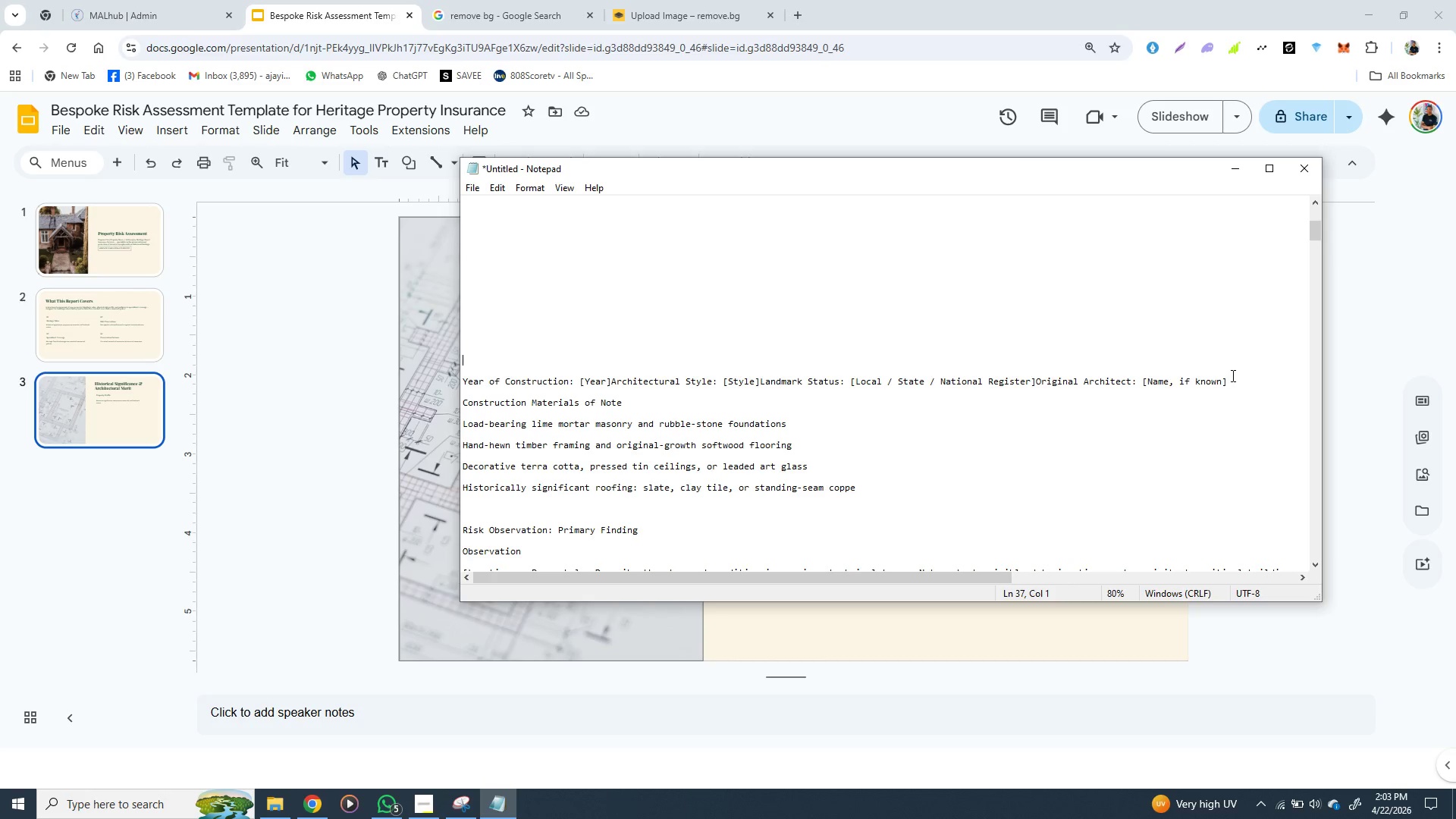 
left_click_drag(start_coordinate=[1232, 383], to_coordinate=[463, 379])
 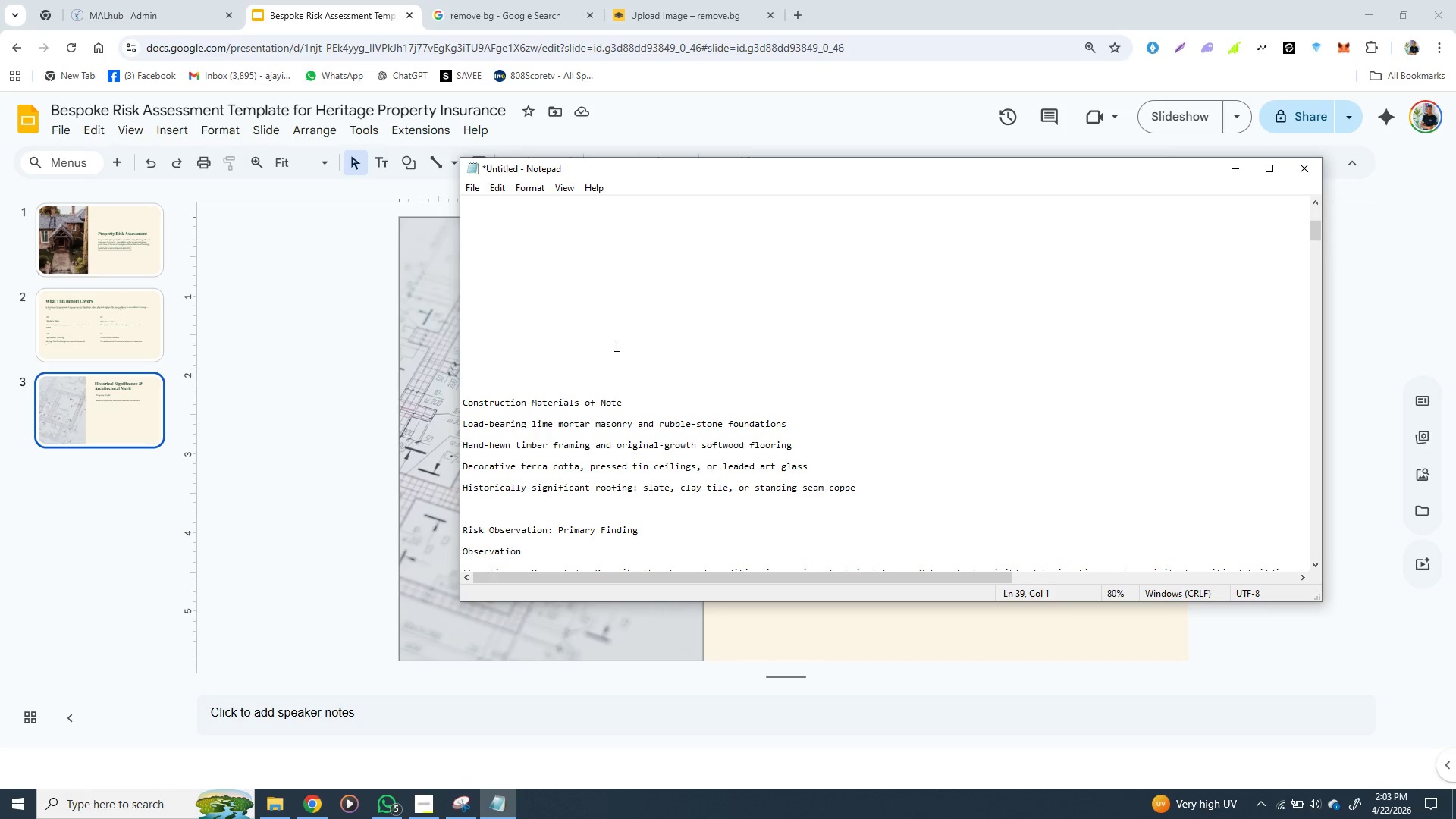 
key(Control+X)
 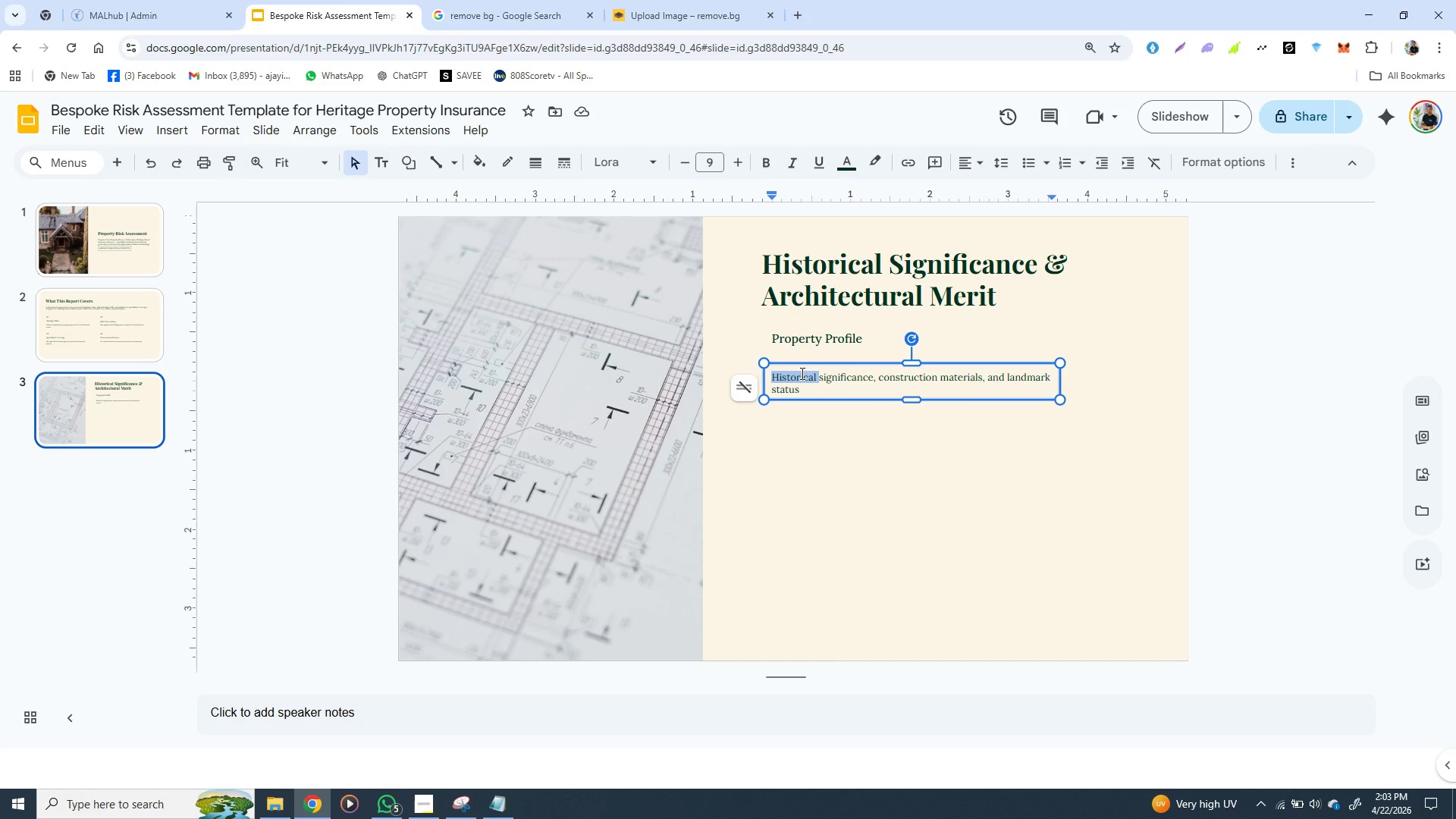 
triple_click([800, 373])
 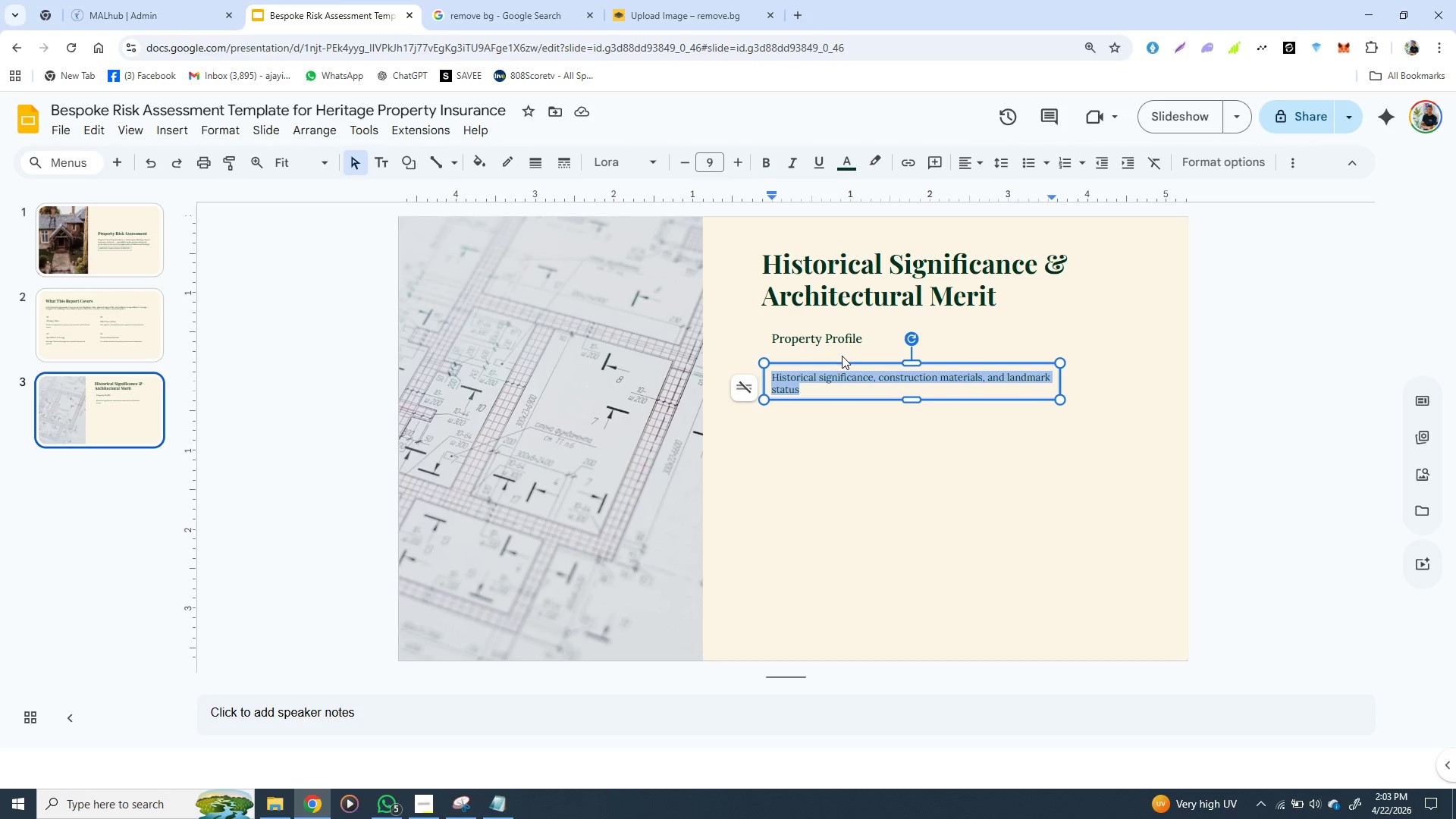 
key(Control+V)
 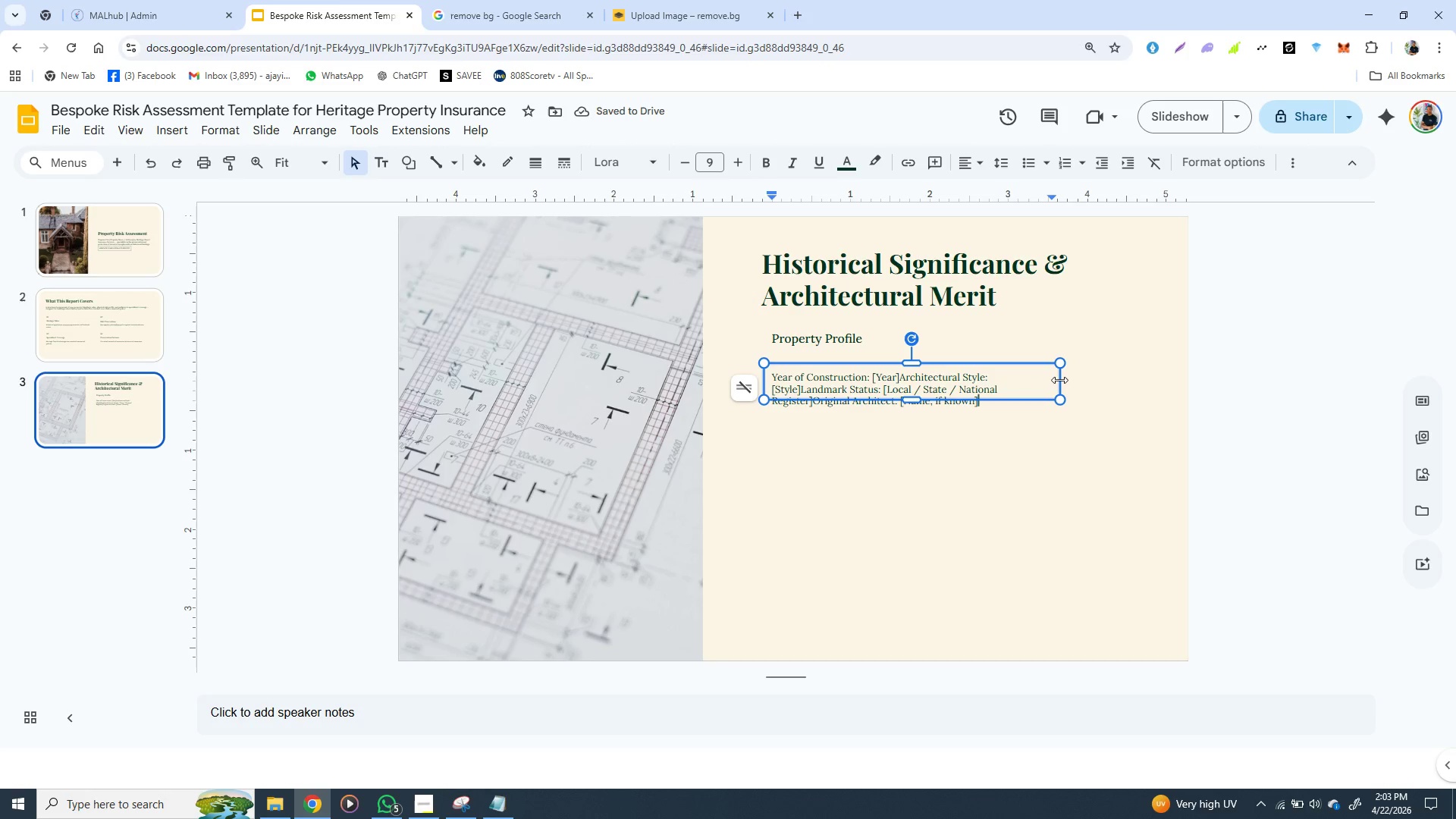 
left_click_drag(start_coordinate=[1060, 380], to_coordinate=[997, 387])
 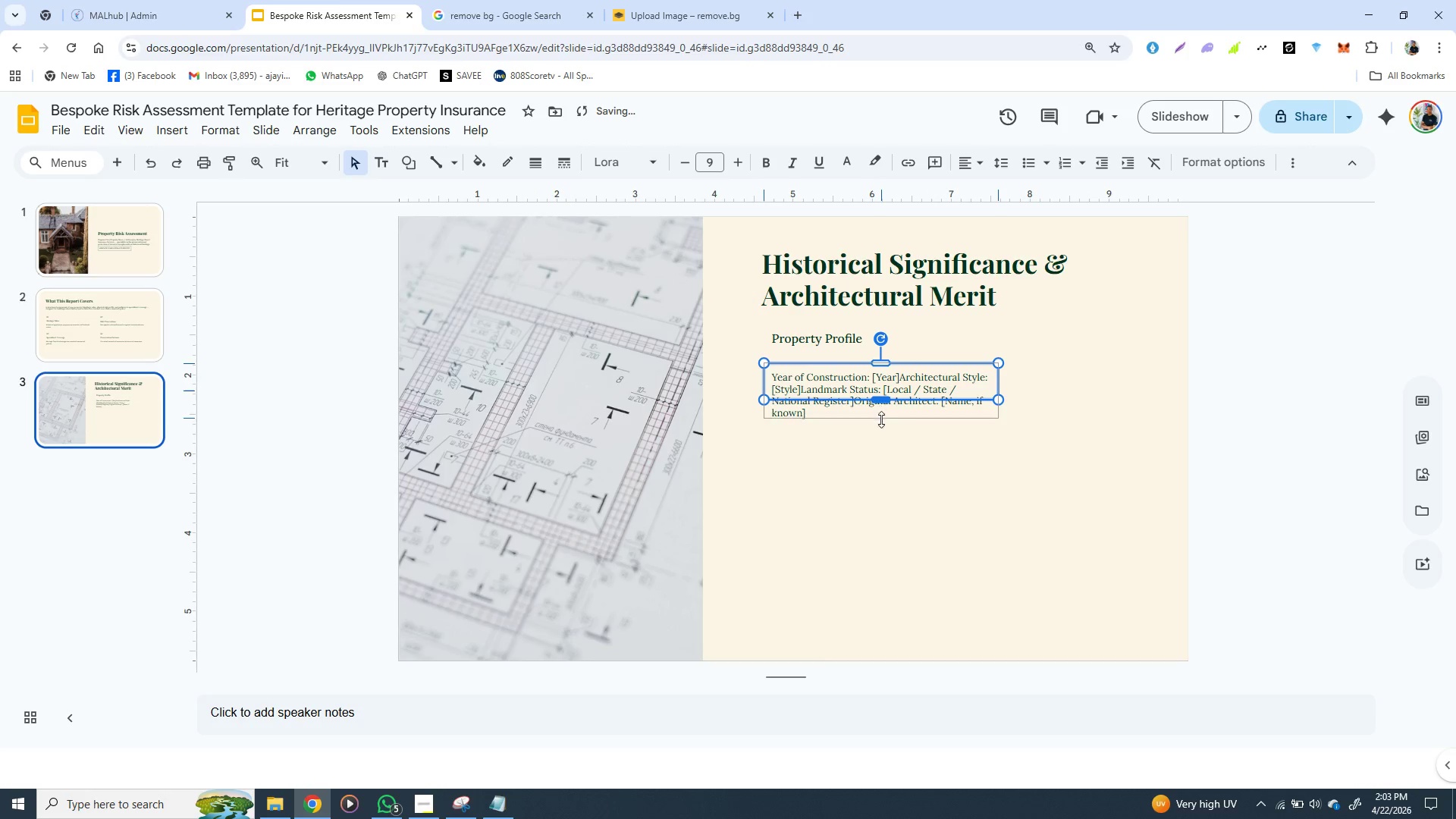 
left_click_drag(start_coordinate=[876, 397], to_coordinate=[882, 435])
 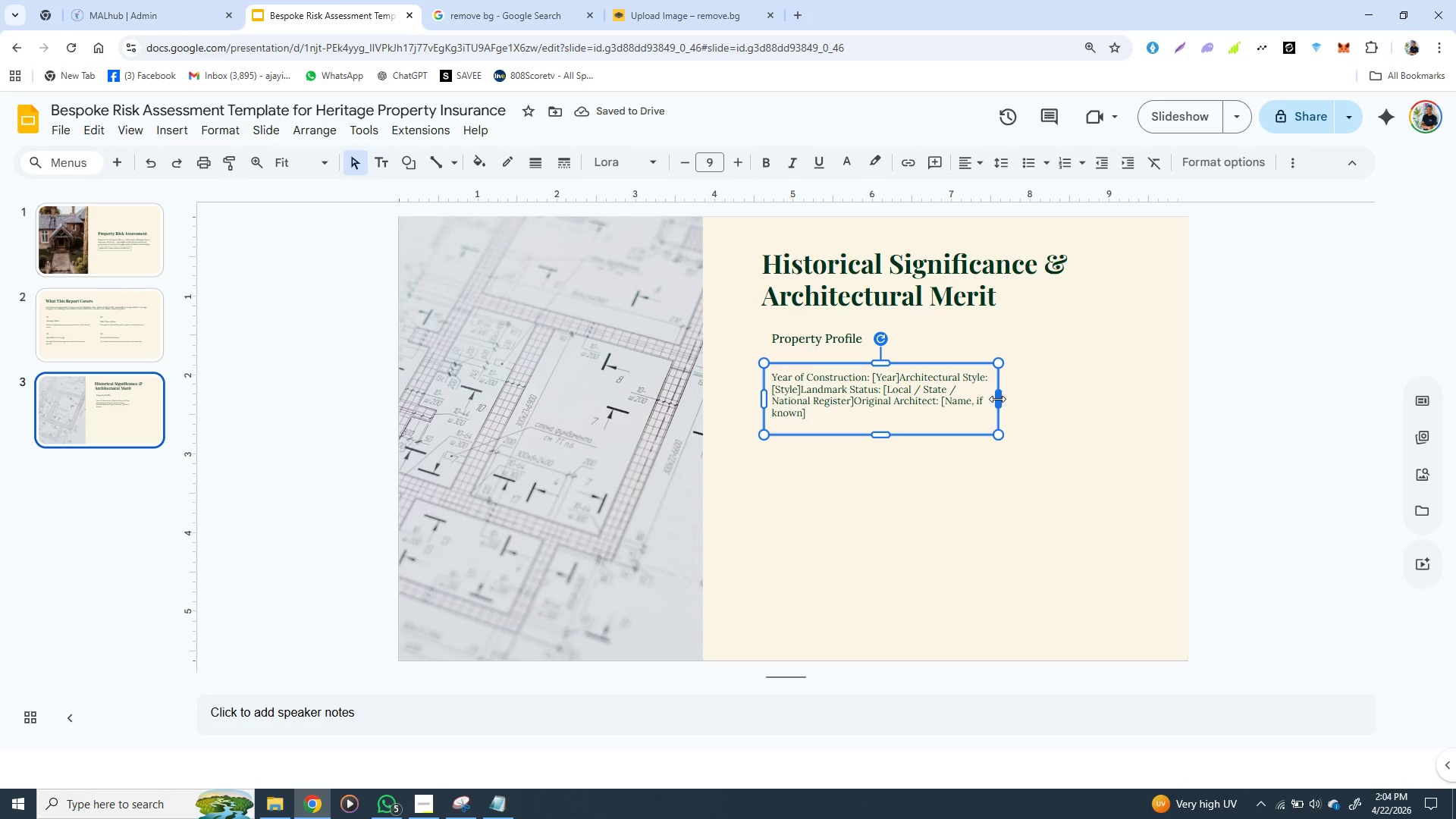 
left_click_drag(start_coordinate=[997, 399], to_coordinate=[932, 403])
 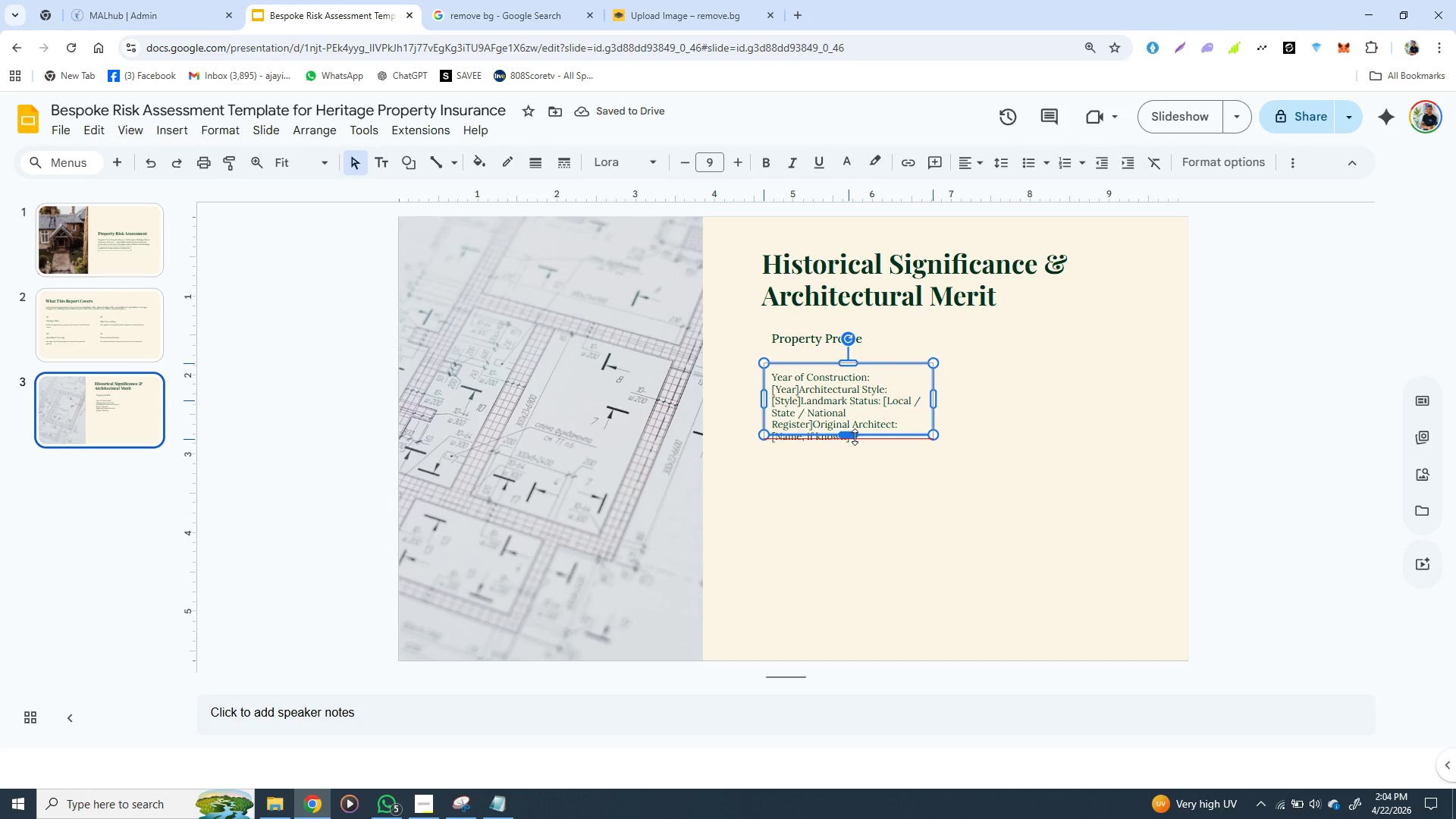 
left_click_drag(start_coordinate=[850, 434], to_coordinate=[856, 461])
 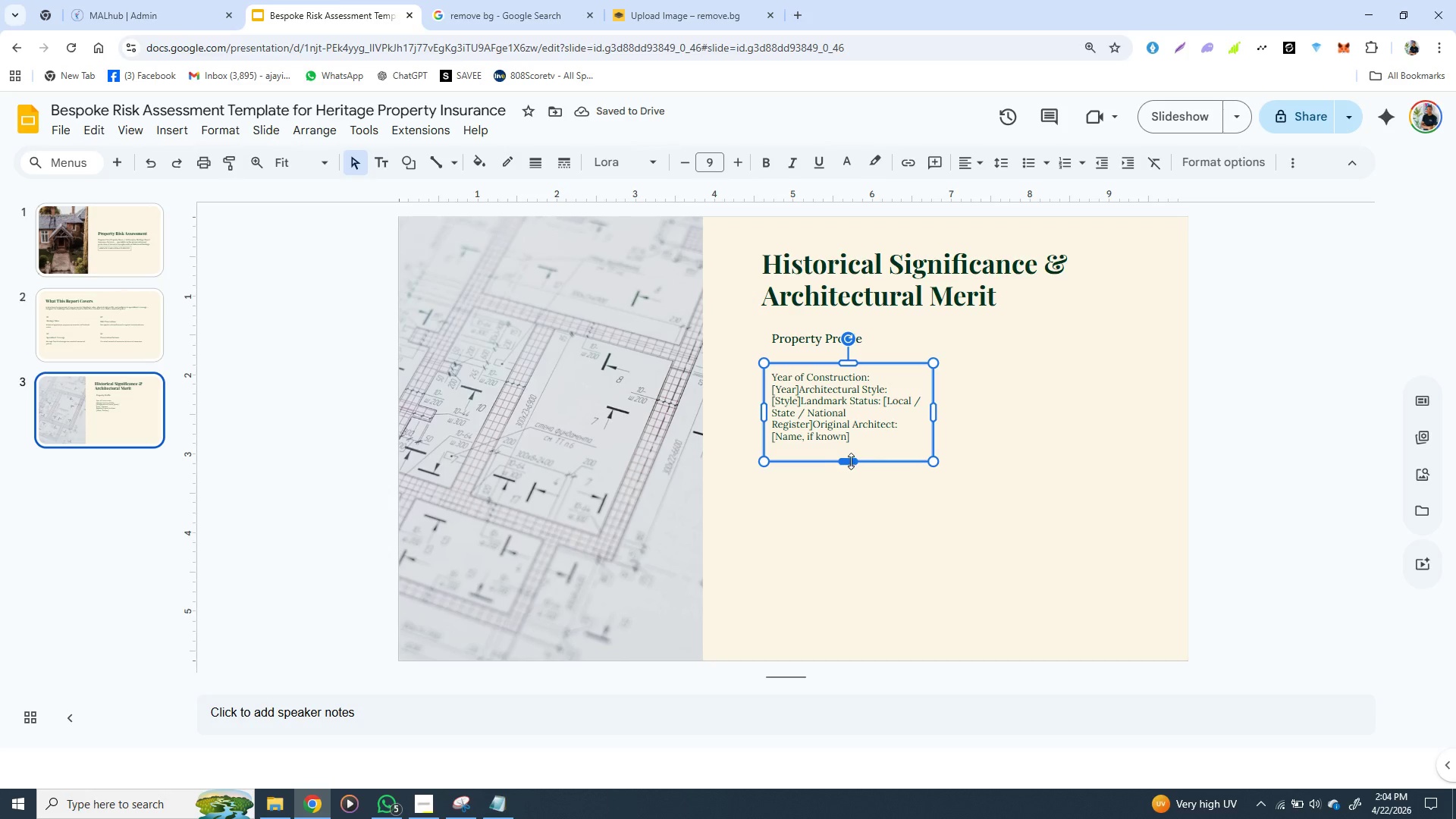 
left_click_drag(start_coordinate=[849, 463], to_coordinate=[848, 453])
 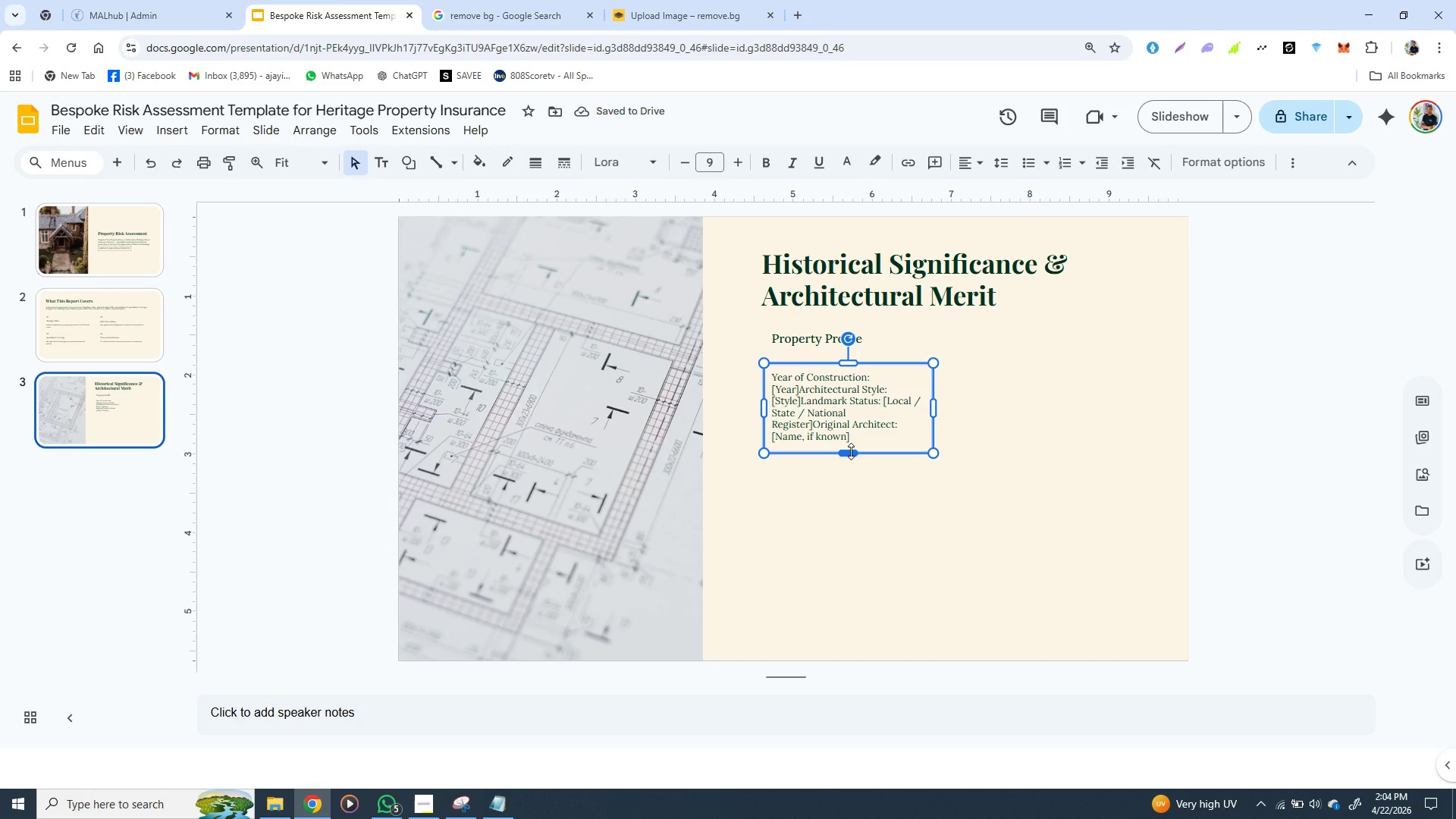 
left_click_drag(start_coordinate=[851, 451], to_coordinate=[846, 550])
 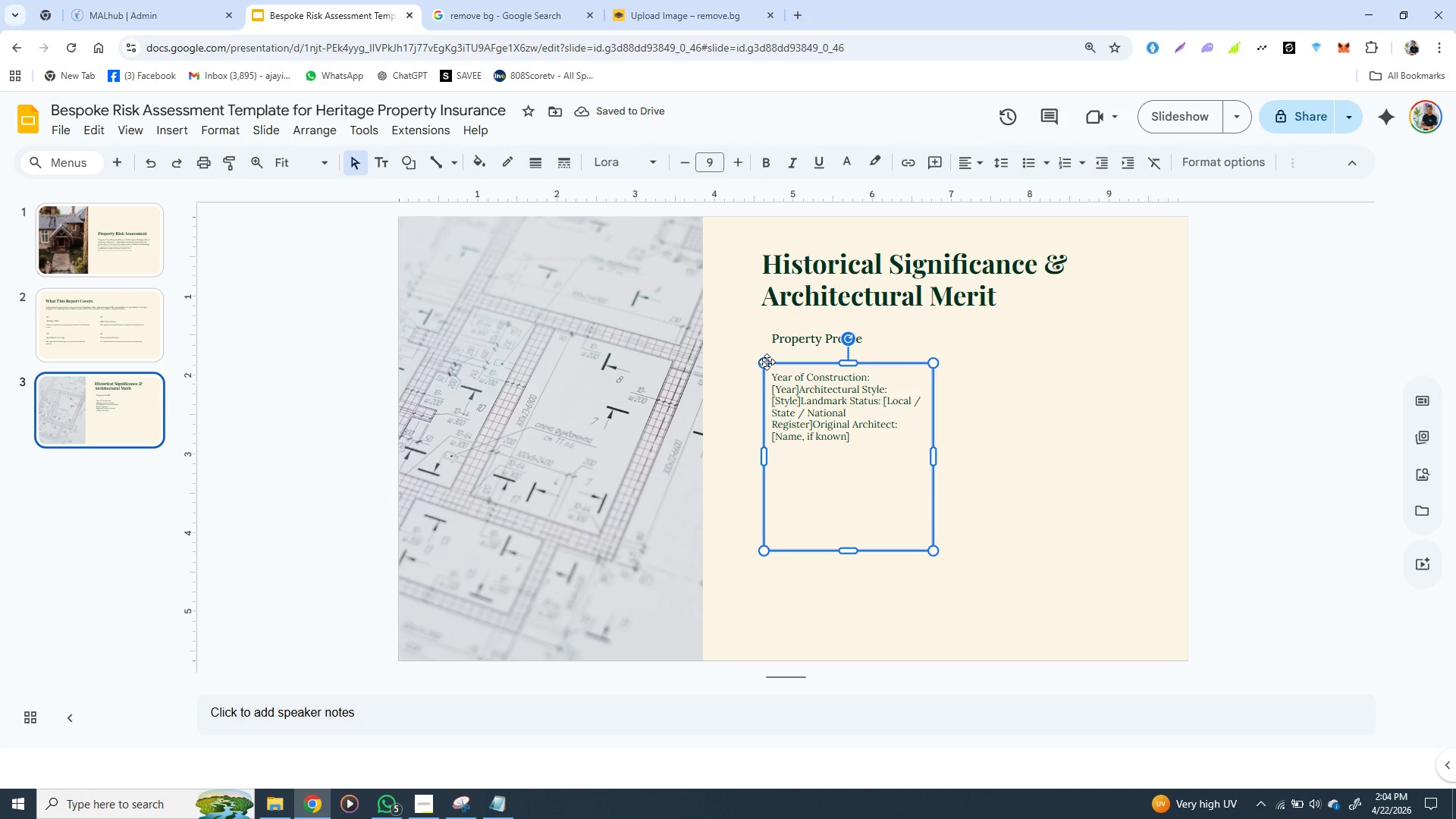 
left_click([767, 362])
 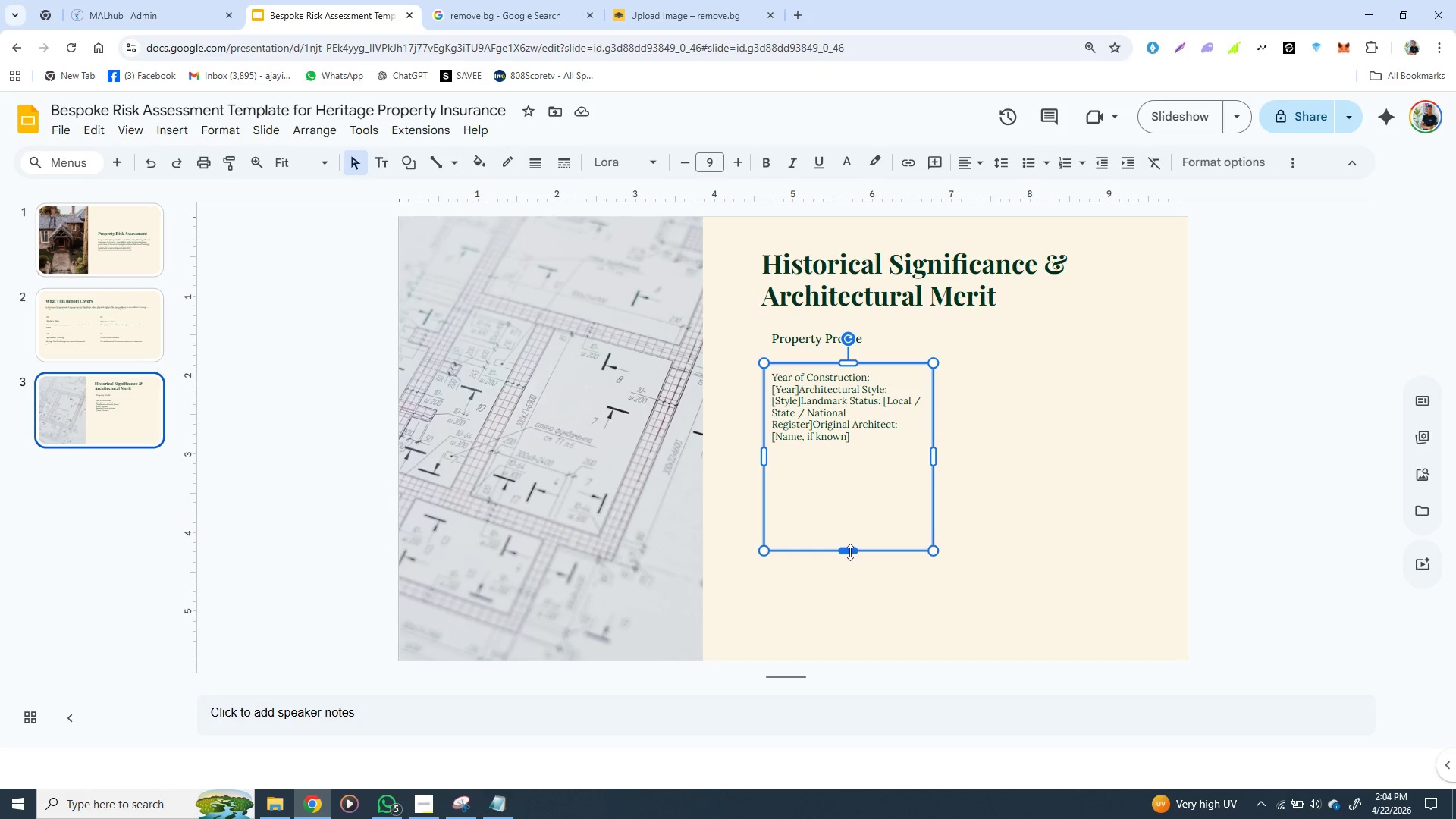 
left_click_drag(start_coordinate=[850, 550], to_coordinate=[858, 475])
 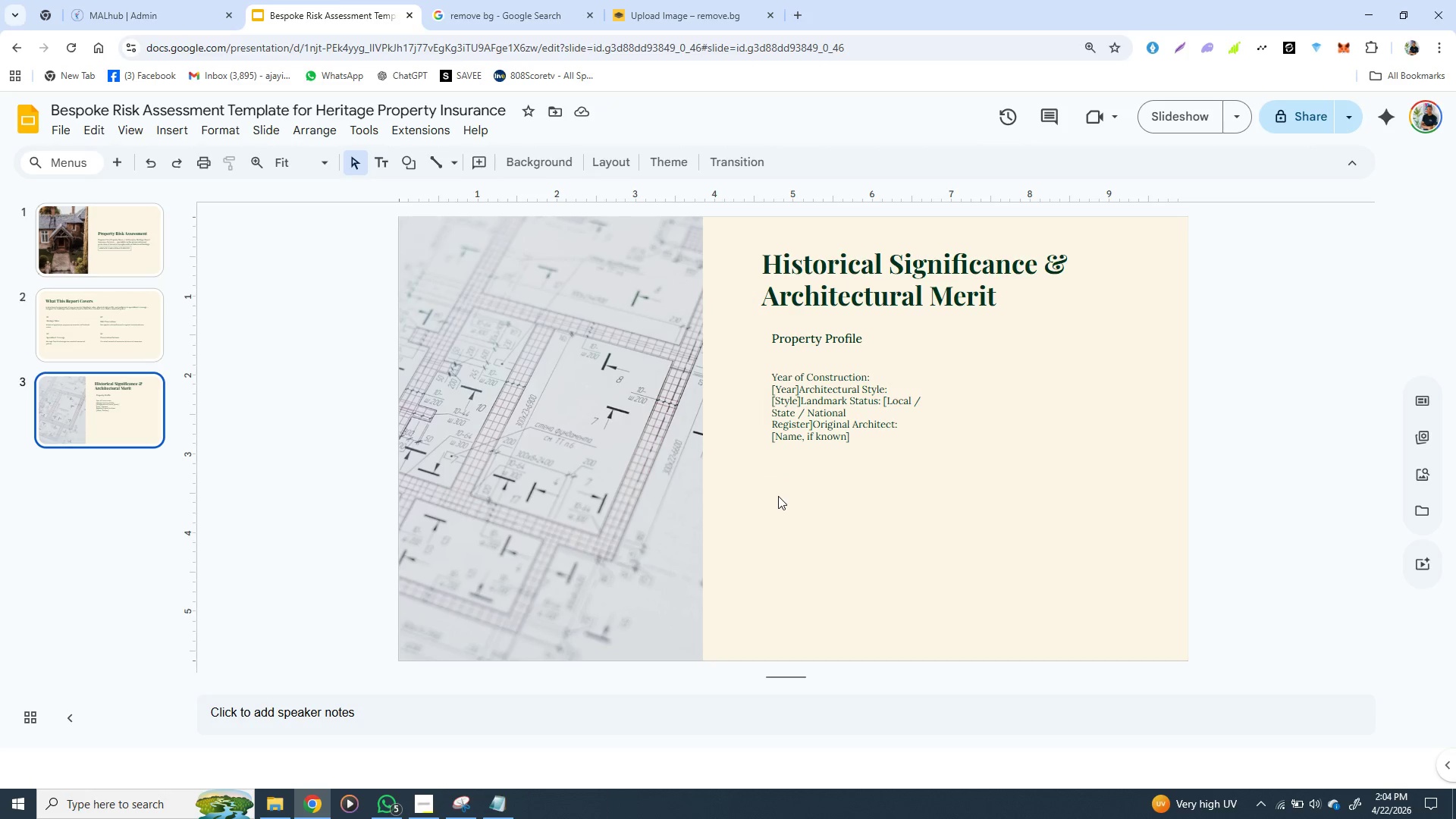 
wait(9.5)
 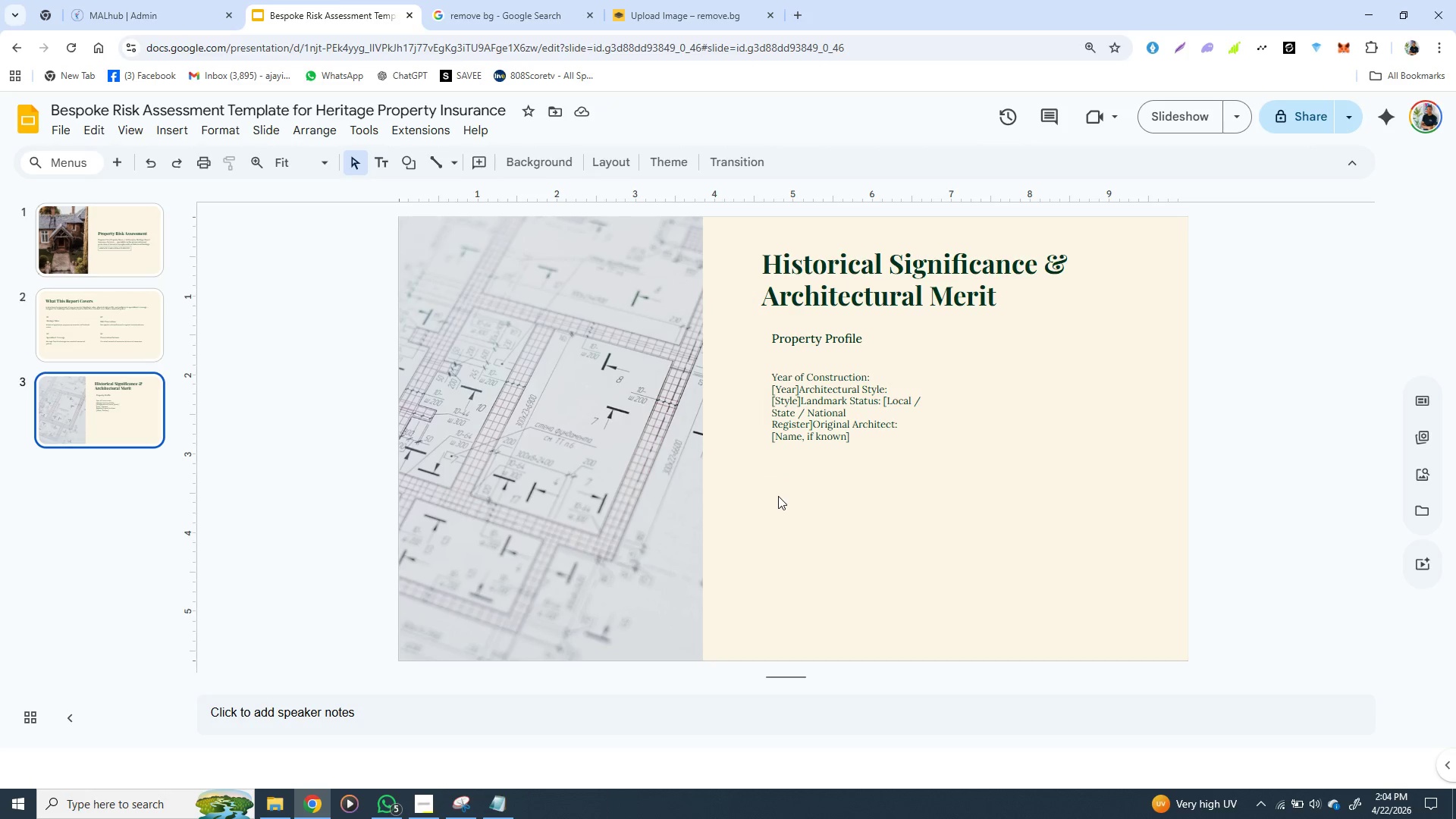 
left_click([770, 366])
 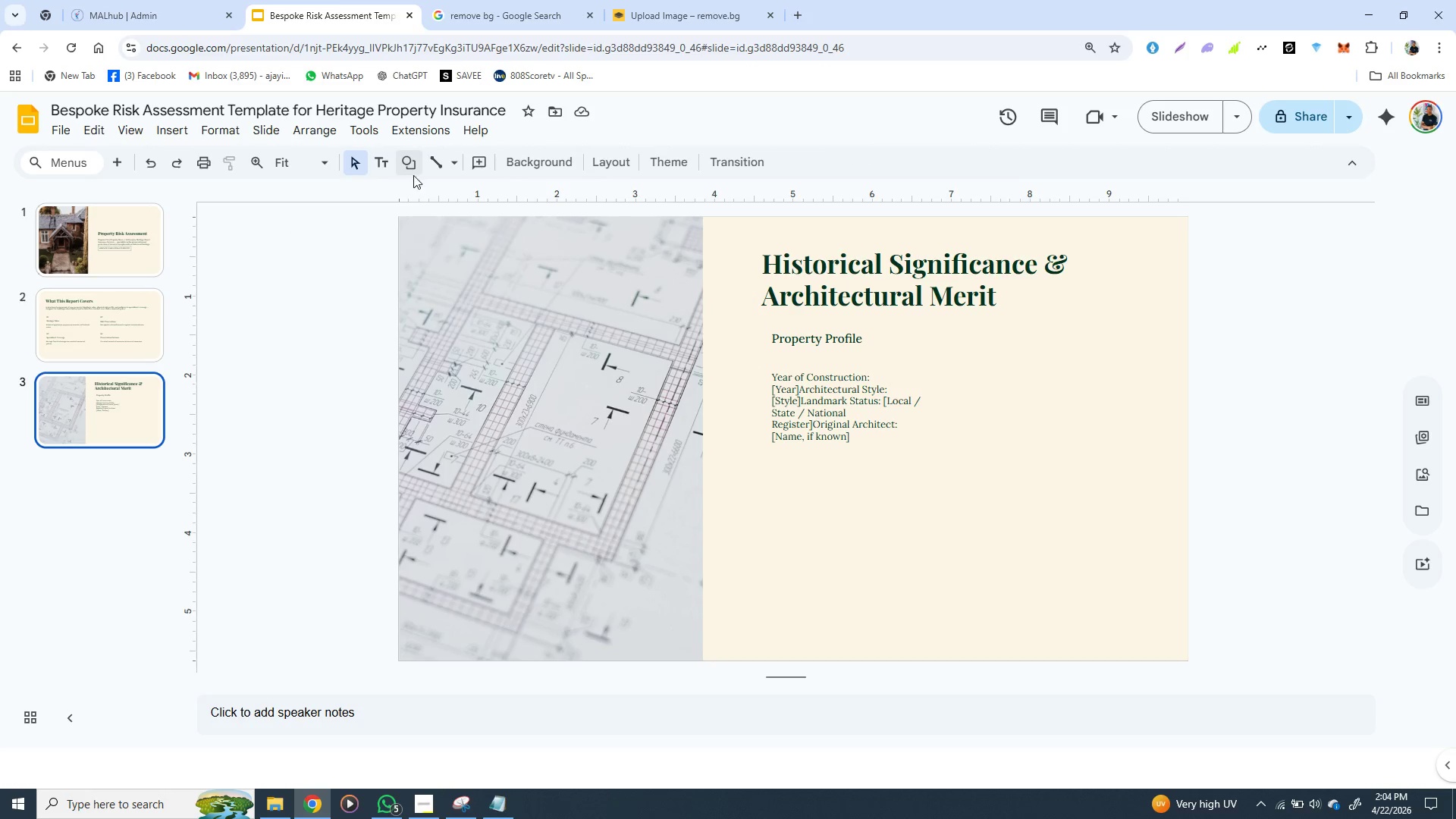 
left_click_drag(start_coordinate=[413, 175], to_coordinate=[415, 165])
 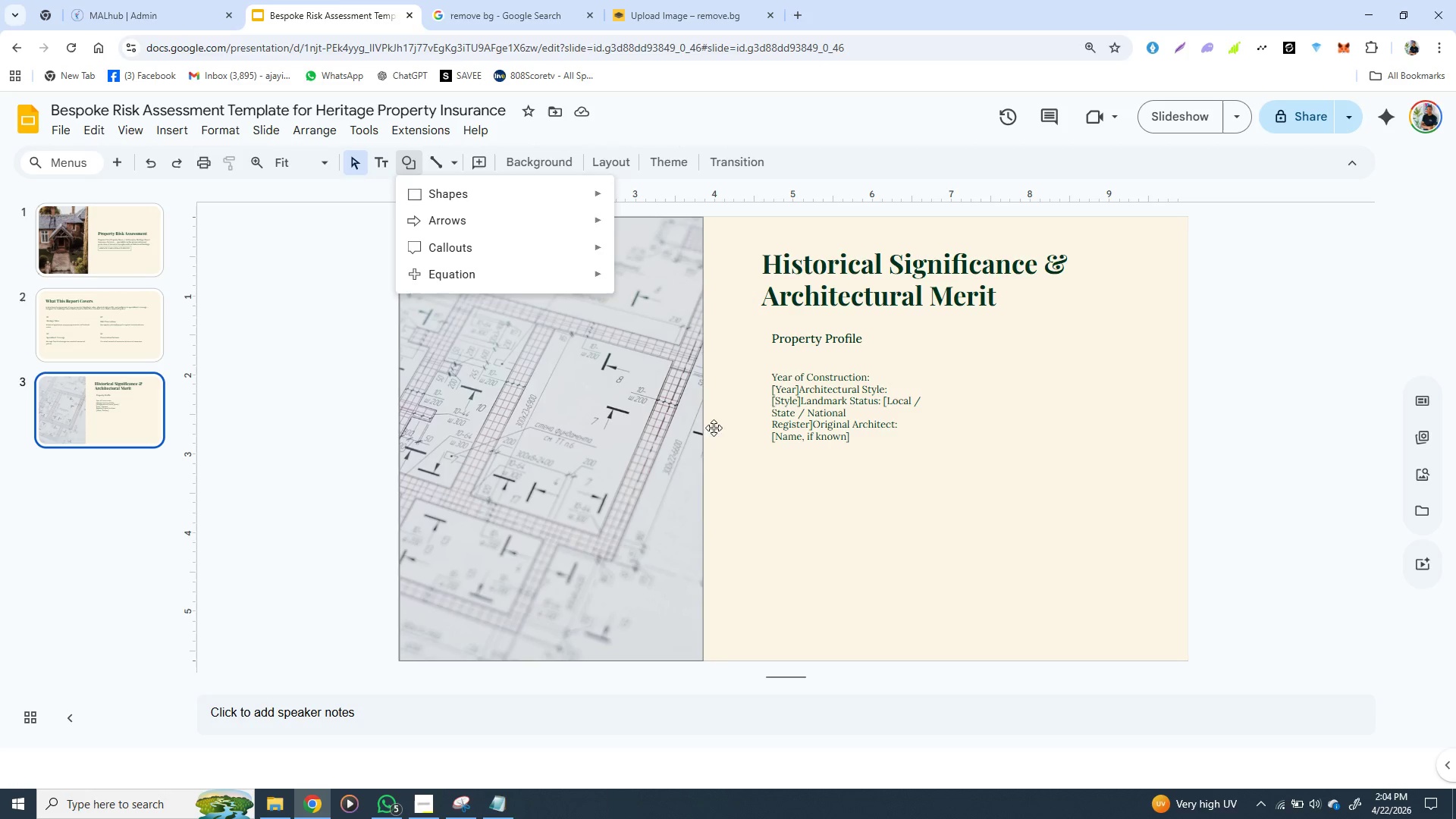 
left_click([405, 163])
 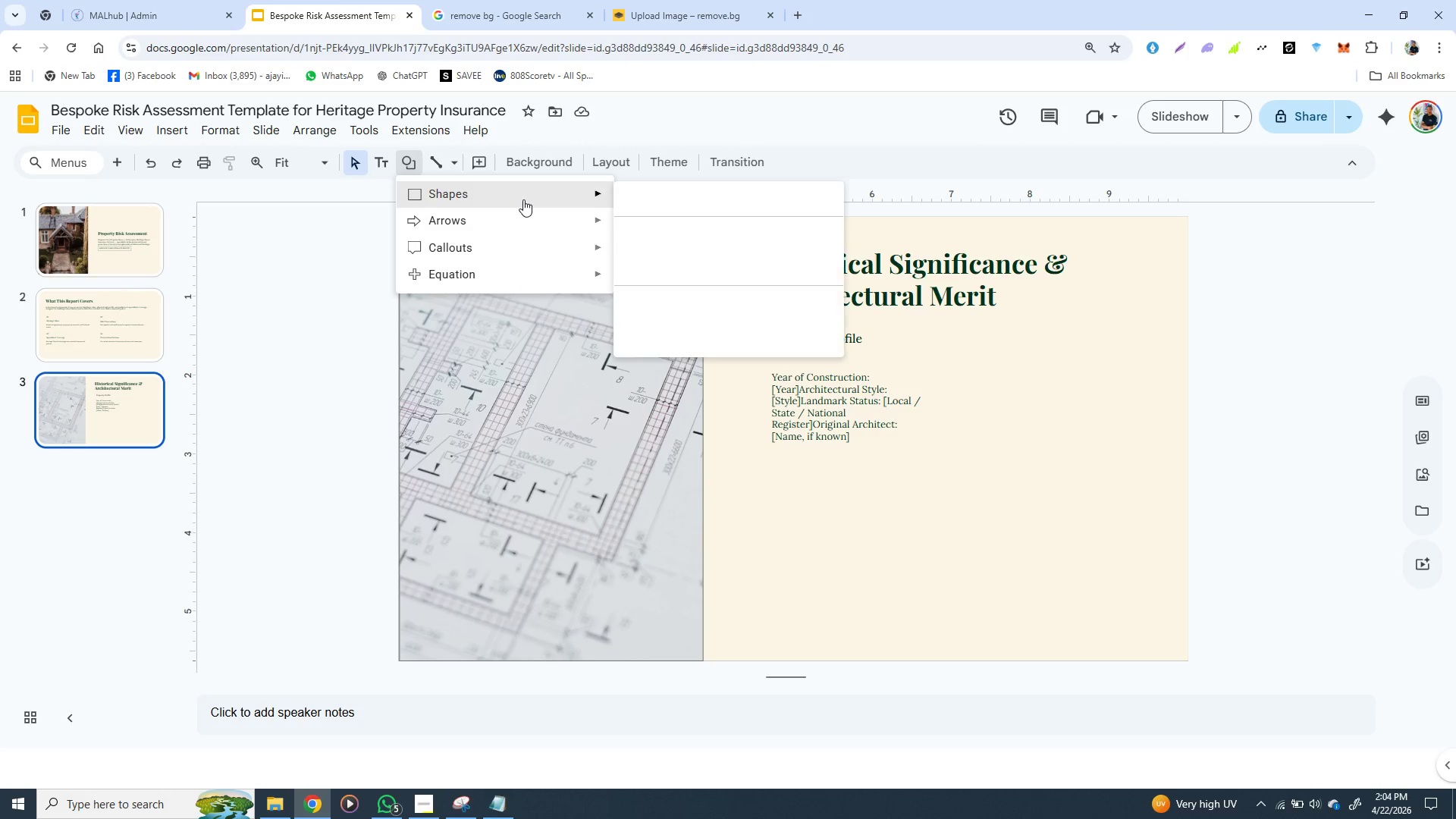 
left_click([523, 199])
 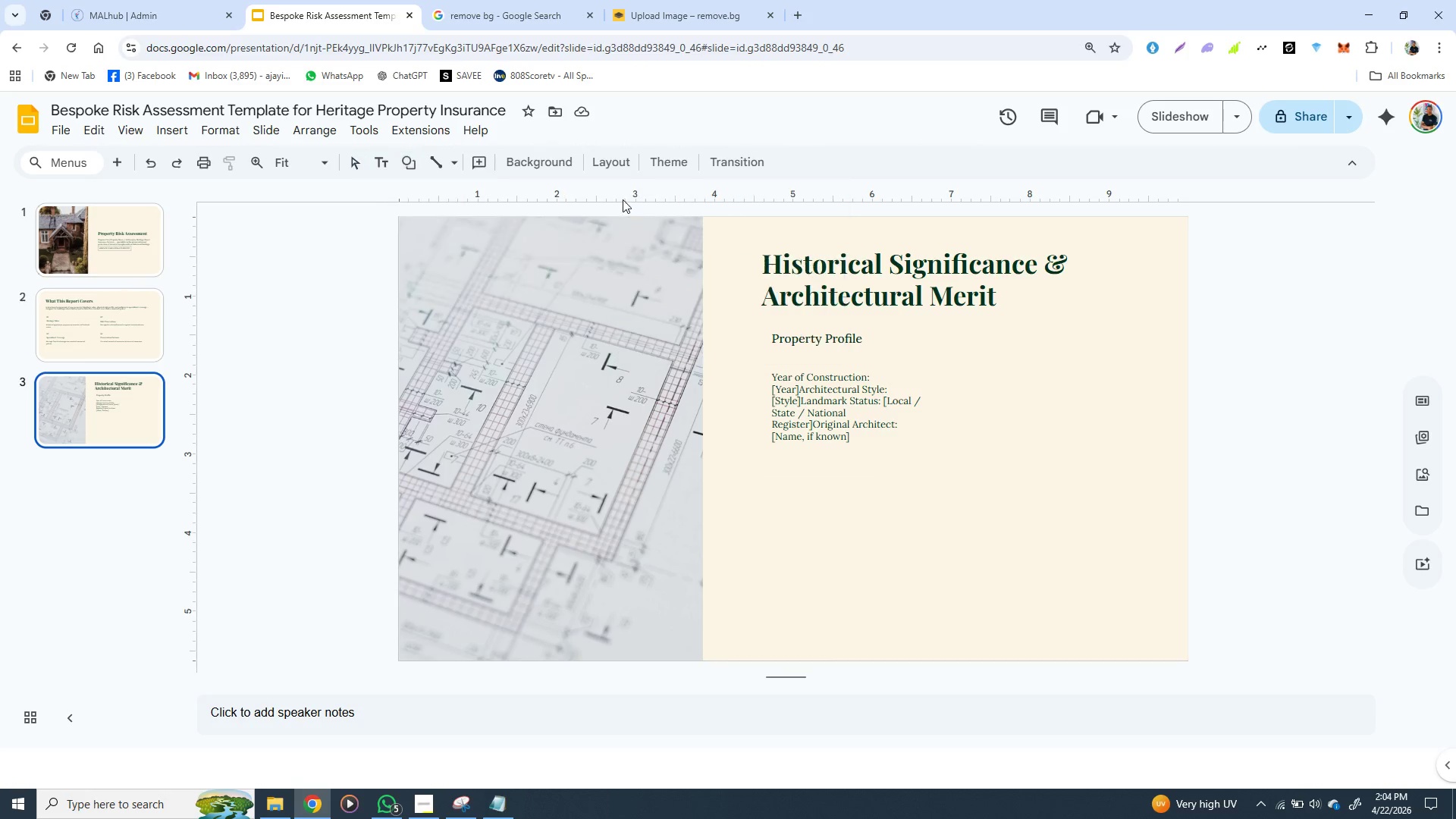 
left_click([623, 201])
 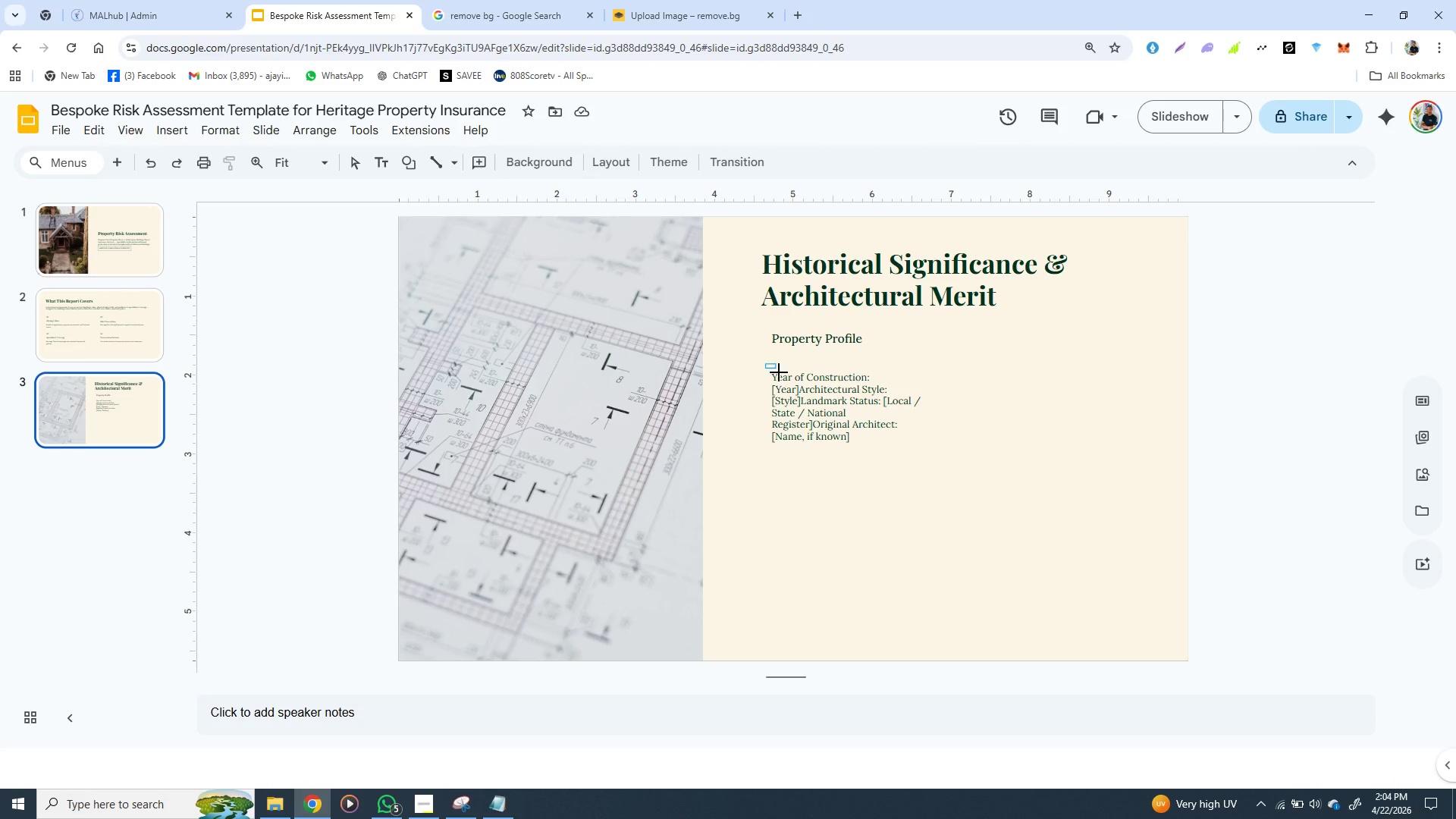 
left_click_drag(start_coordinate=[764, 363], to_coordinate=[938, 579])
 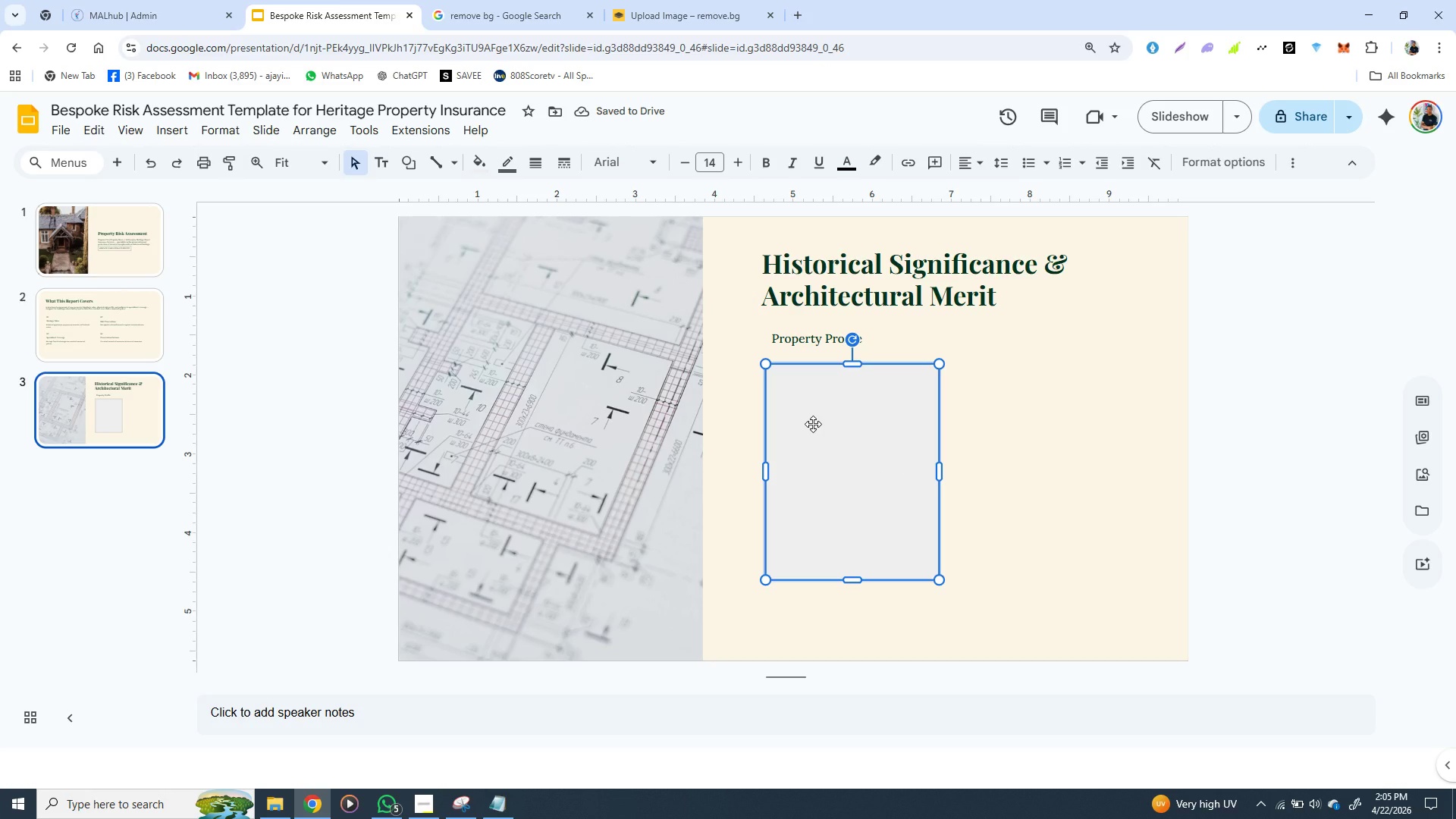 
right_click([813, 424])
 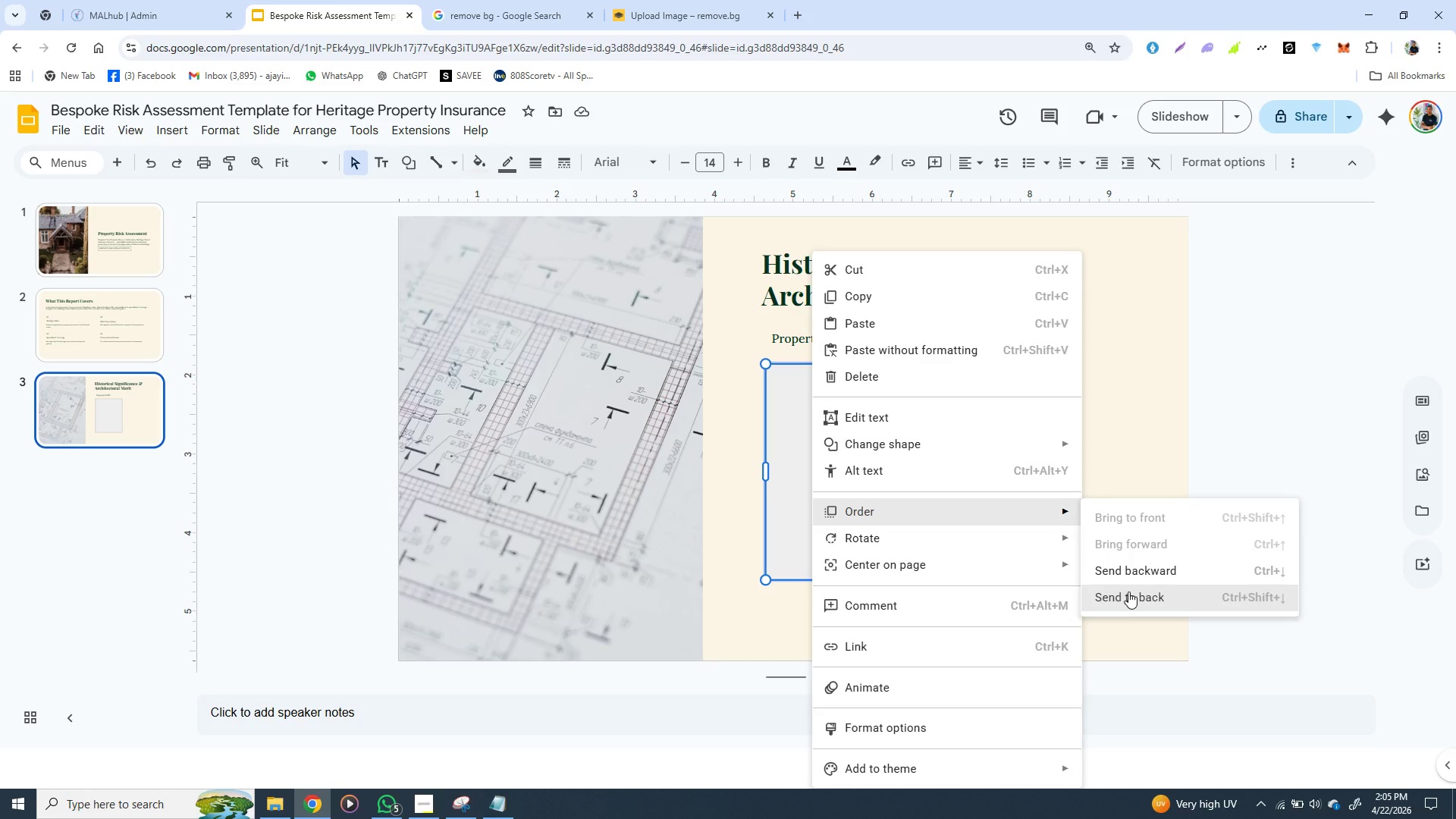 
left_click([1128, 592])
 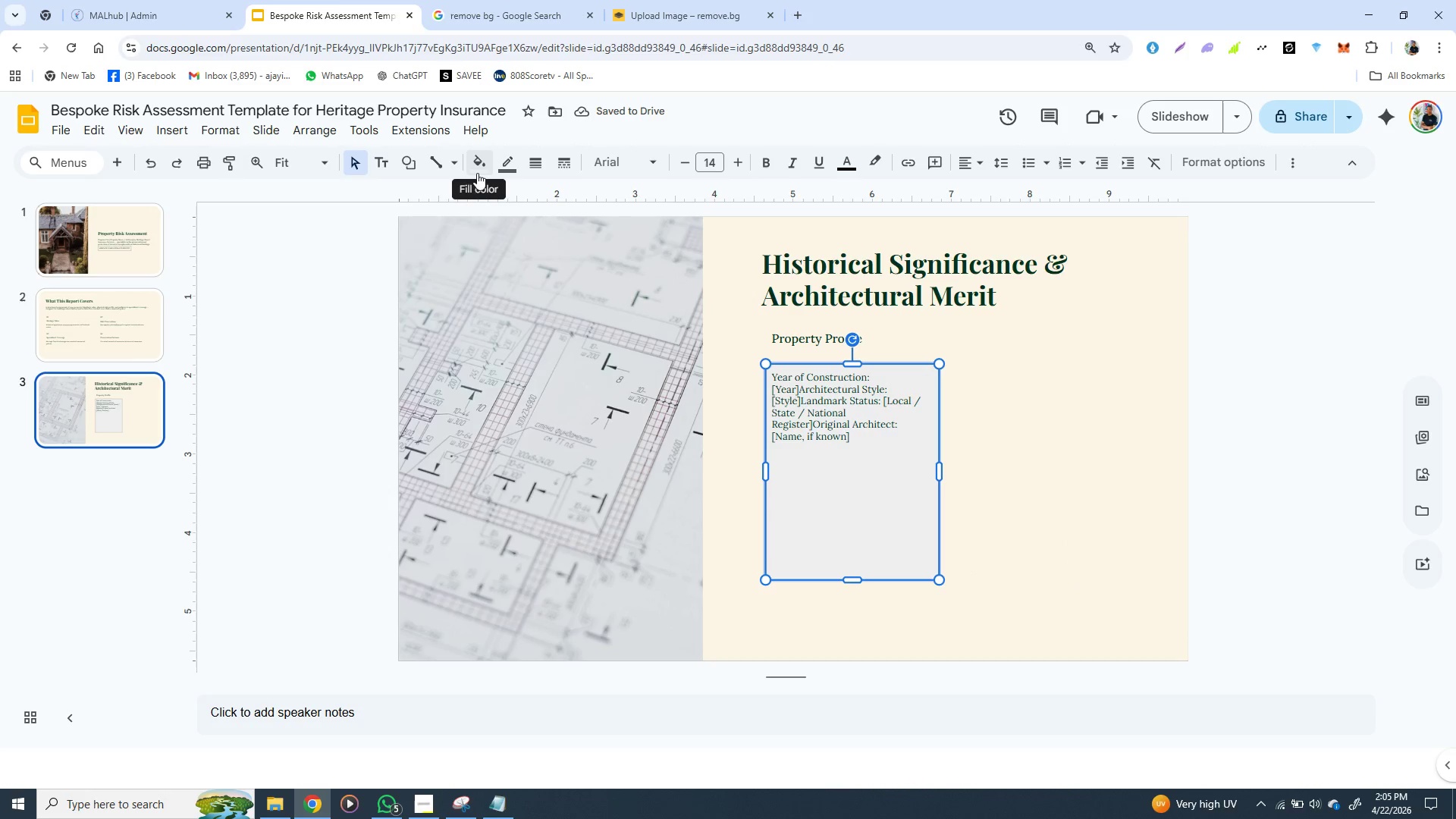 
wait(5.72)
 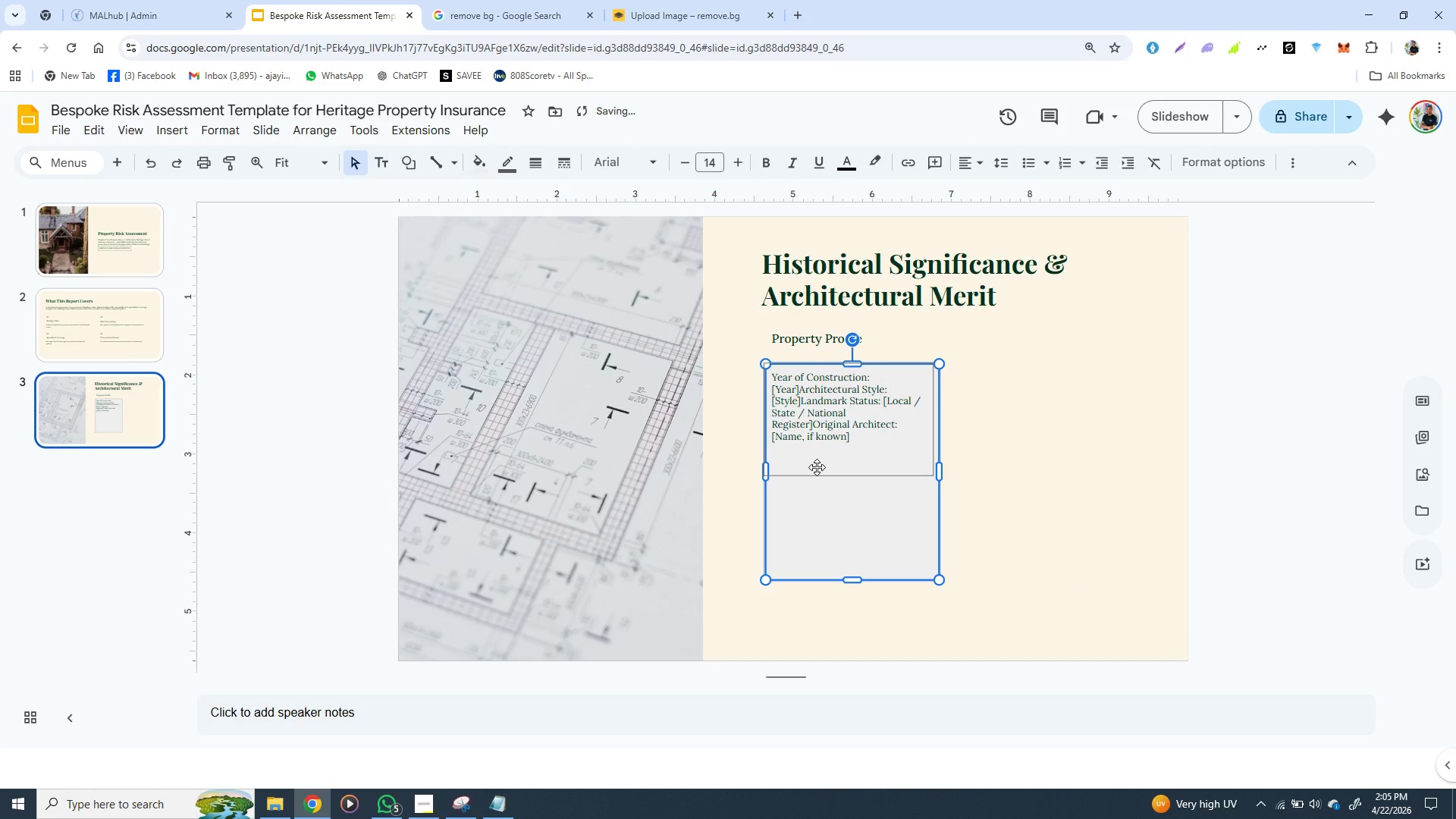 
left_click([482, 165])
 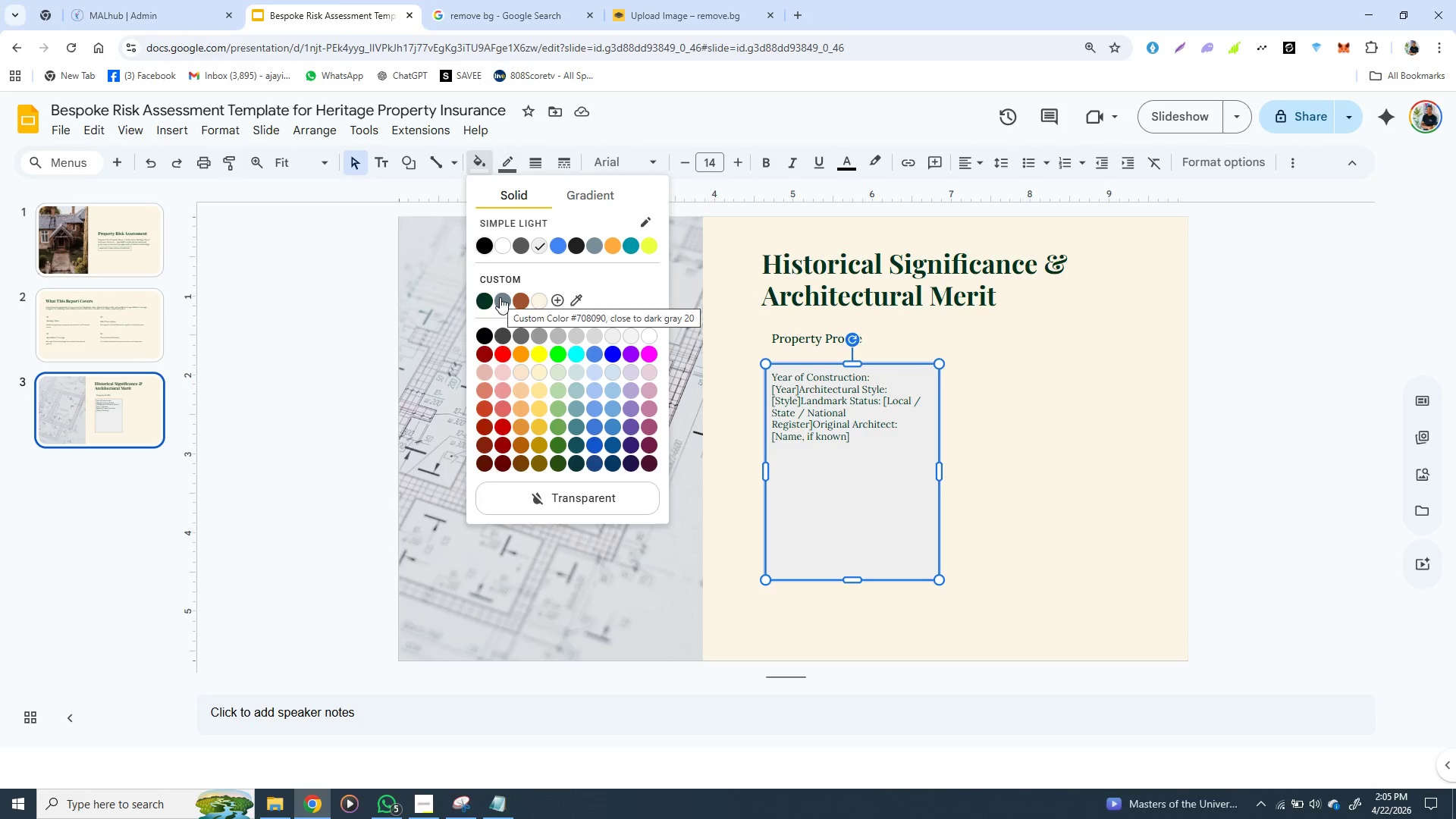 
wait(8.08)
 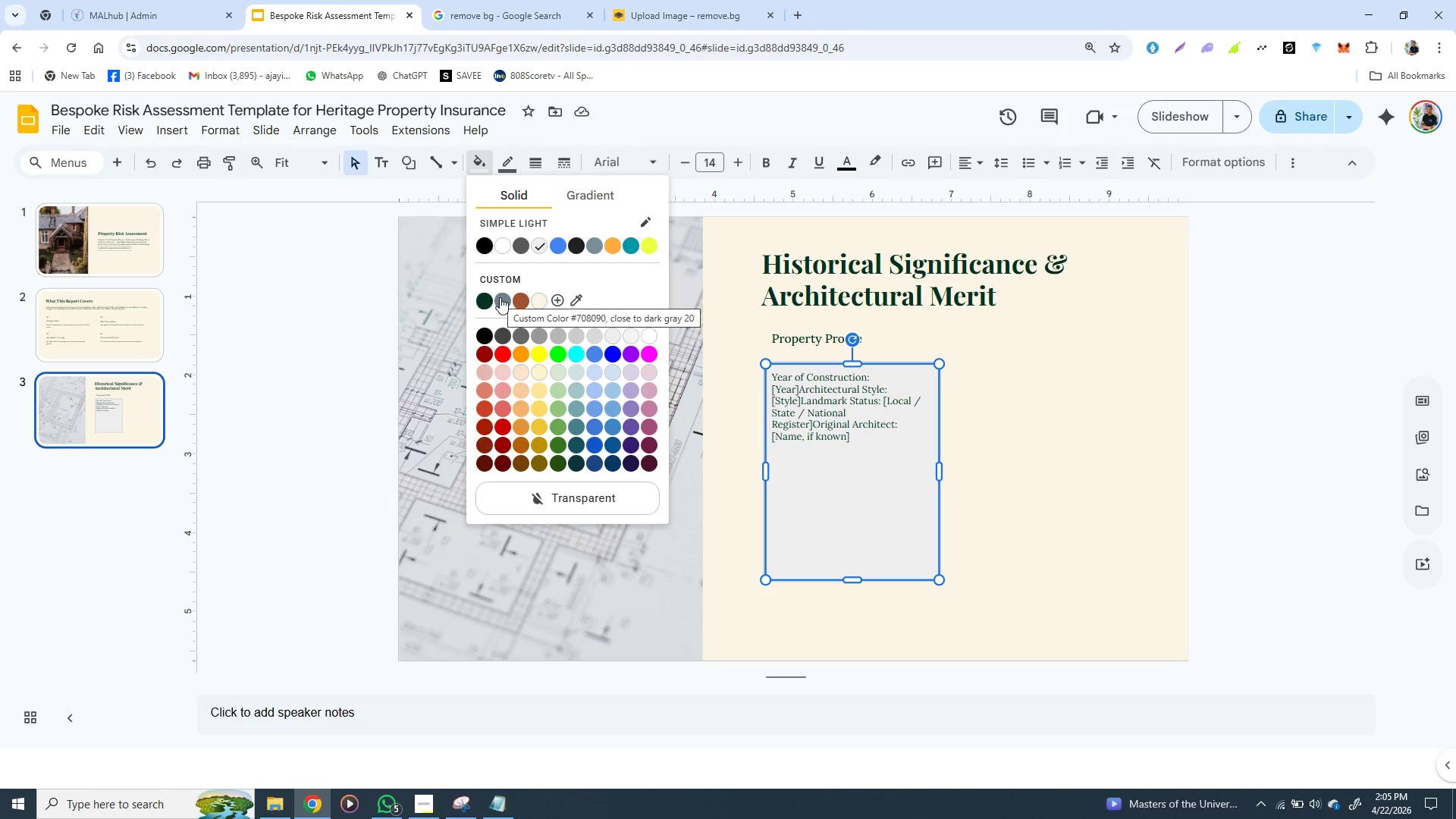 
left_click([504, 300])
 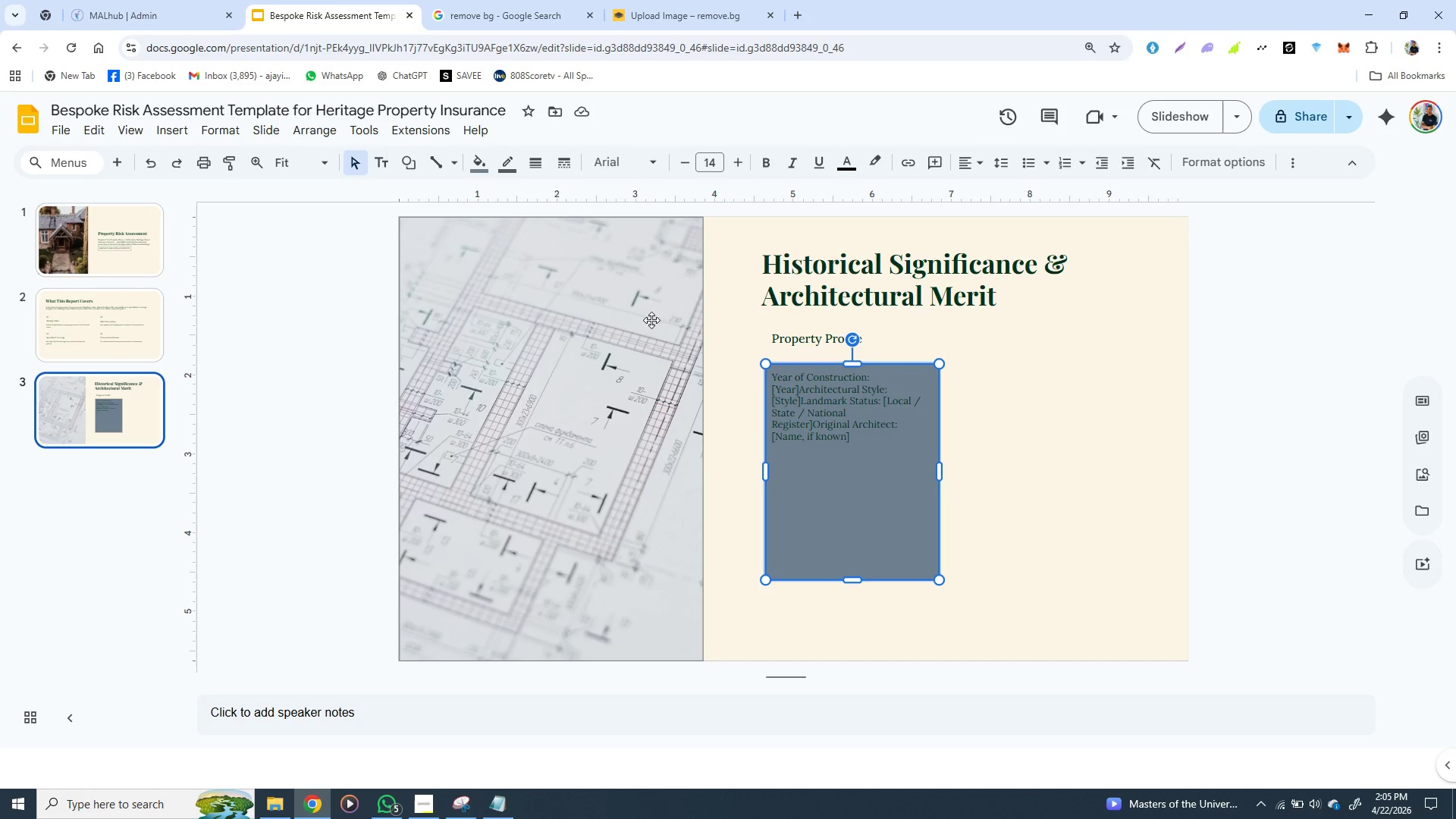 
wait(11.08)
 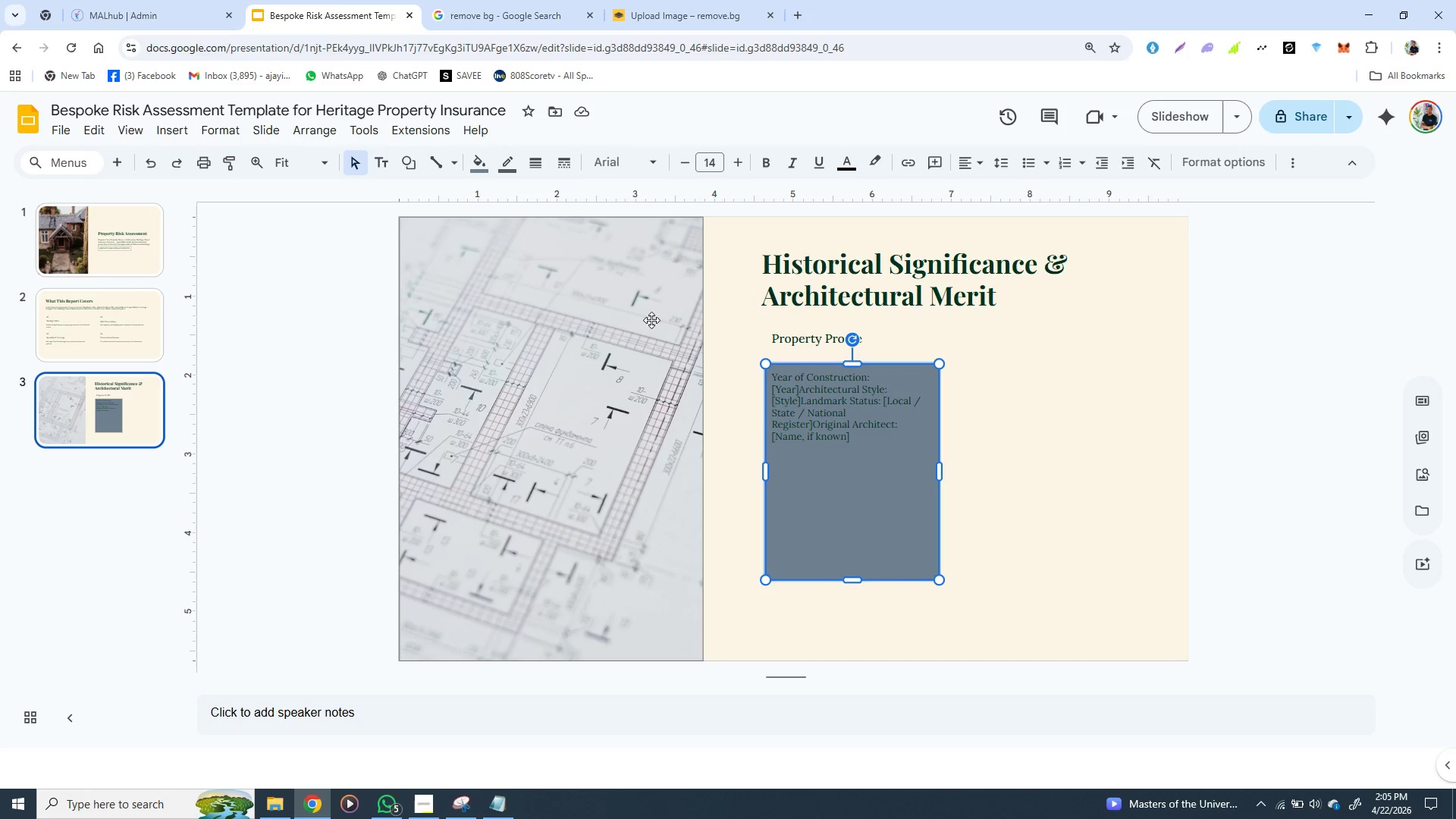 
double_click([814, 384])
 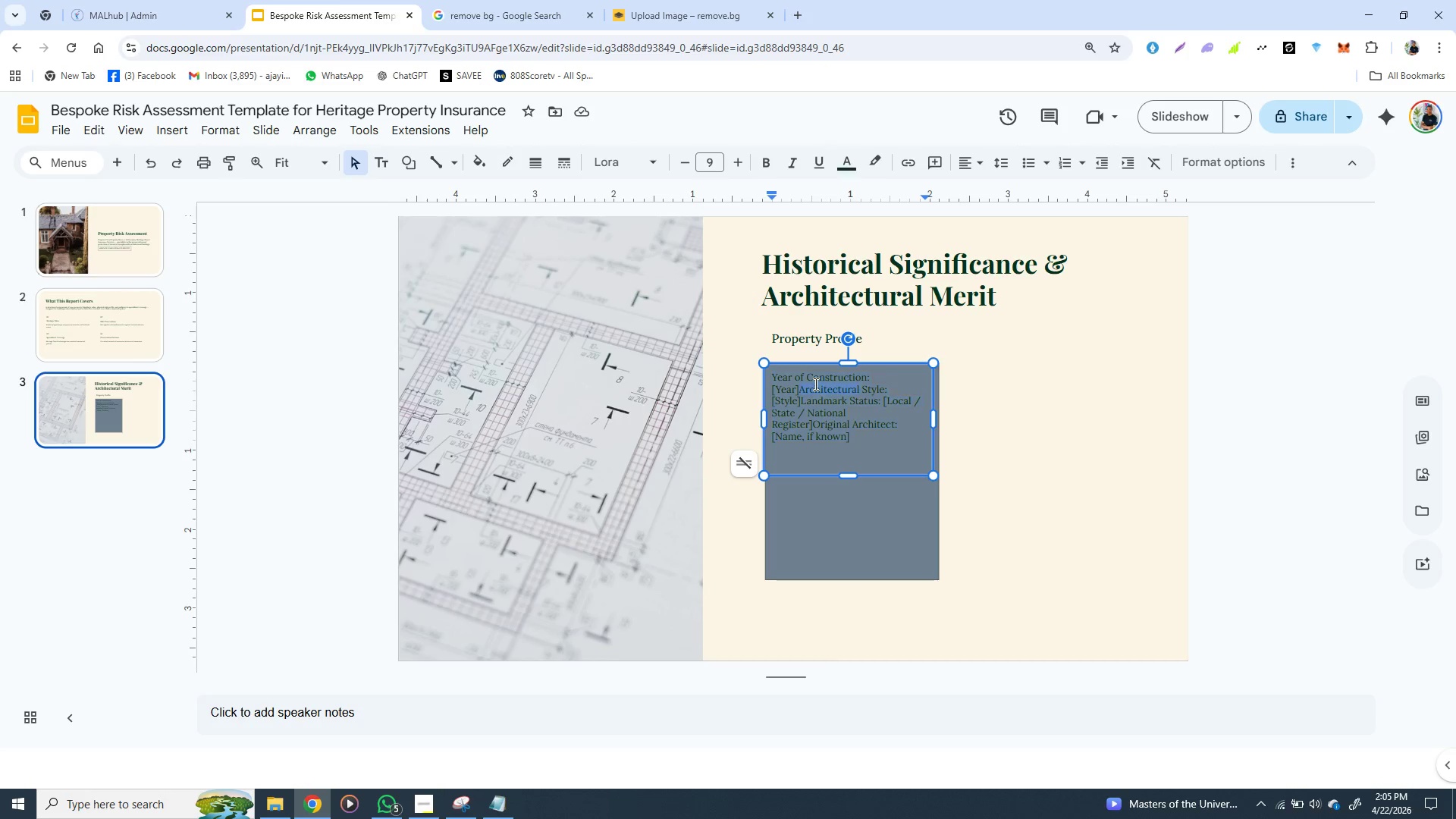 
triple_click([814, 384])
 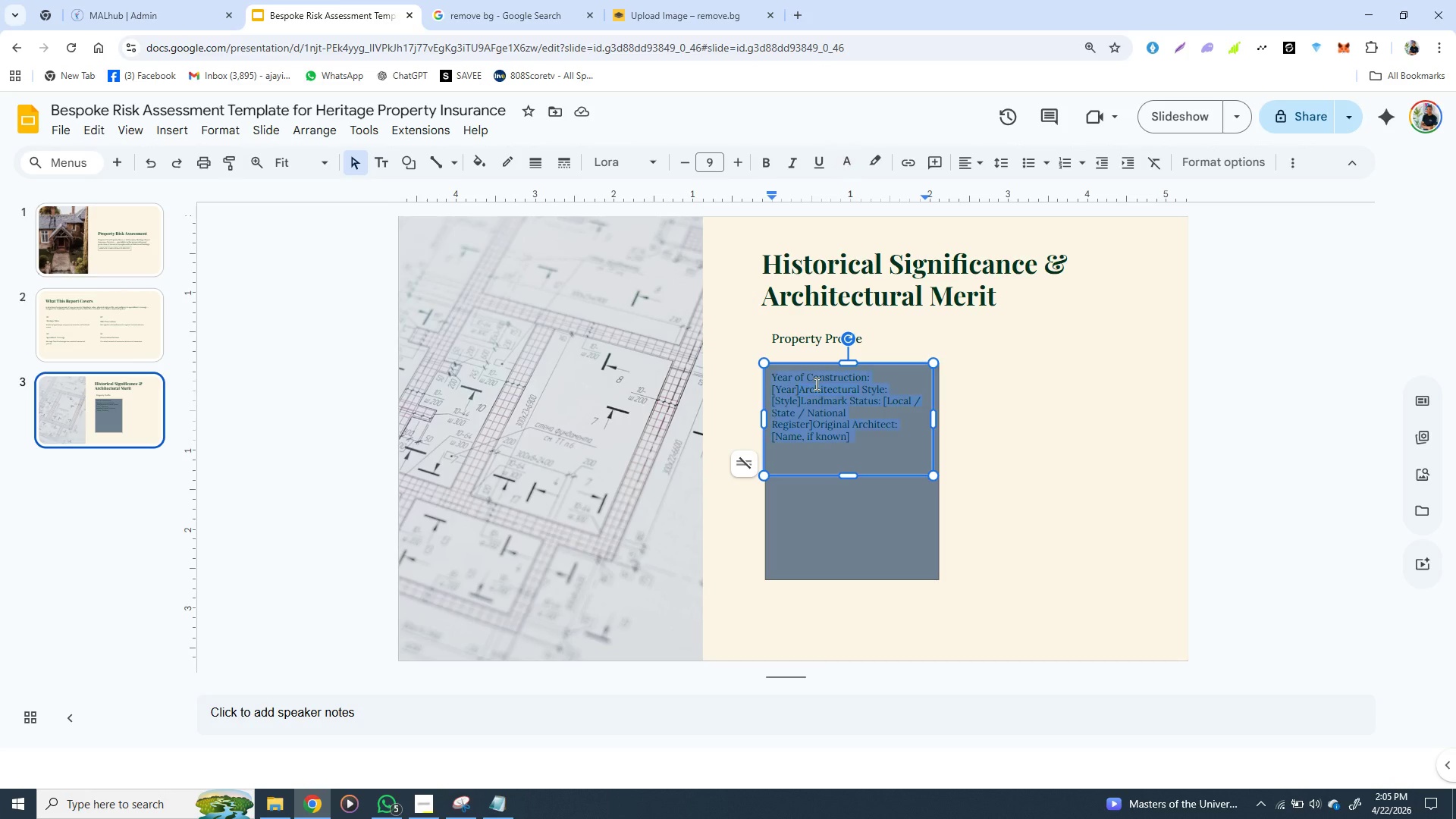 
triple_click([814, 384])
 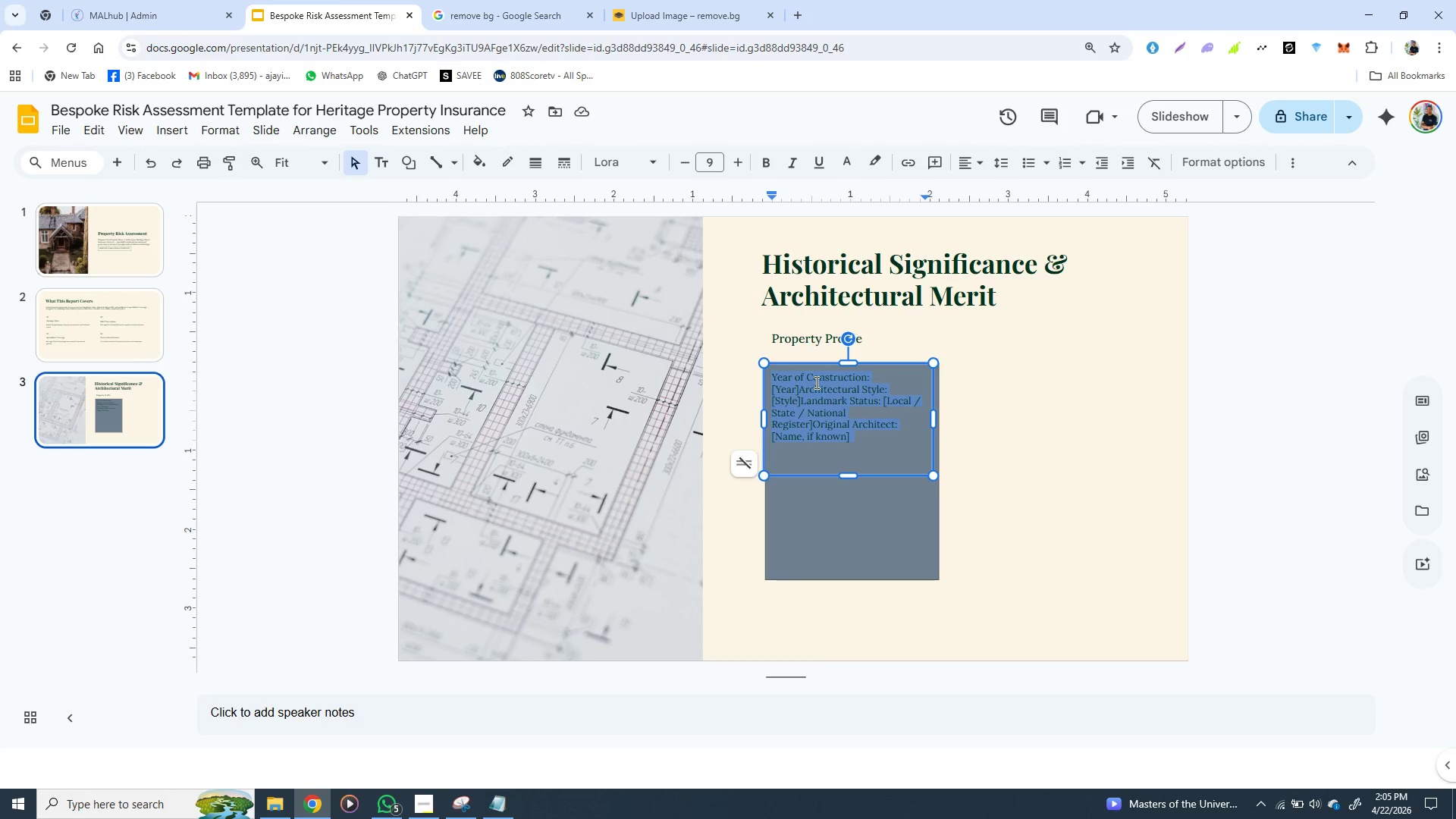 
triple_click([814, 384])
 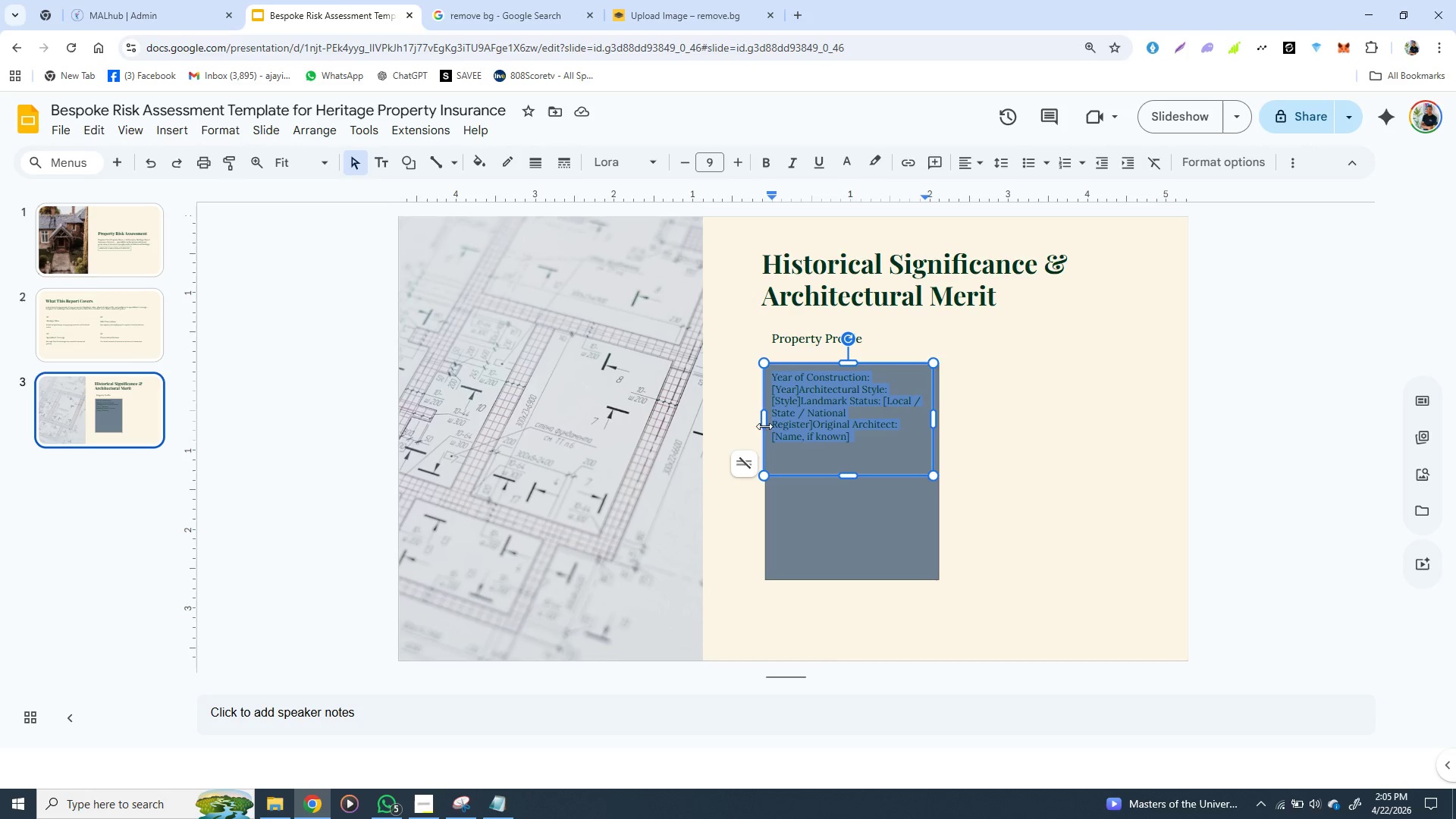 
triple_click([815, 384])
 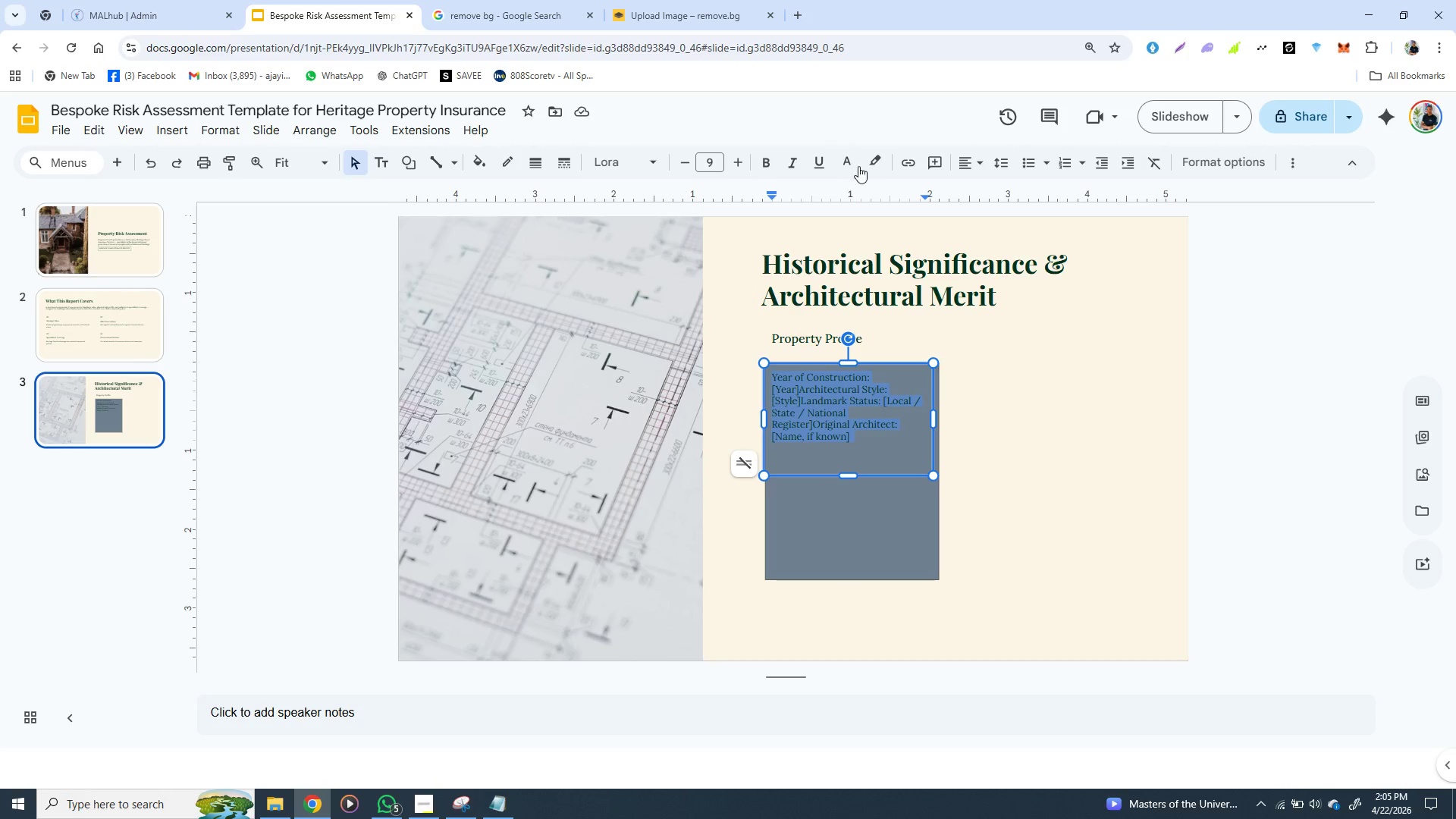 
mouse_move([854, 161])
 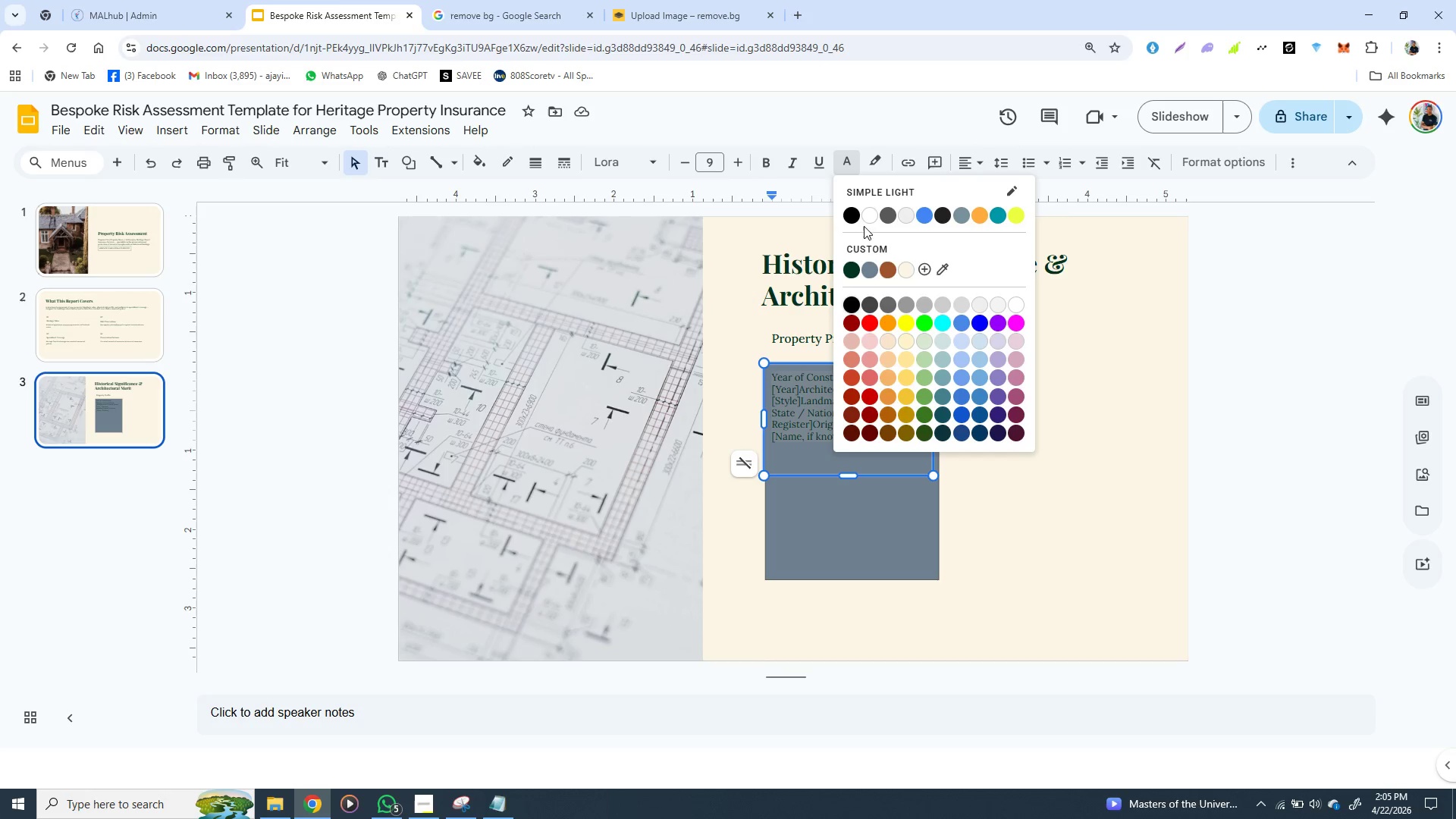 
left_click([854, 161])
 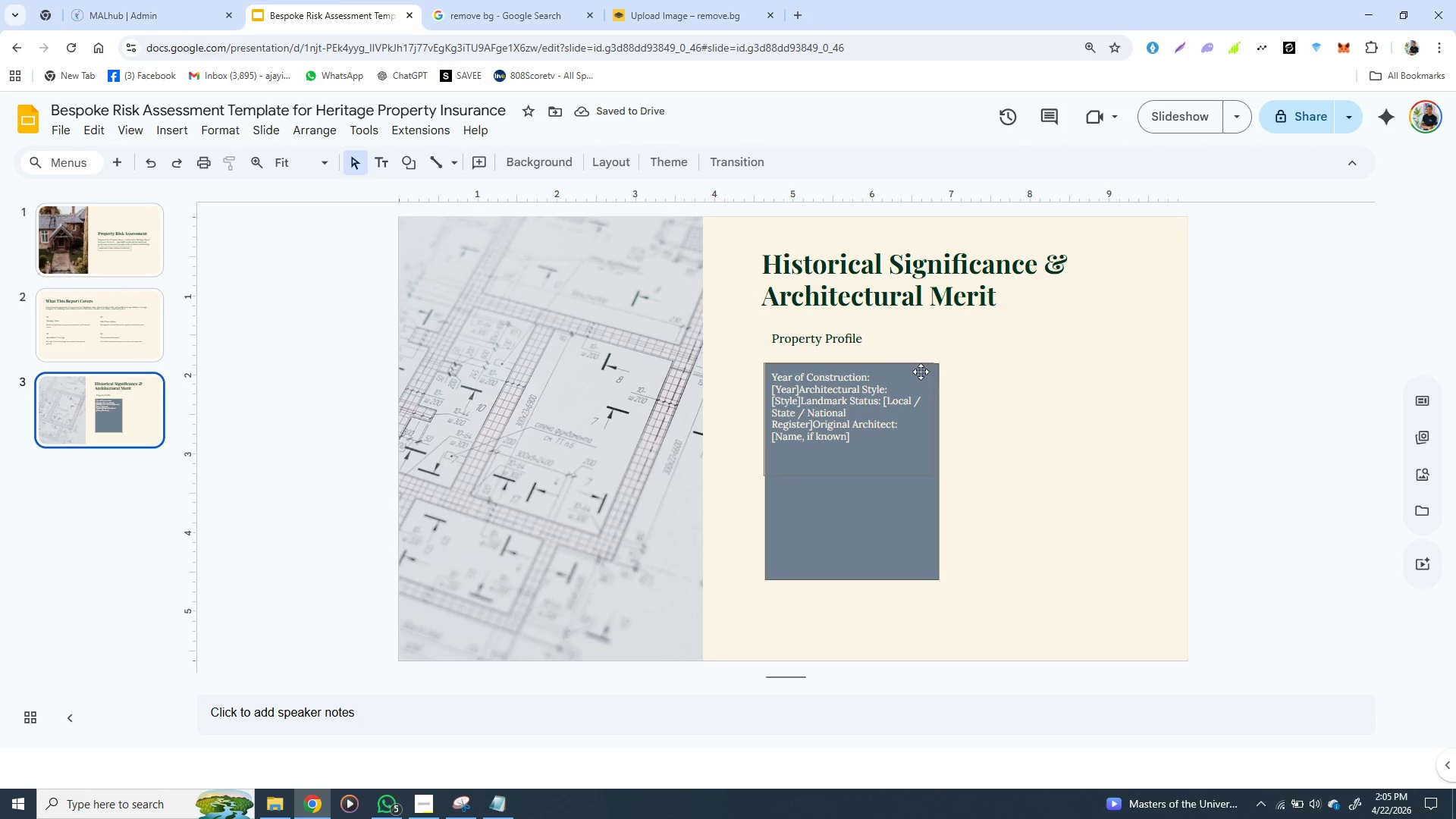 
wait(12.89)
 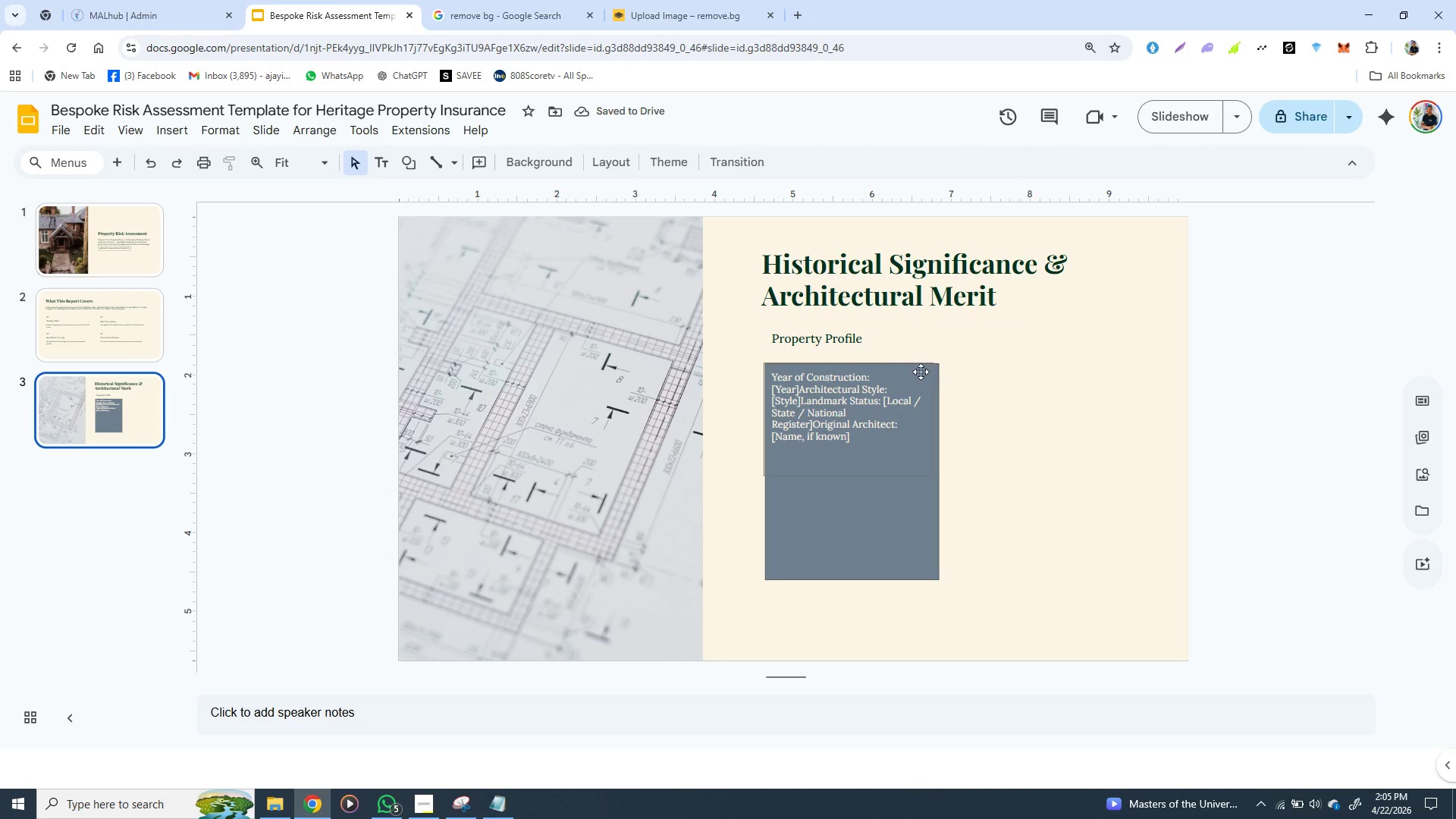 
left_click([483, 160])
 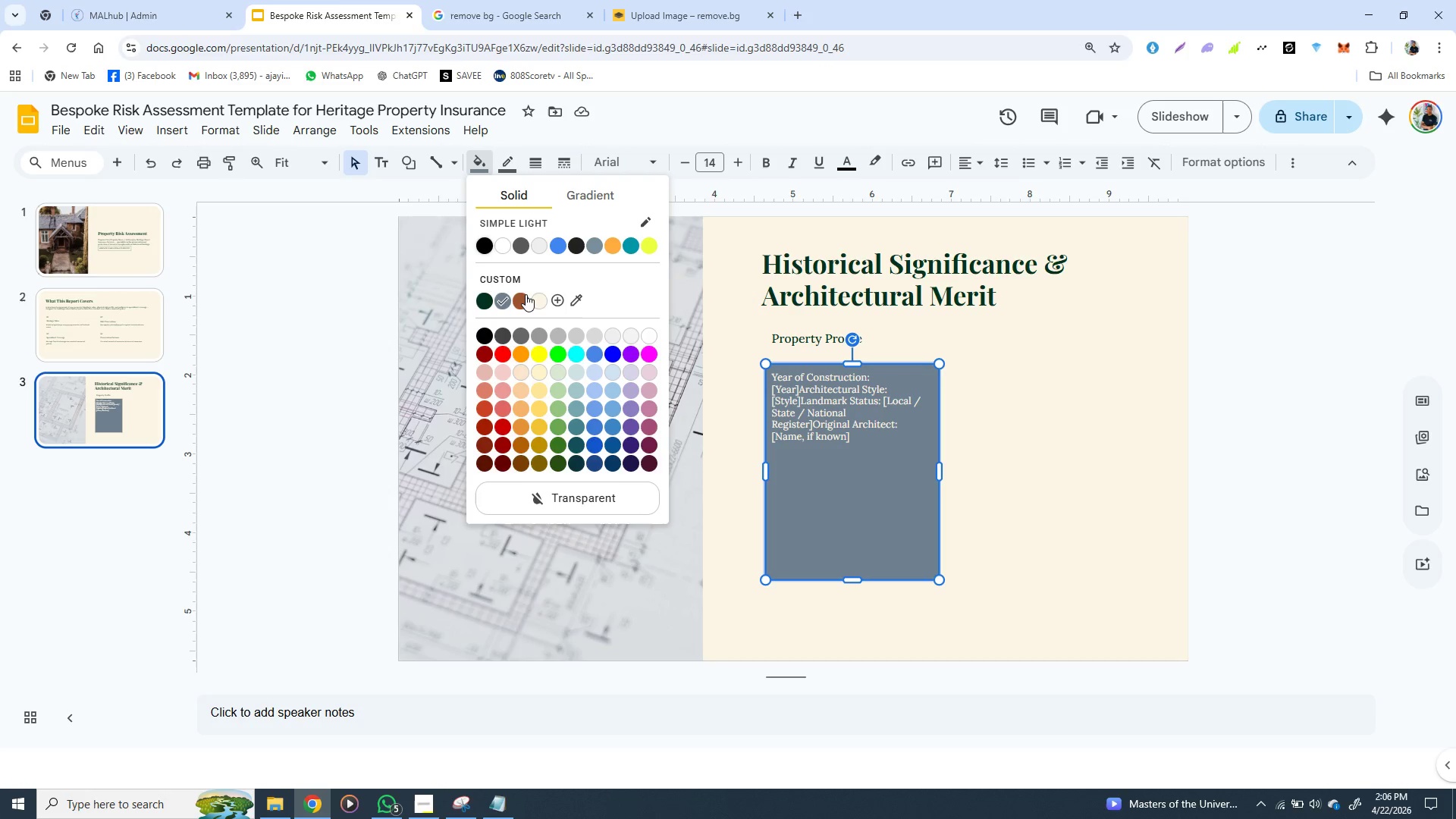 
wait(7.22)
 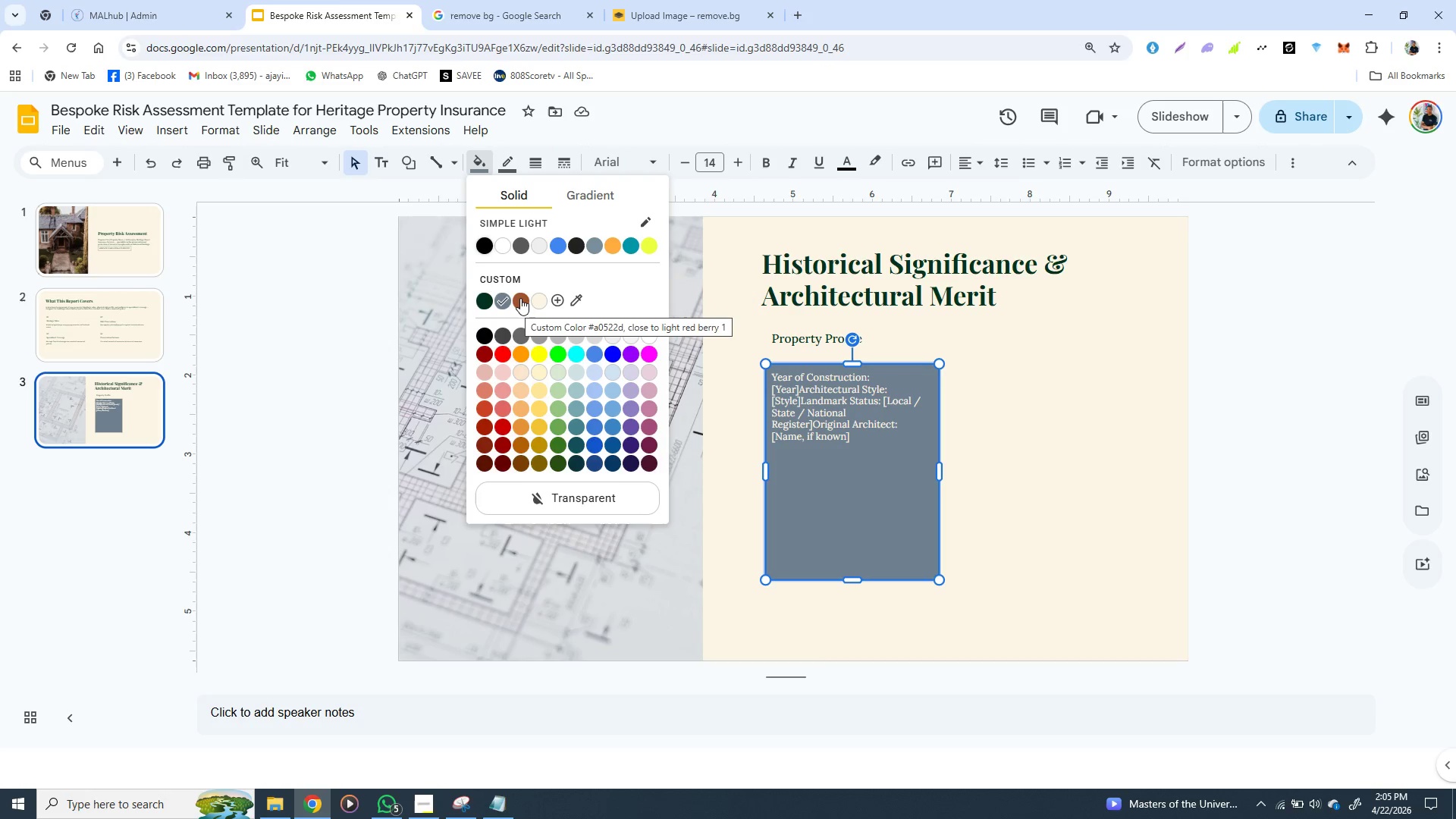 
left_click([526, 297])
 